 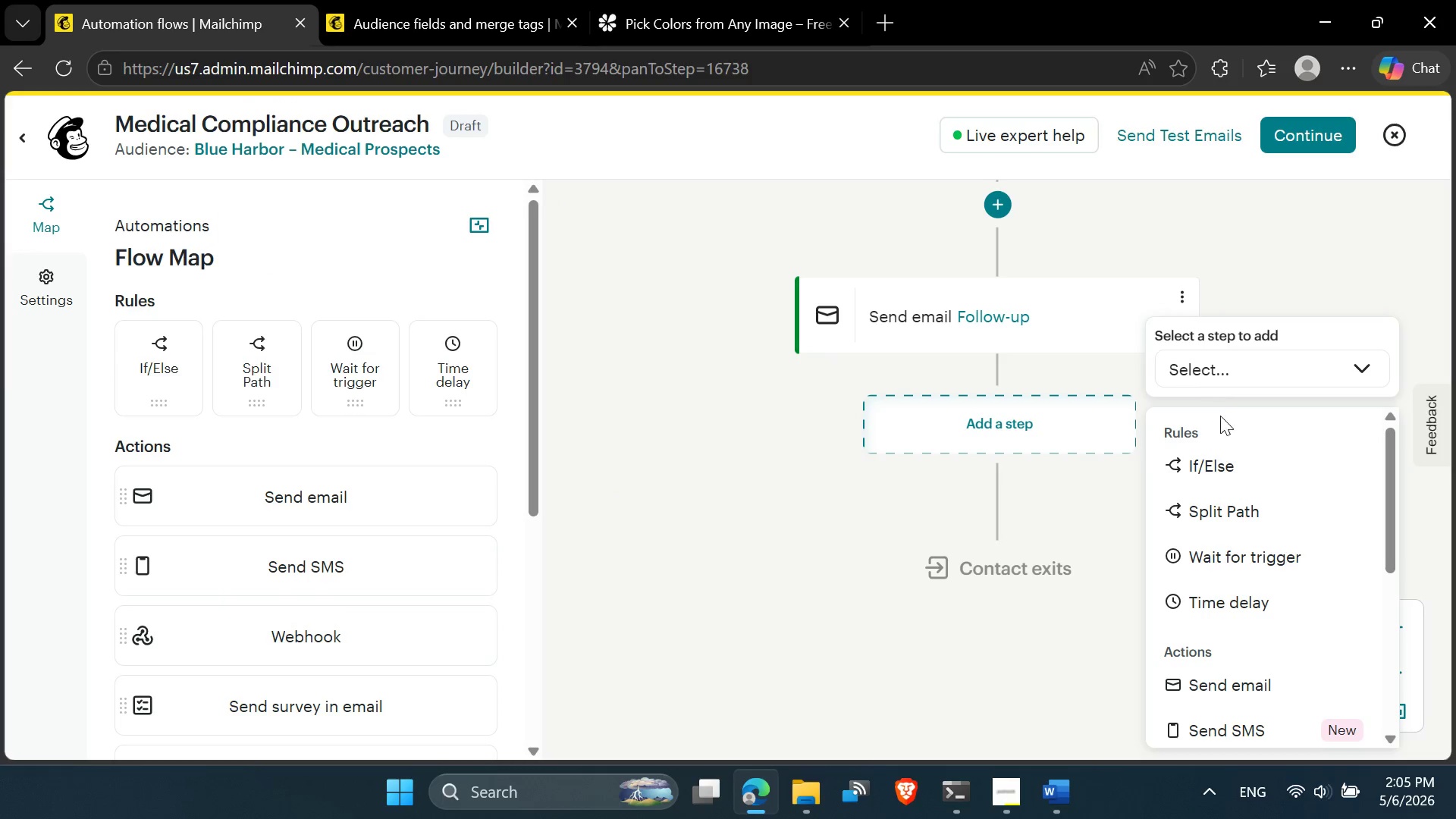 
left_click([1185, 601])
 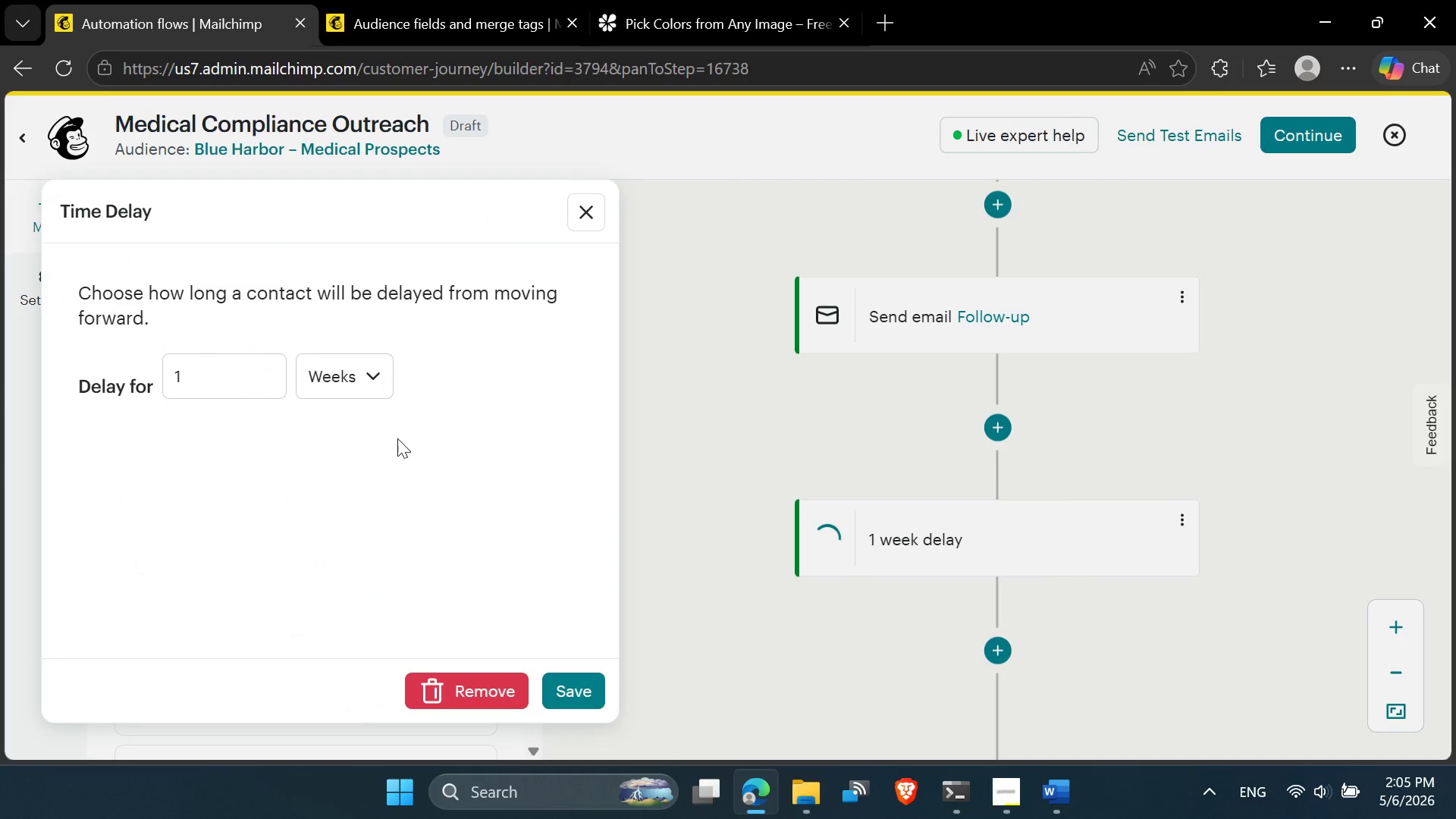 
left_click([213, 372])
 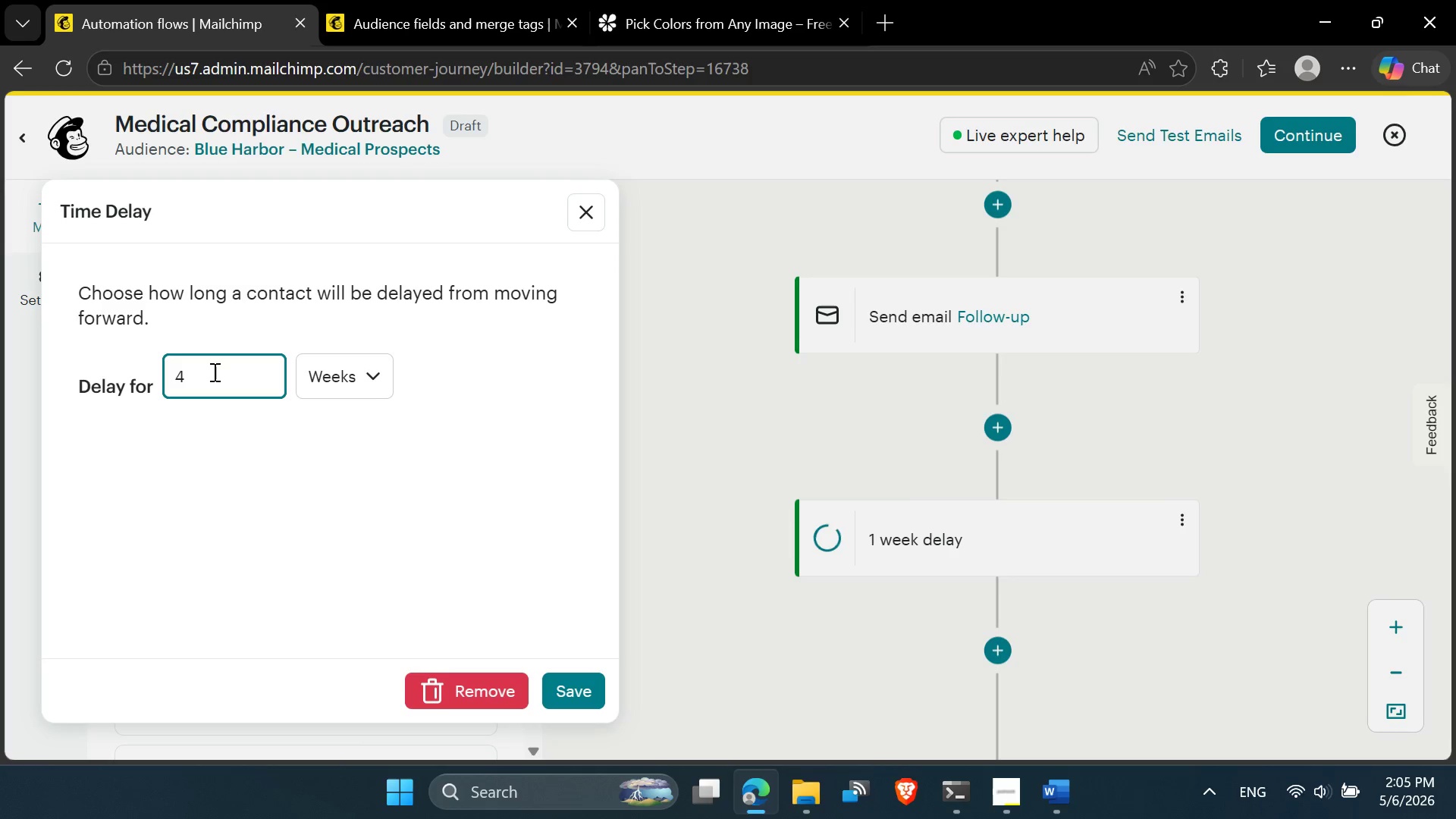 
wait(9.69)
 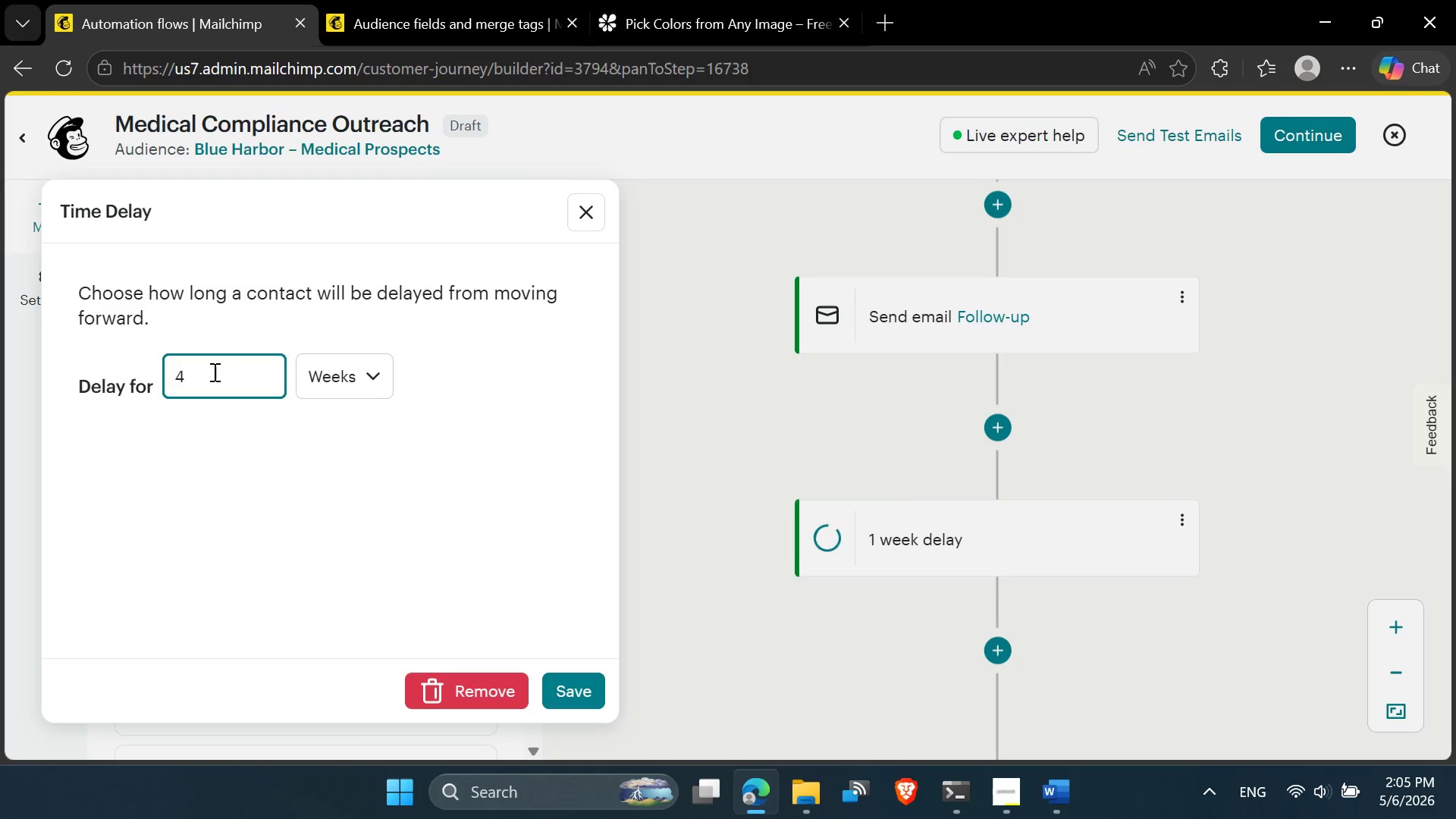 
left_click([355, 385])
 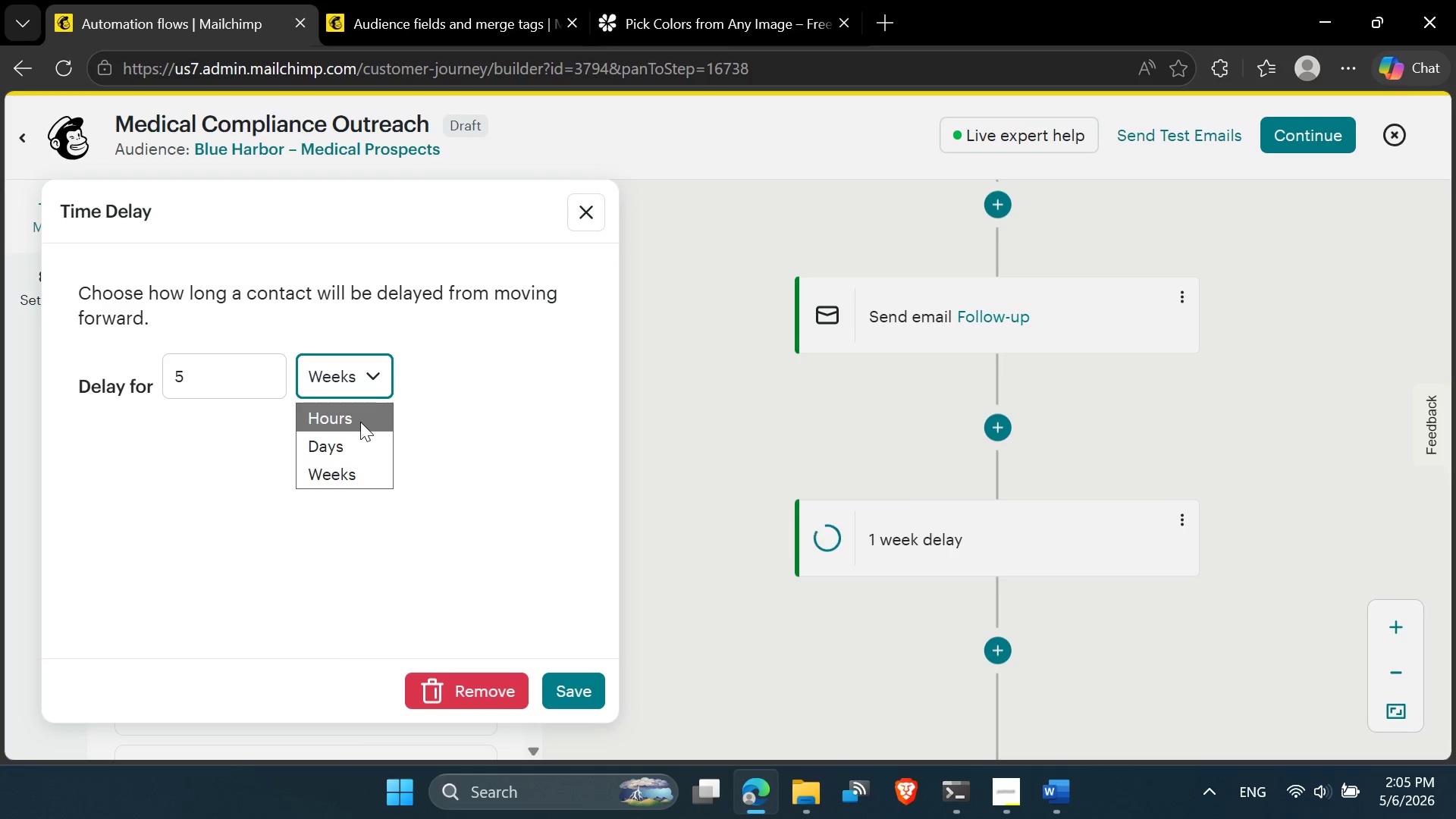 
left_click([359, 441])
 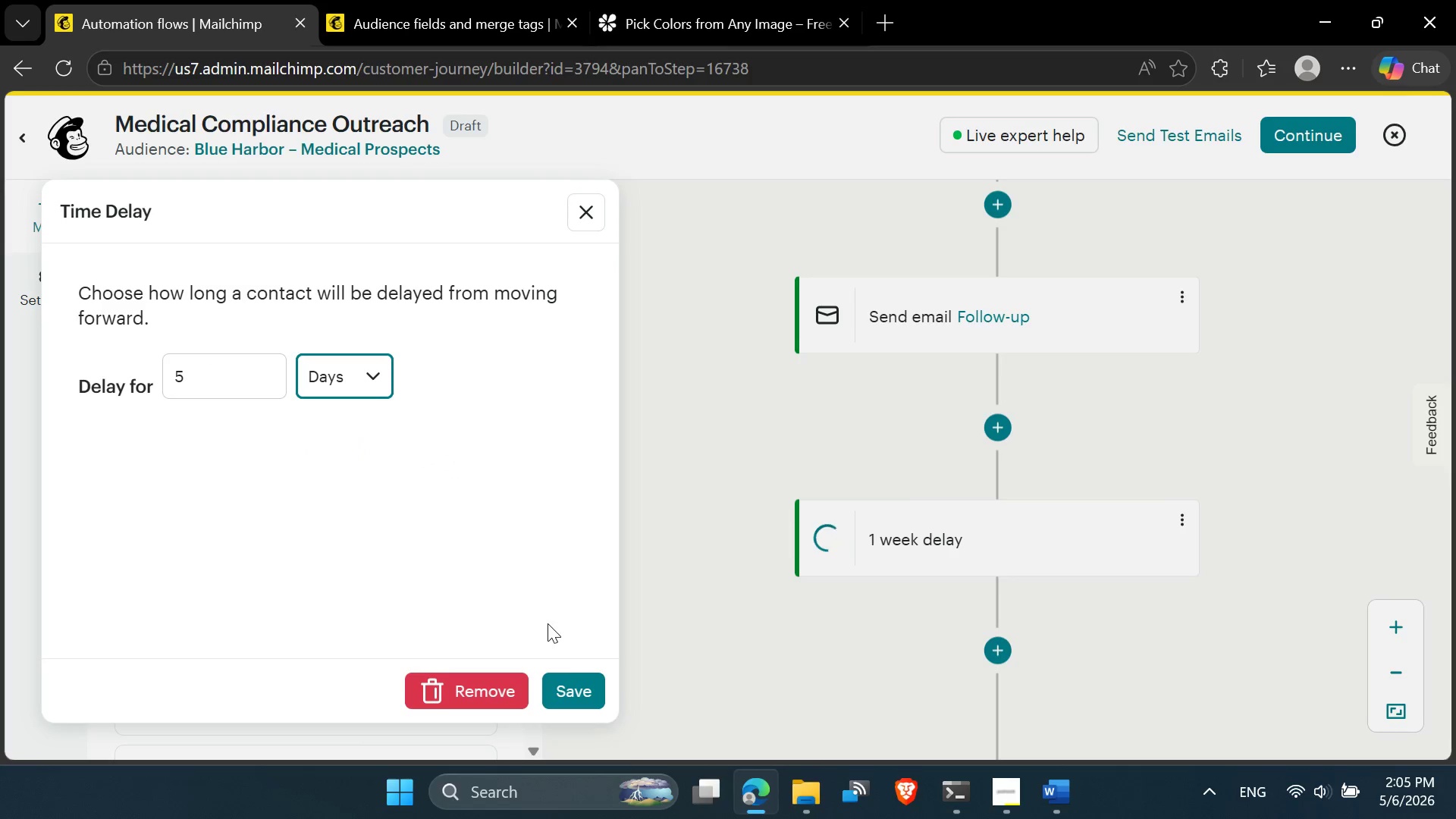 
left_click([559, 692])
 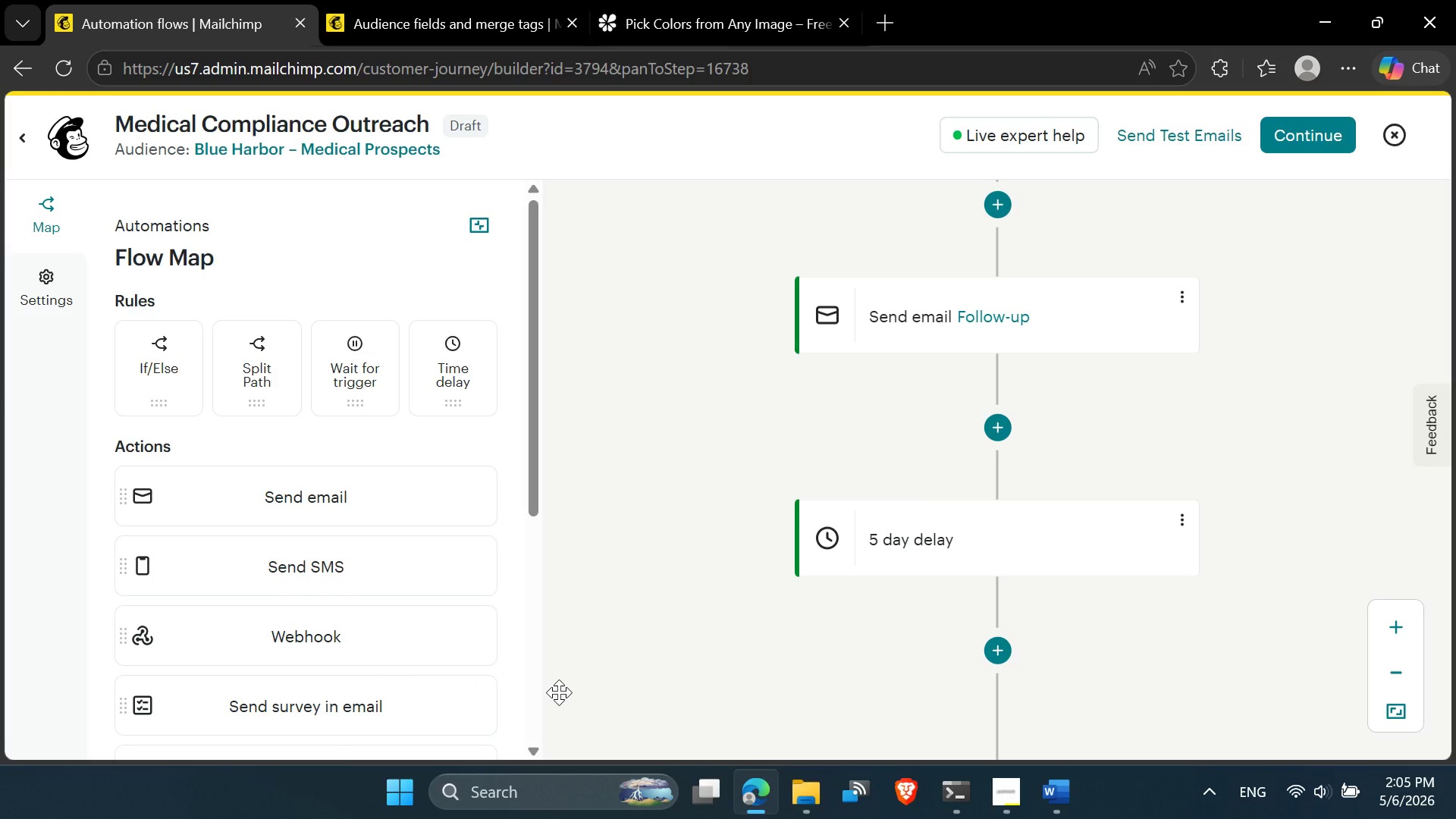 
mouse_move([993, 616])
 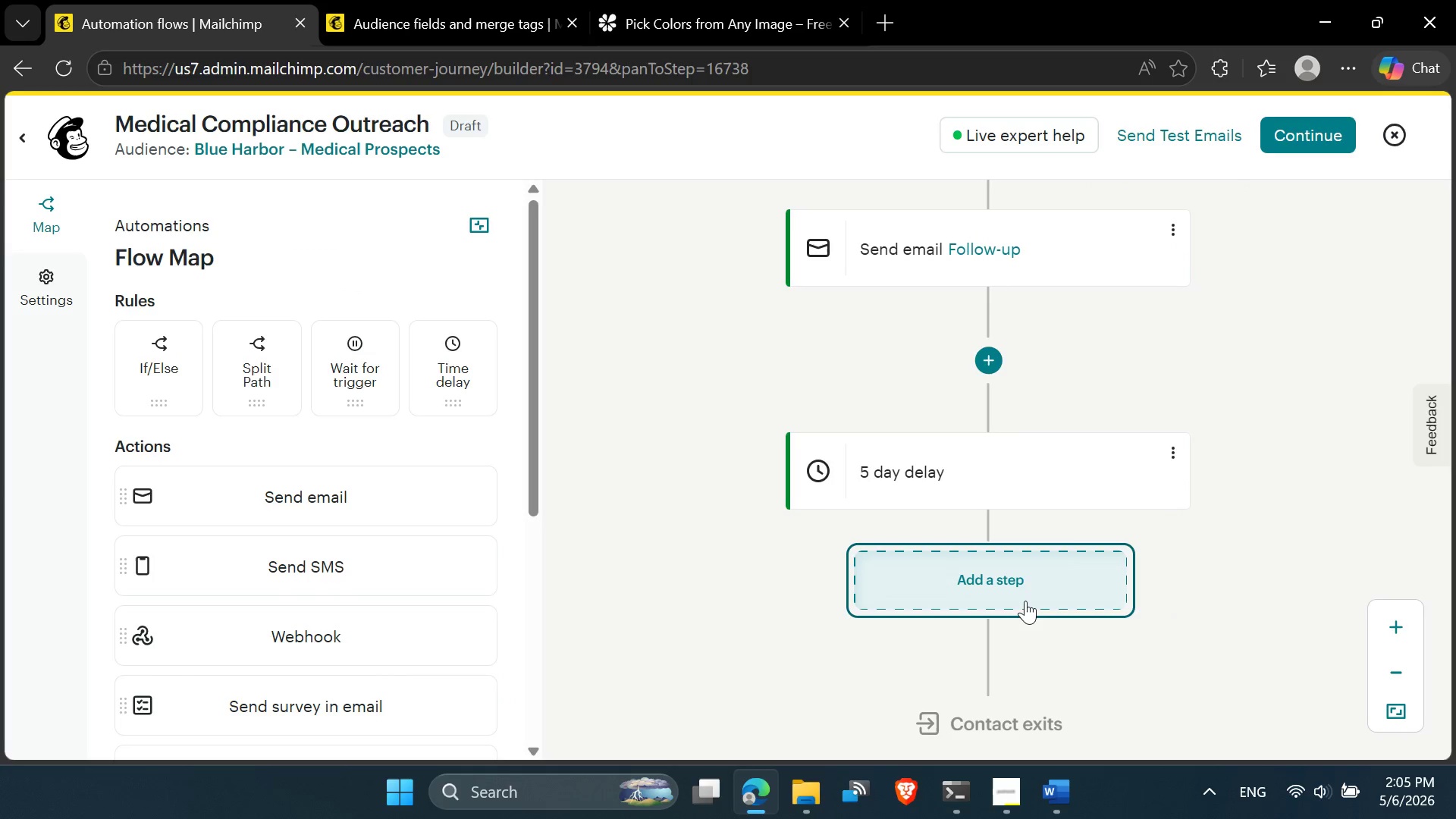 
left_click([1025, 601])
 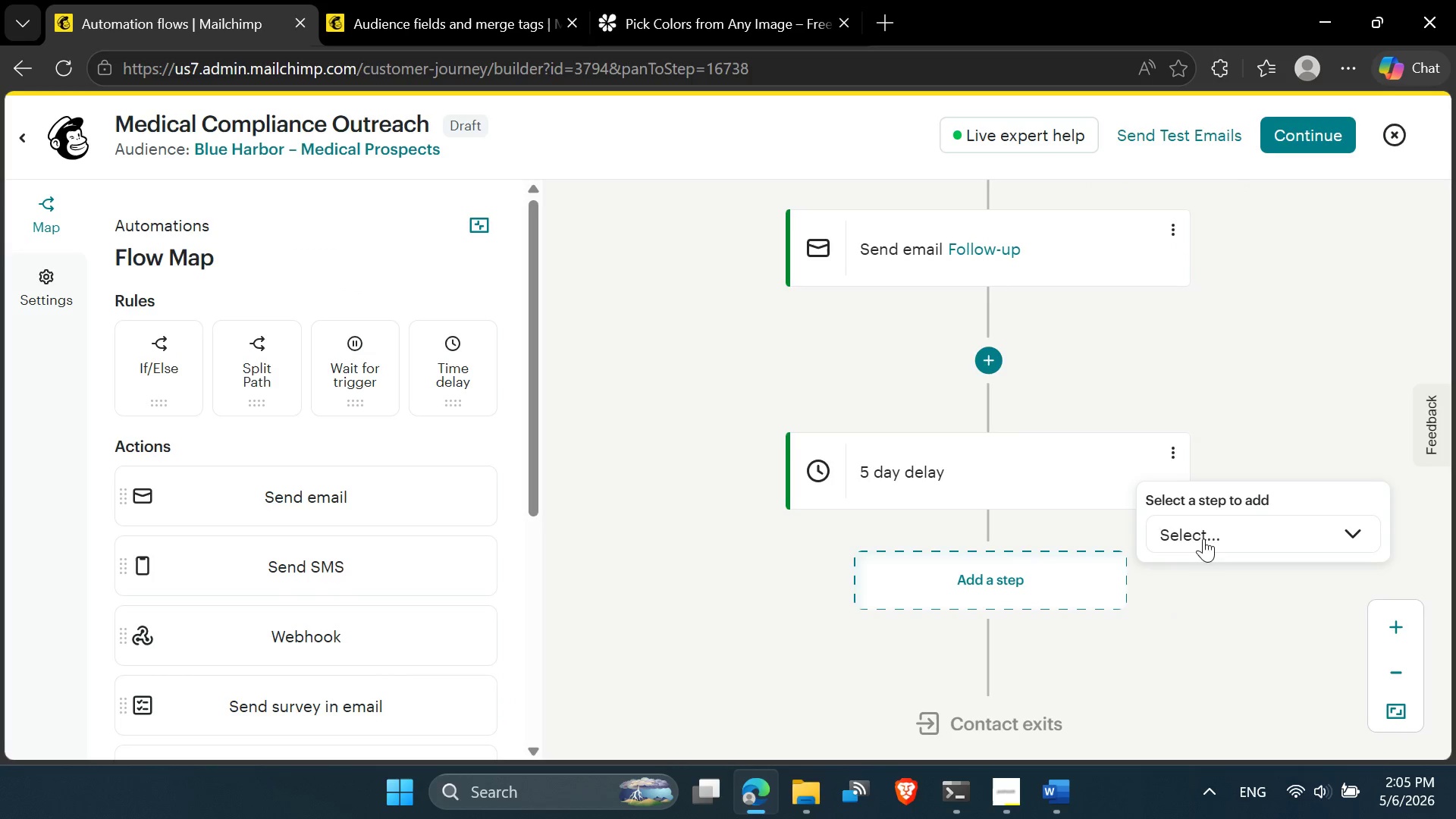 
left_click([1213, 531])
 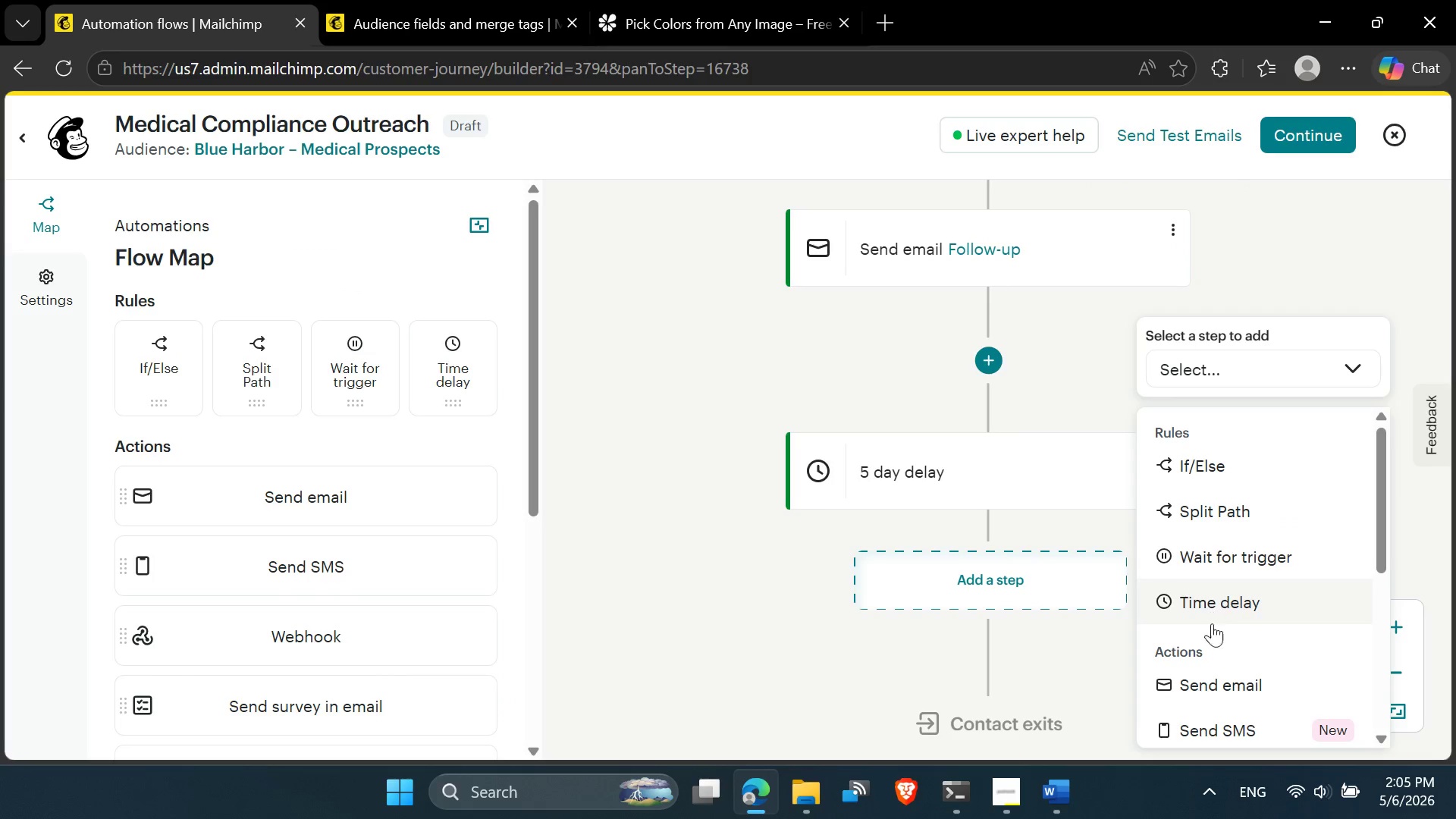 
left_click([1211, 677])
 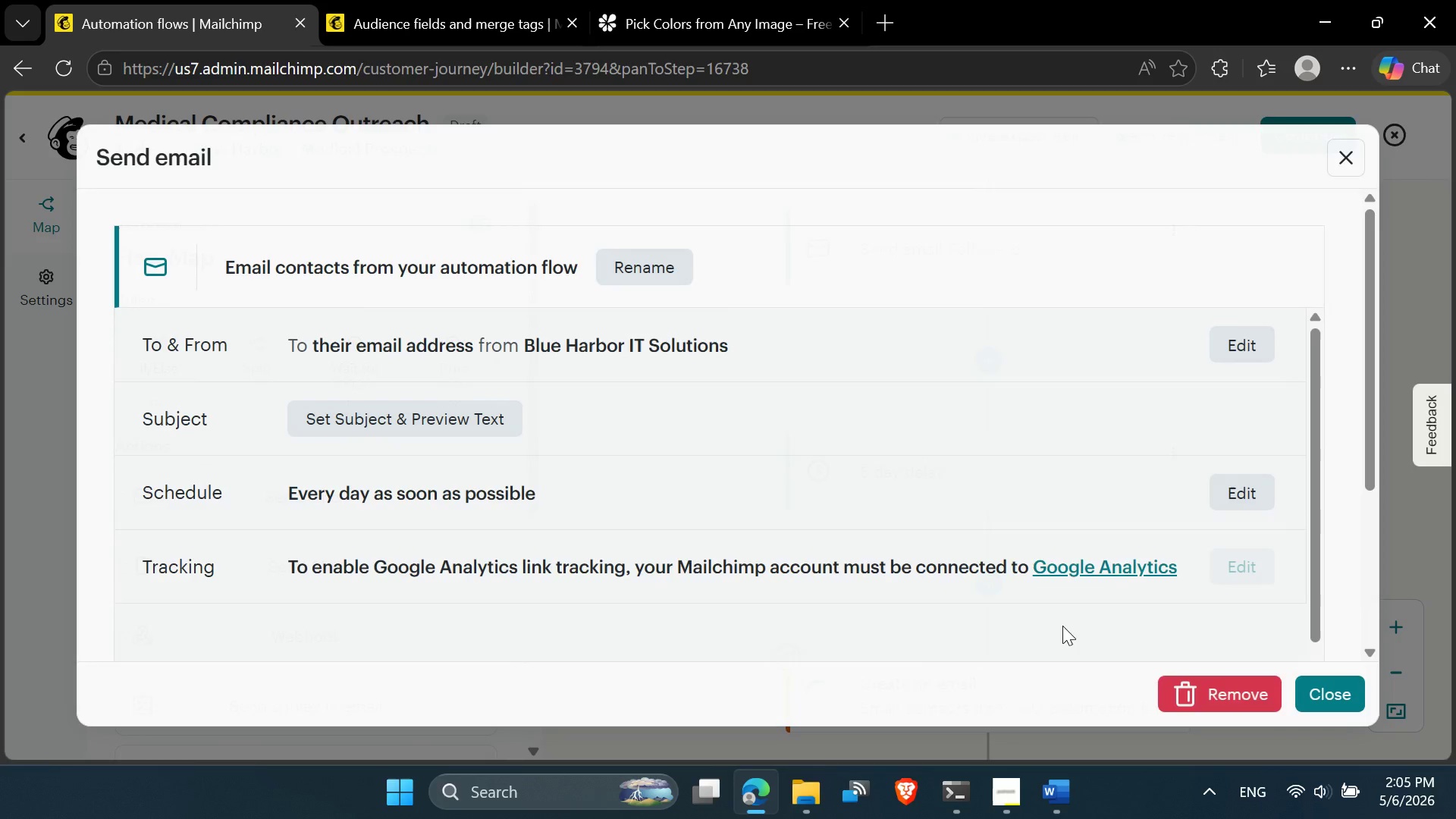 
left_click([661, 274])
 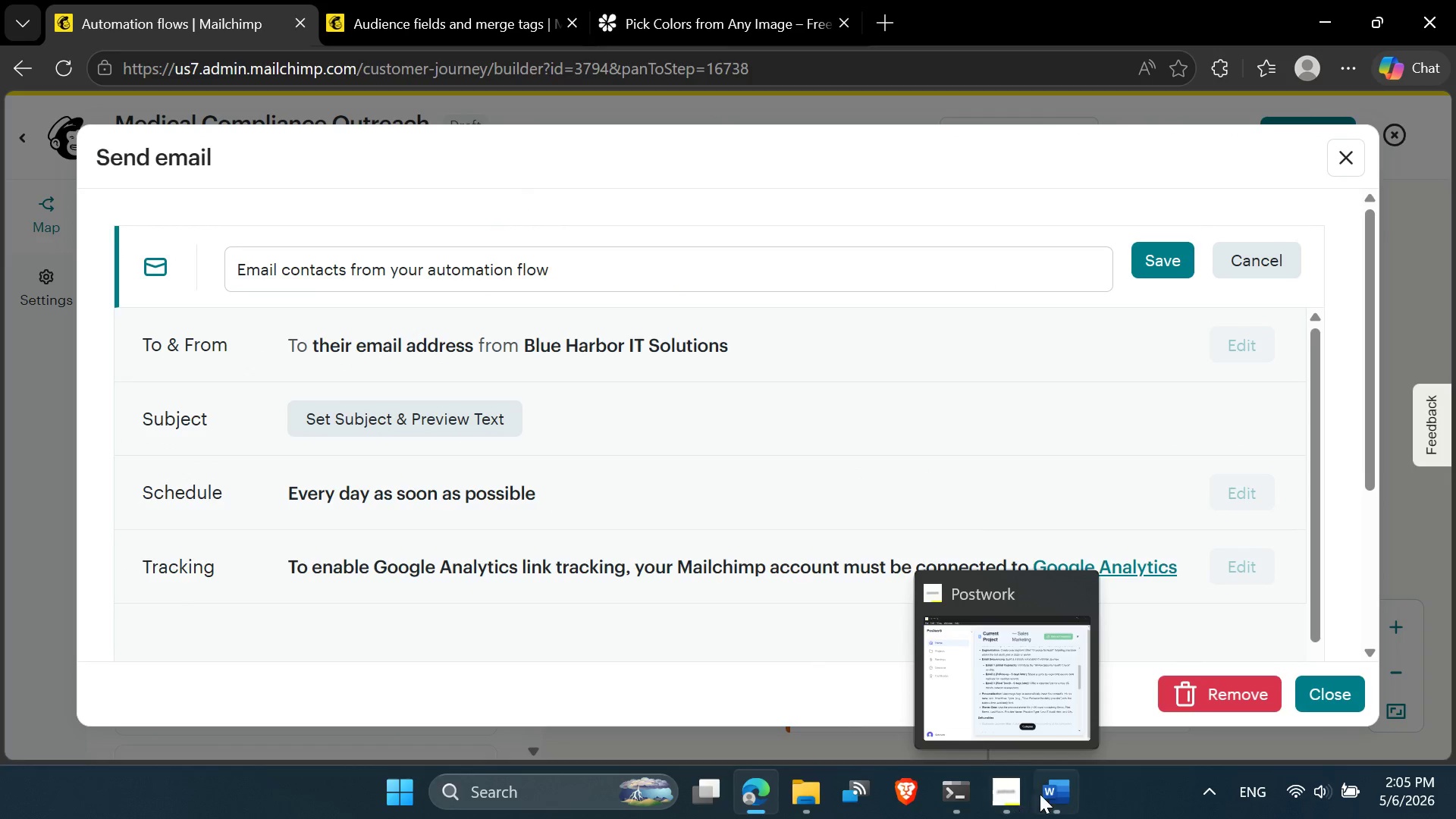 
left_click([1046, 794])
 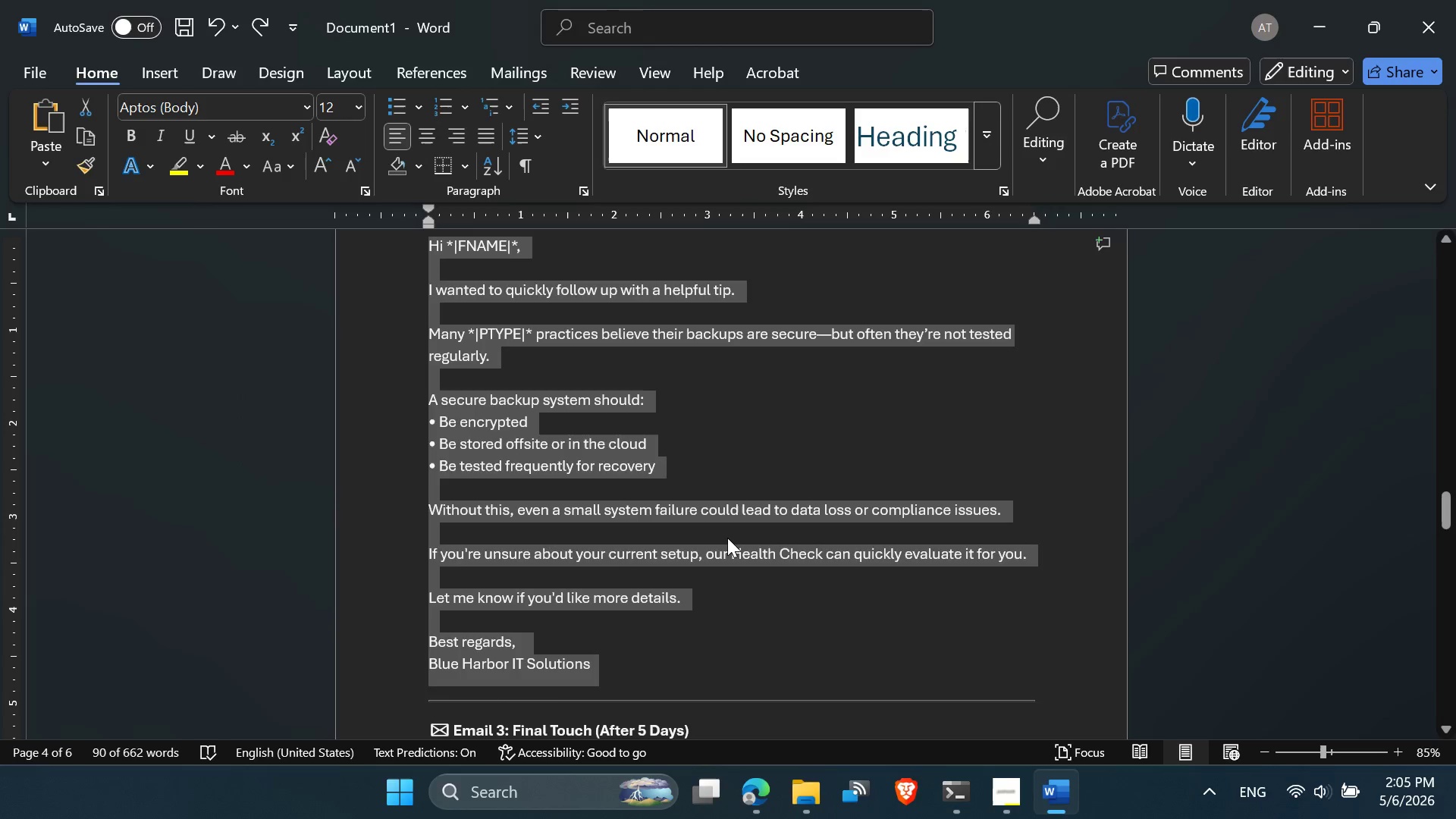 
scroll: coordinate [727, 538], scroll_direction: down, amount: 1.0
 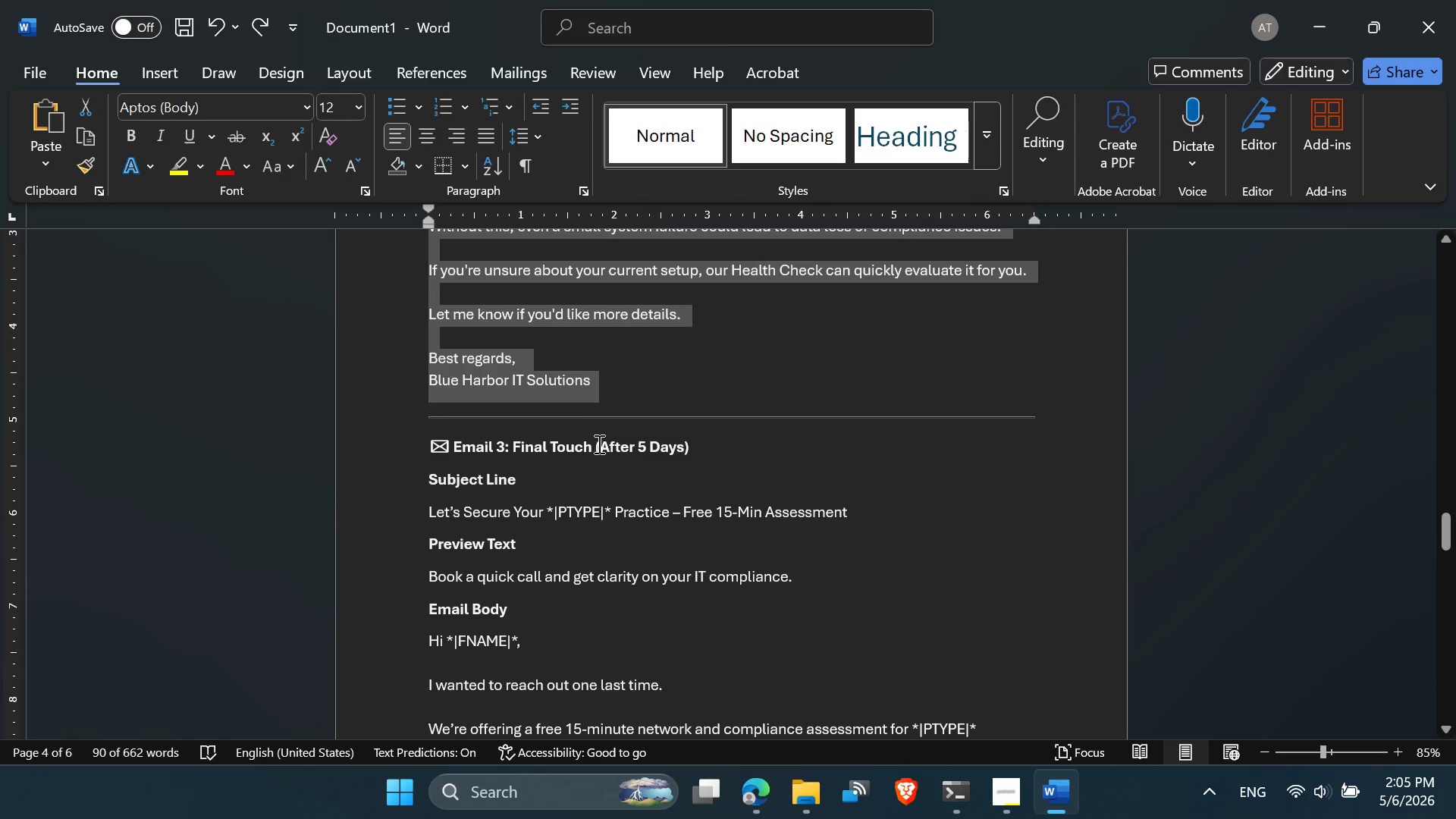 
left_click_drag(start_coordinate=[593, 446], to_coordinate=[515, 449])
 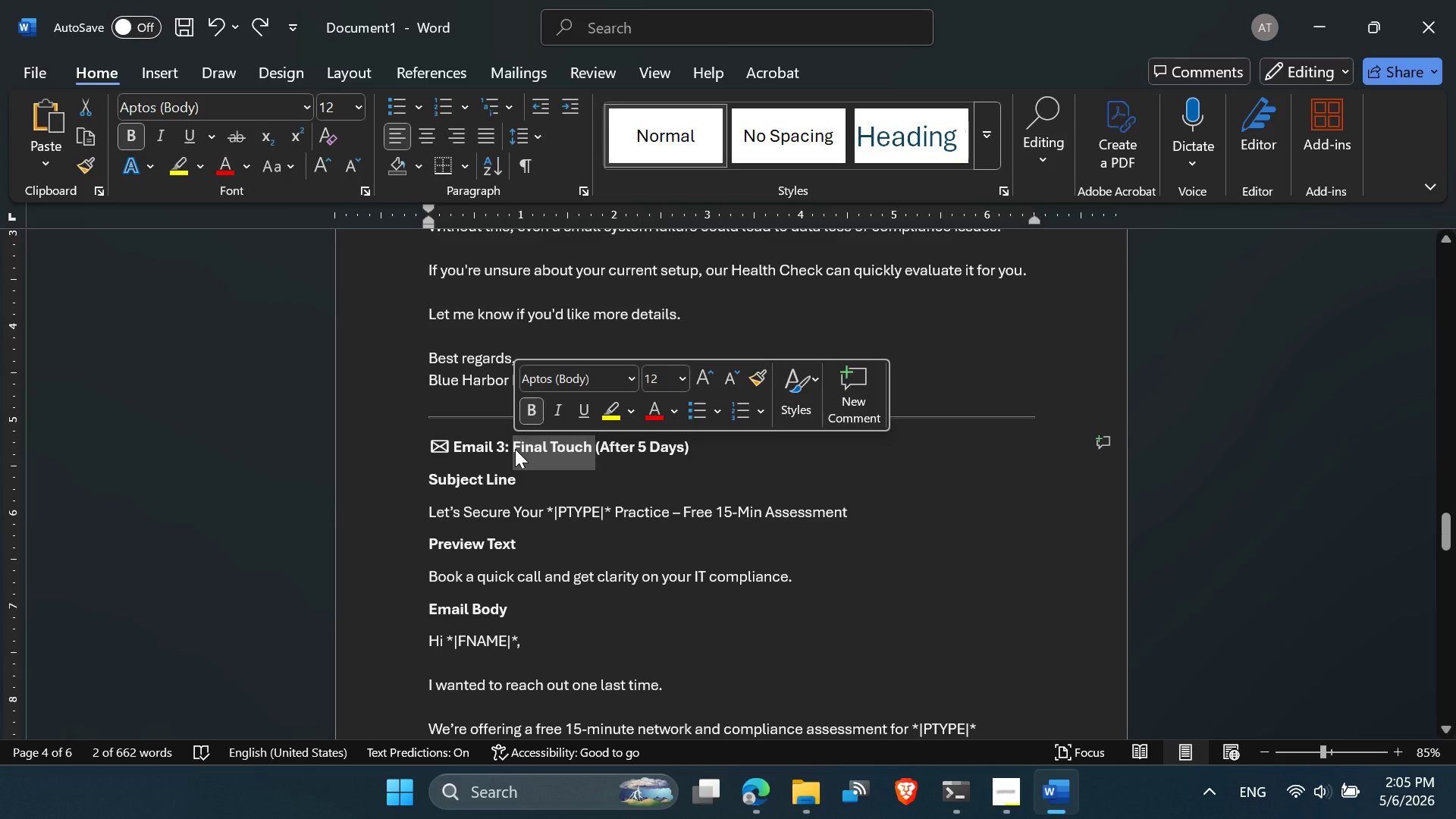 
double_click([515, 449])
 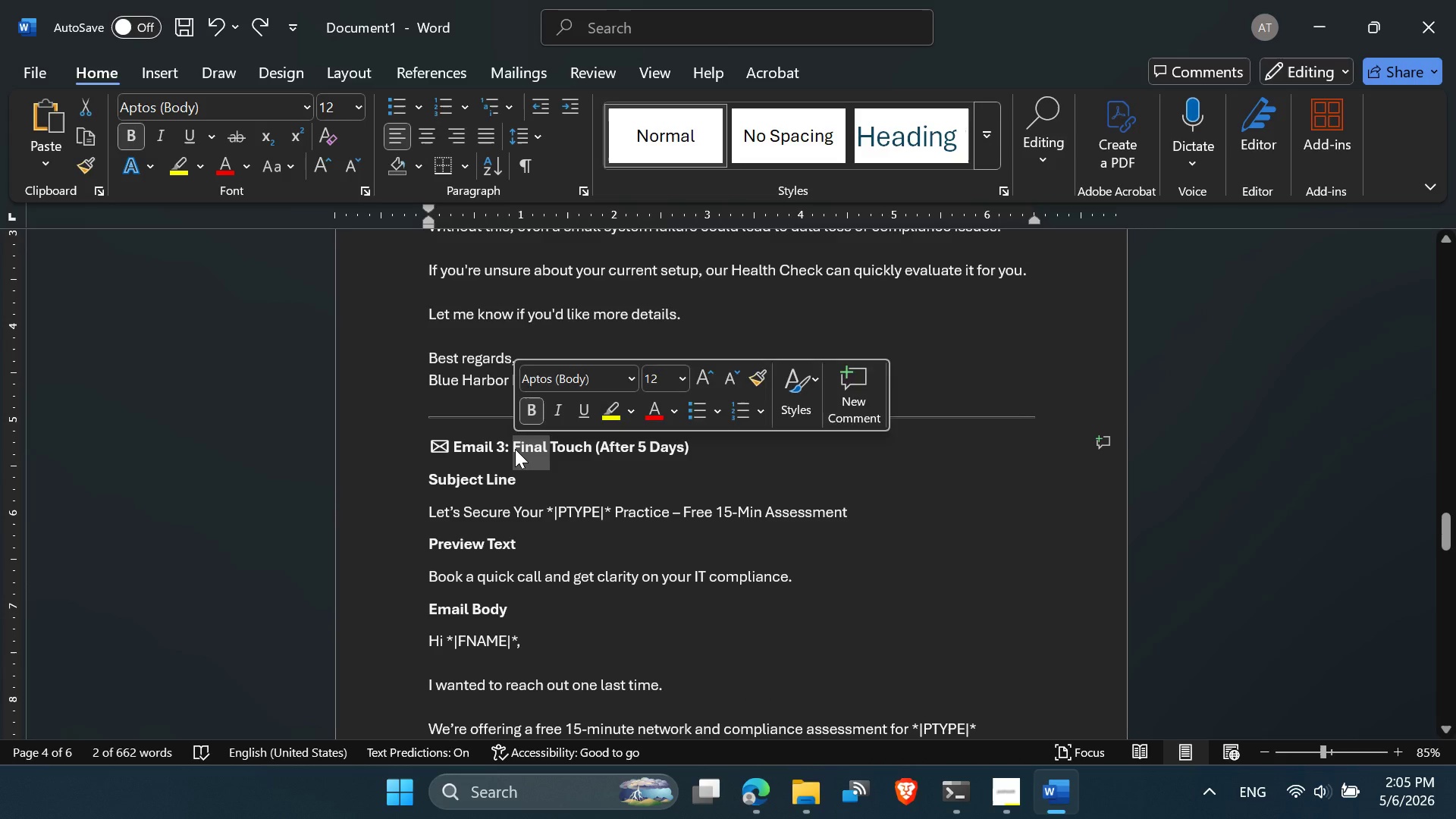 
left_click([515, 449])
 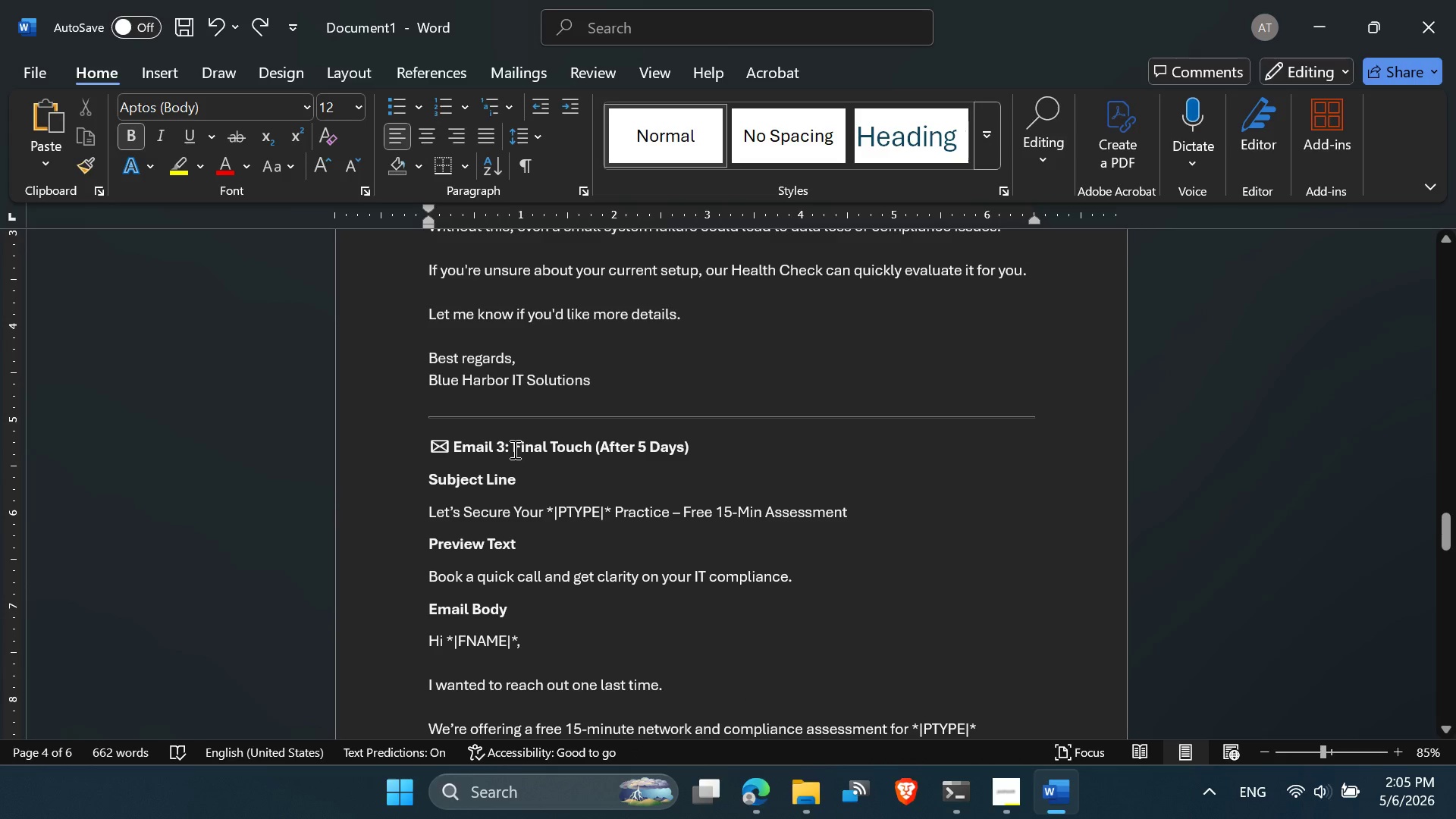 
left_click_drag(start_coordinate=[513, 449], to_coordinate=[589, 445])
 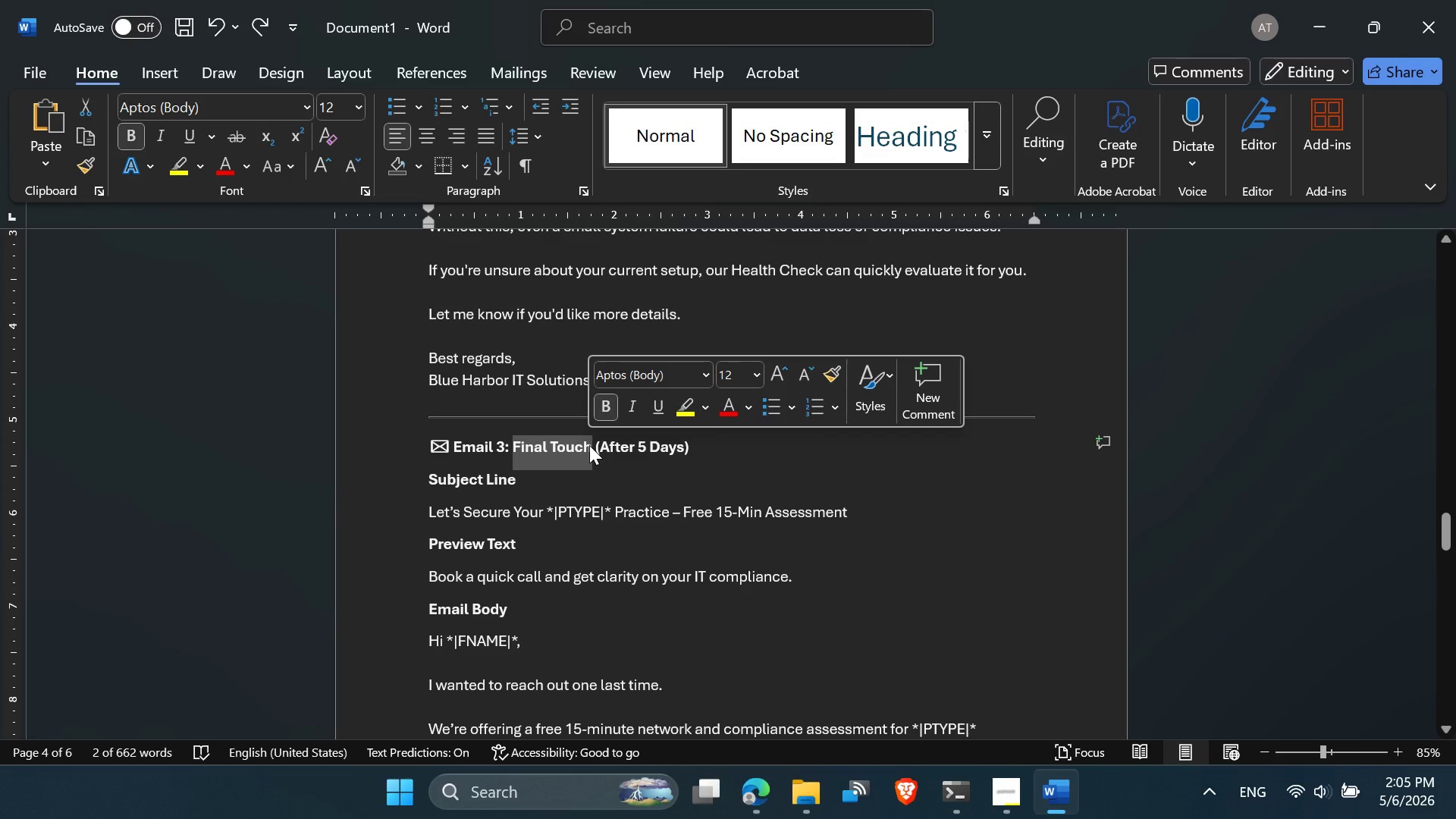 
key(Control+C)
 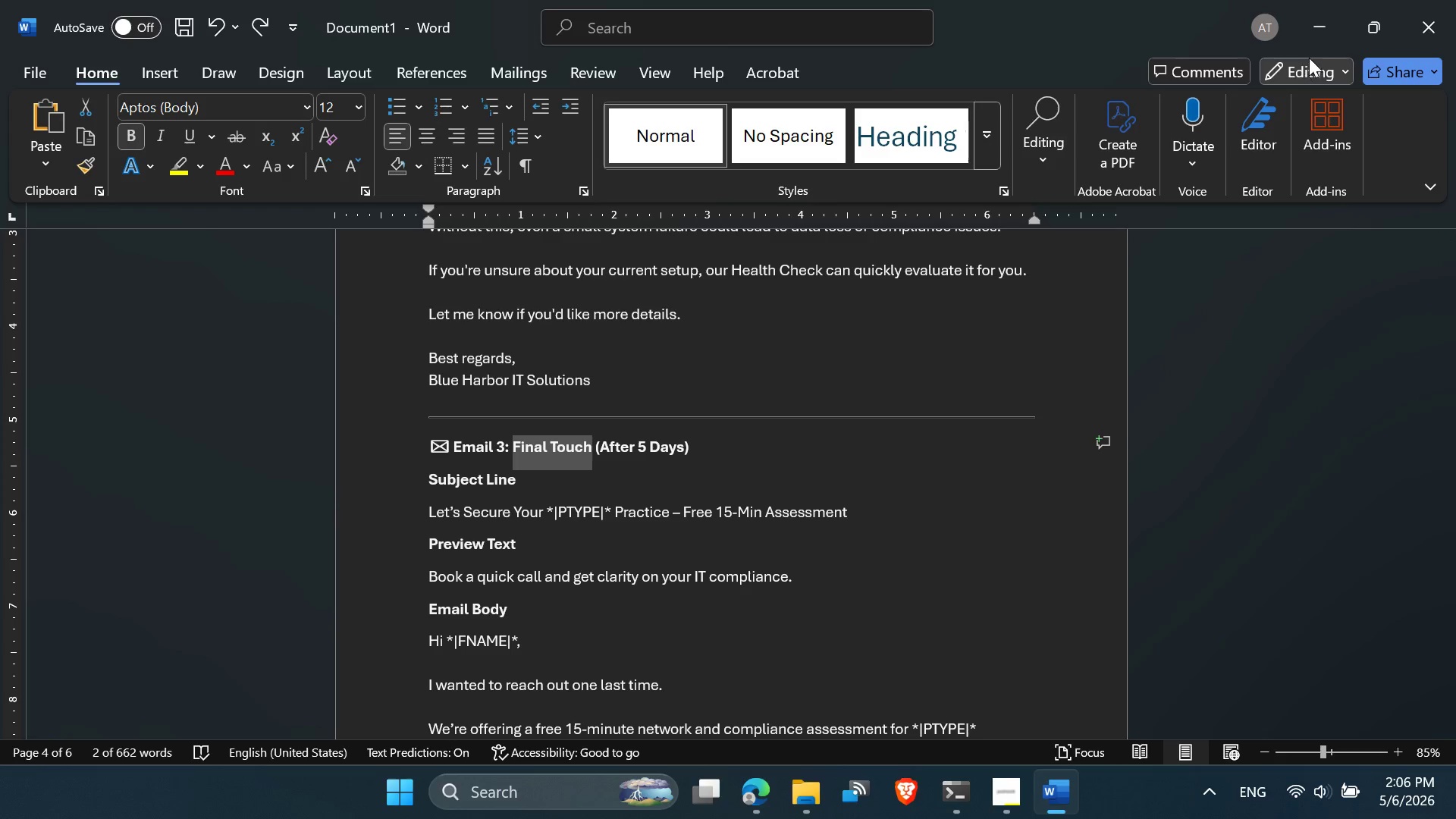 
left_click([1316, 45])
 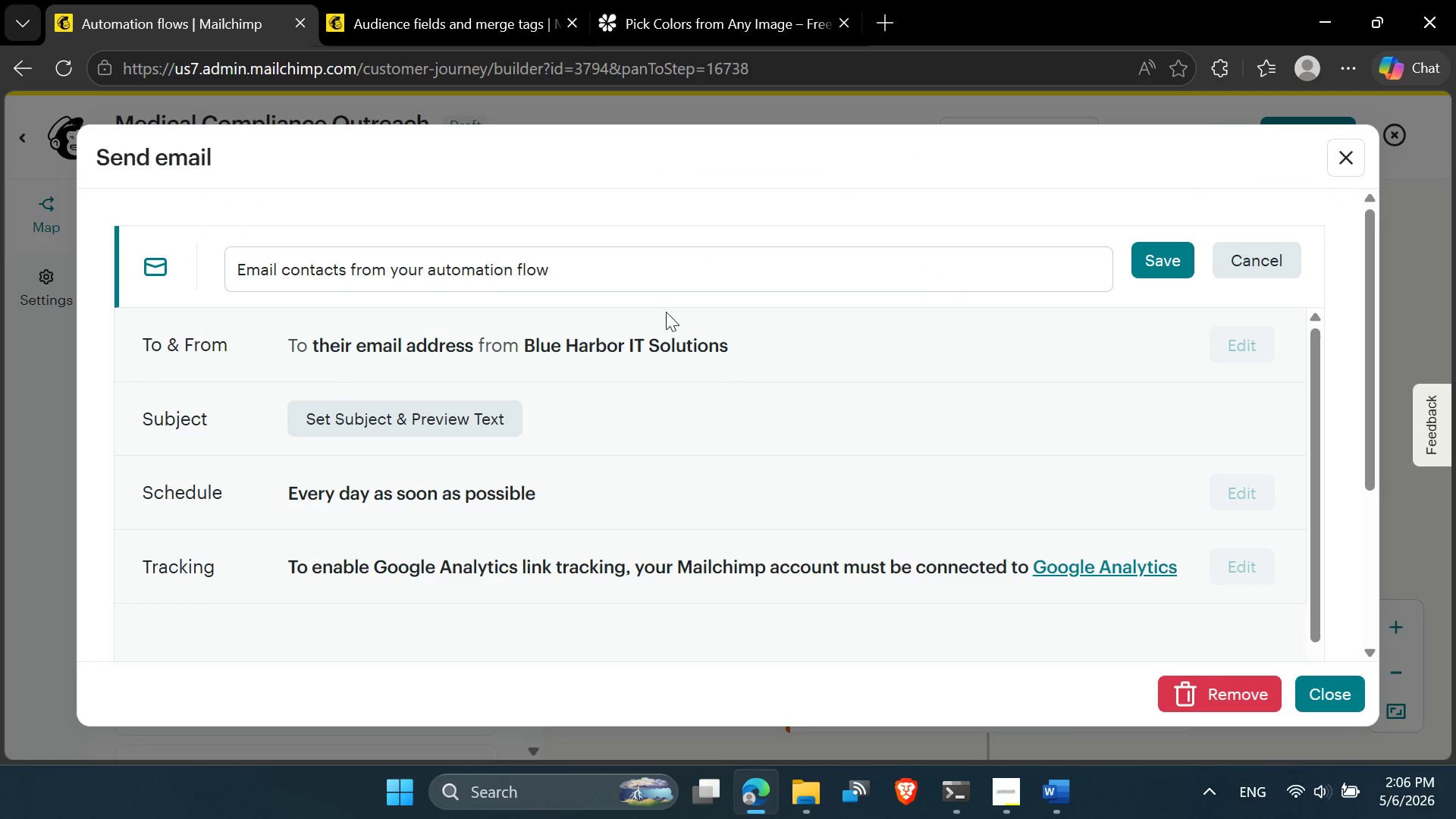 
left_click([615, 267])
 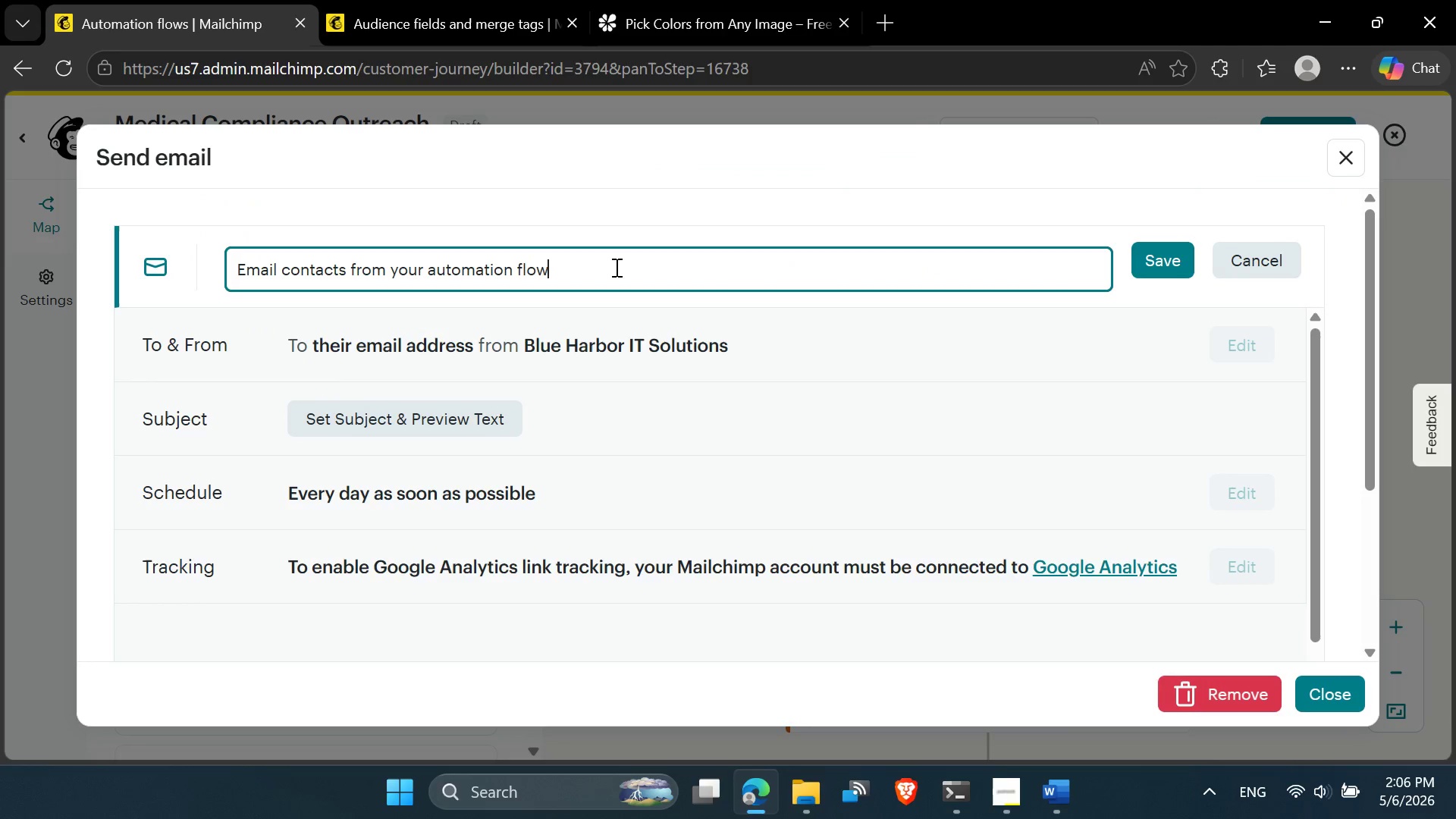 
key(Control+A)
 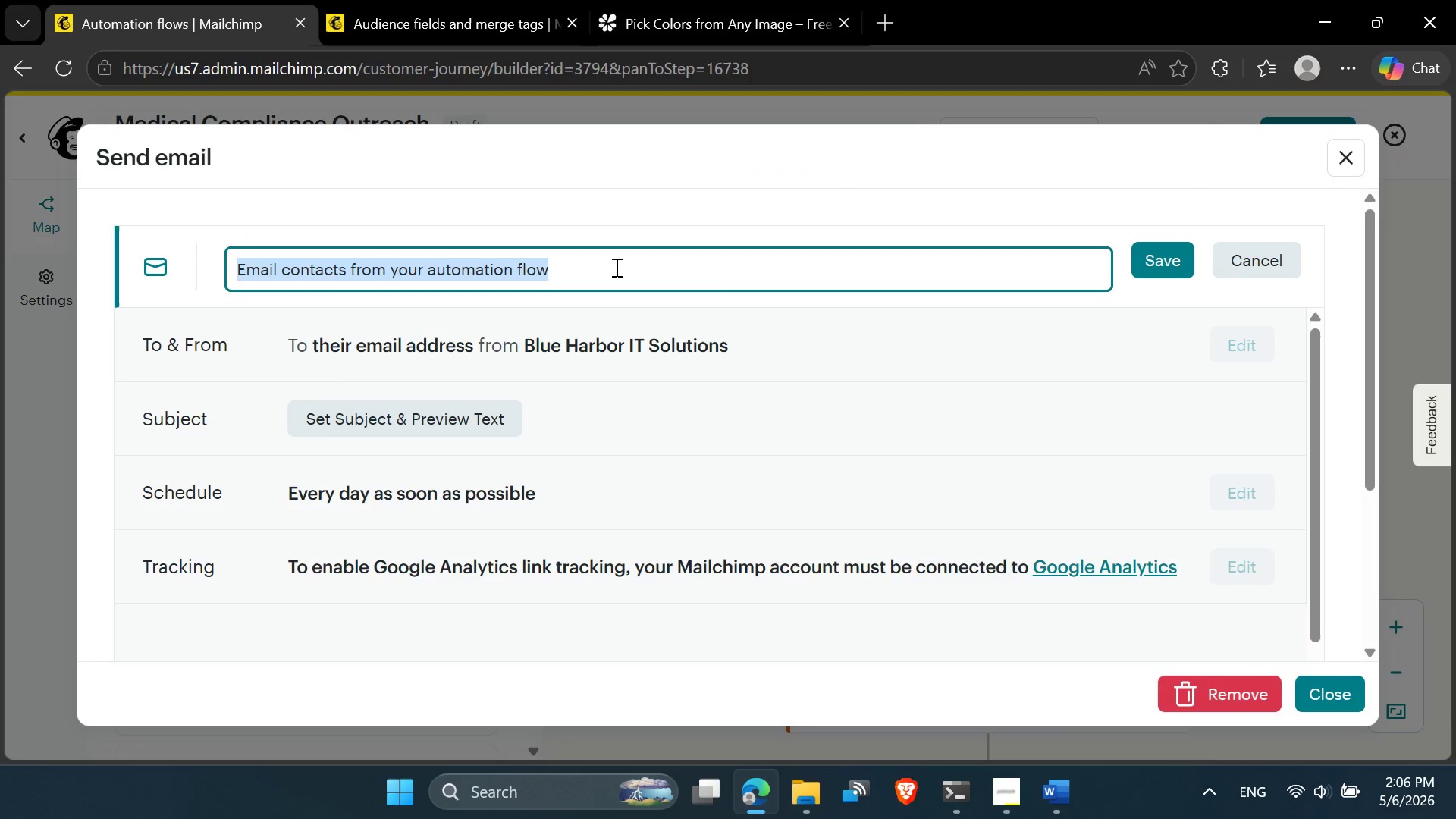 
key(Control+V)
 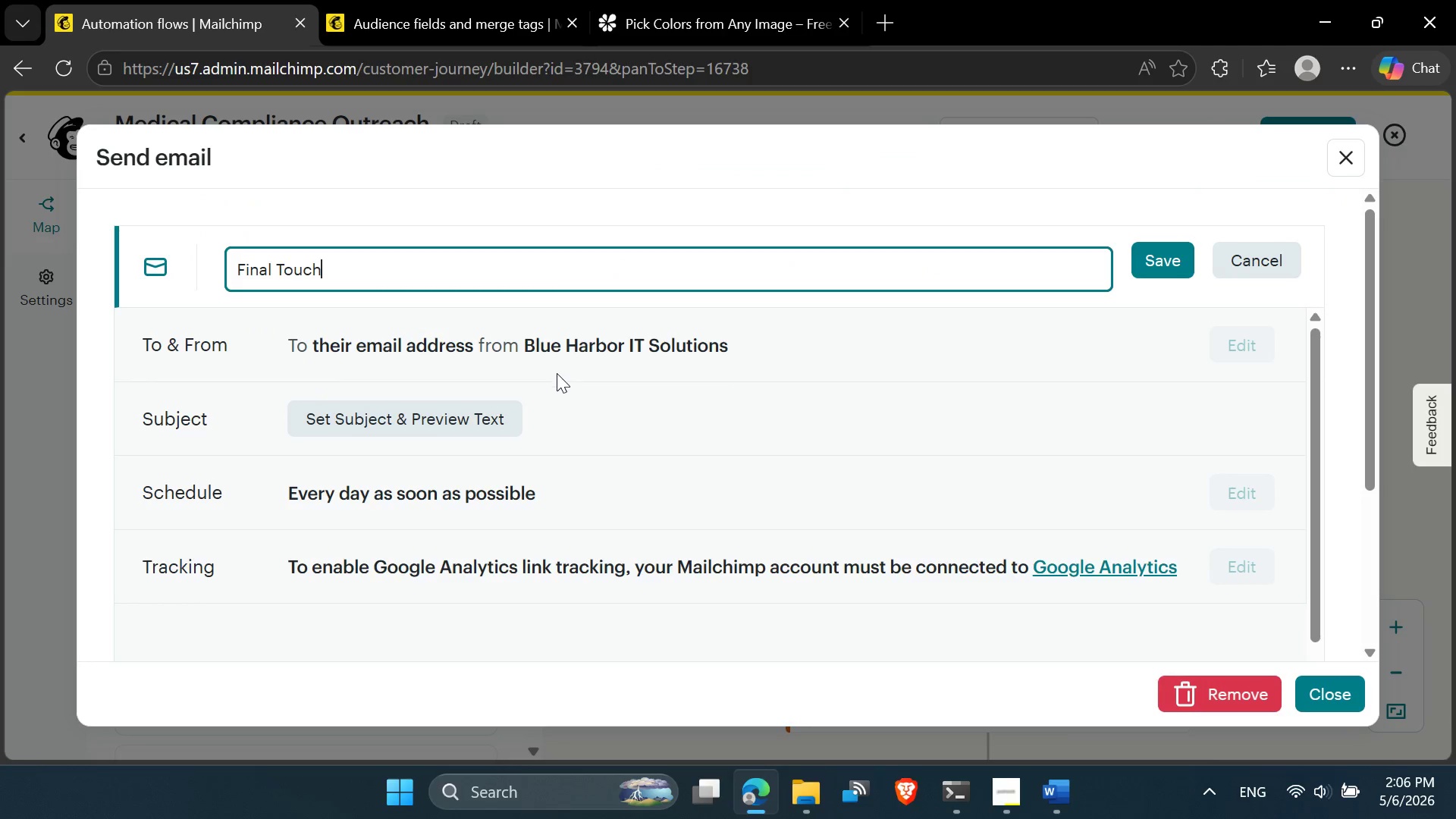 
left_click([461, 413])
 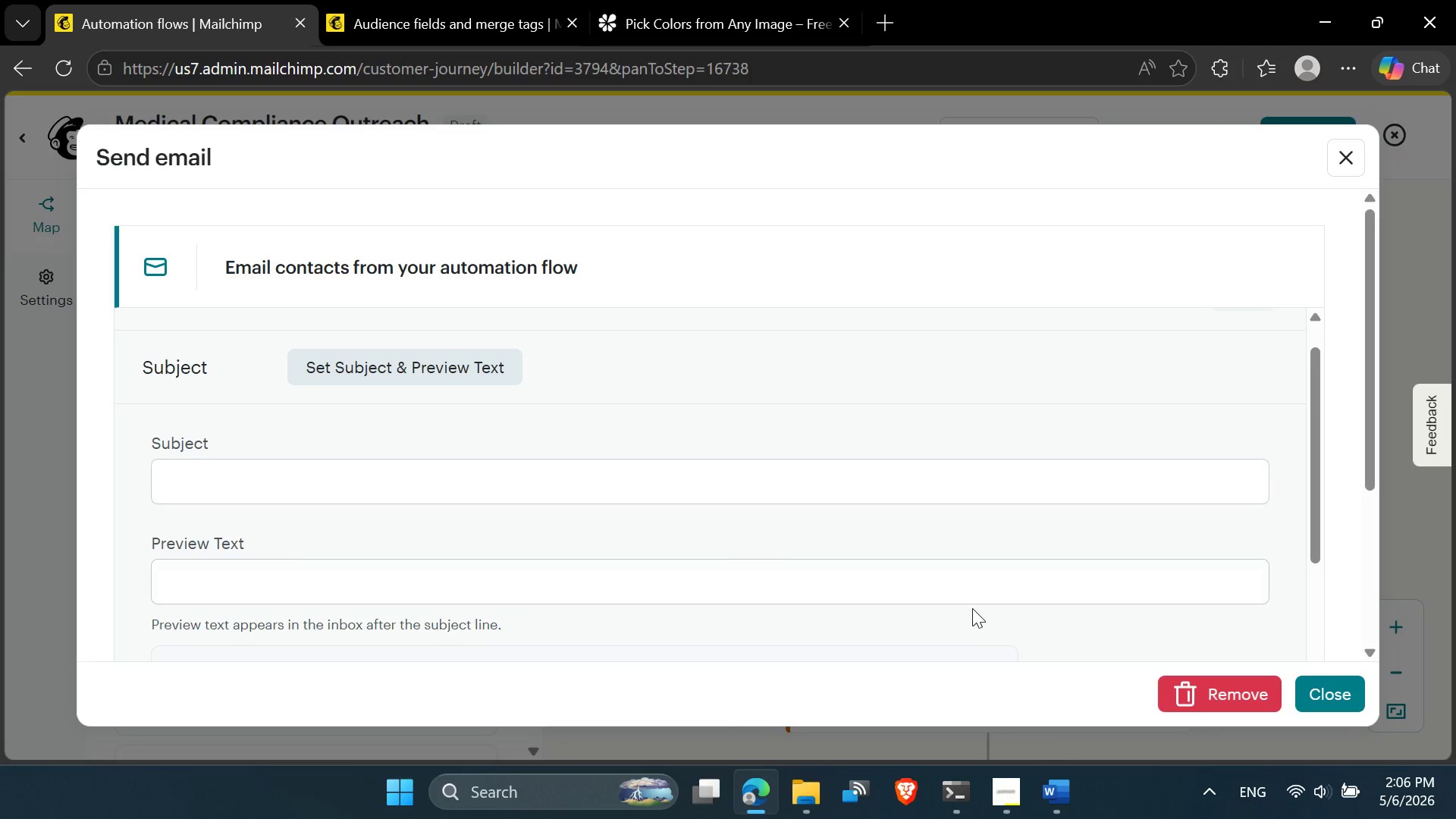 
left_click([1052, 802])
 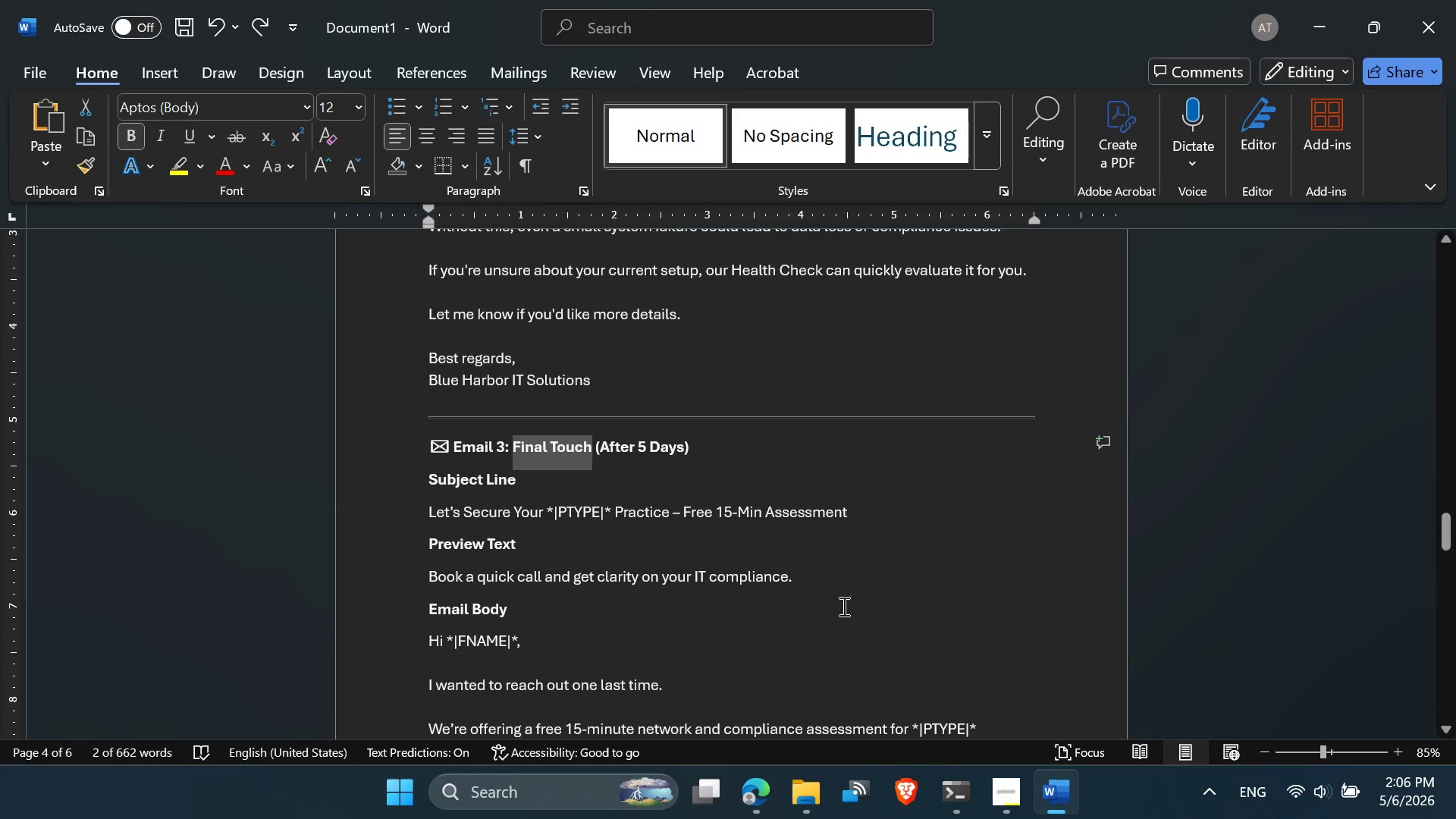 
scroll: coordinate [843, 606], scroll_direction: down, amount: 1.0
 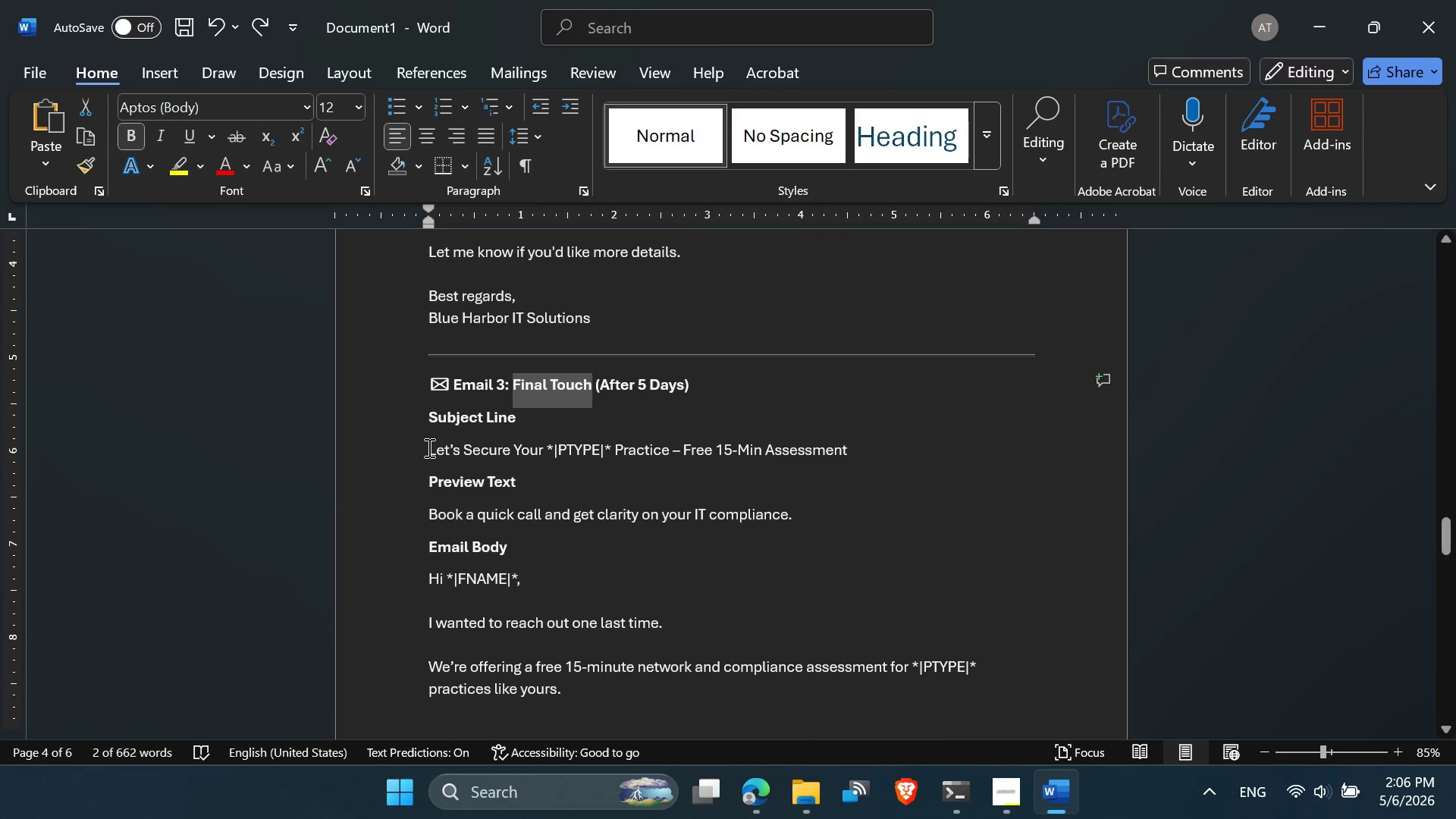 
left_click_drag(start_coordinate=[428, 447], to_coordinate=[833, 441])
 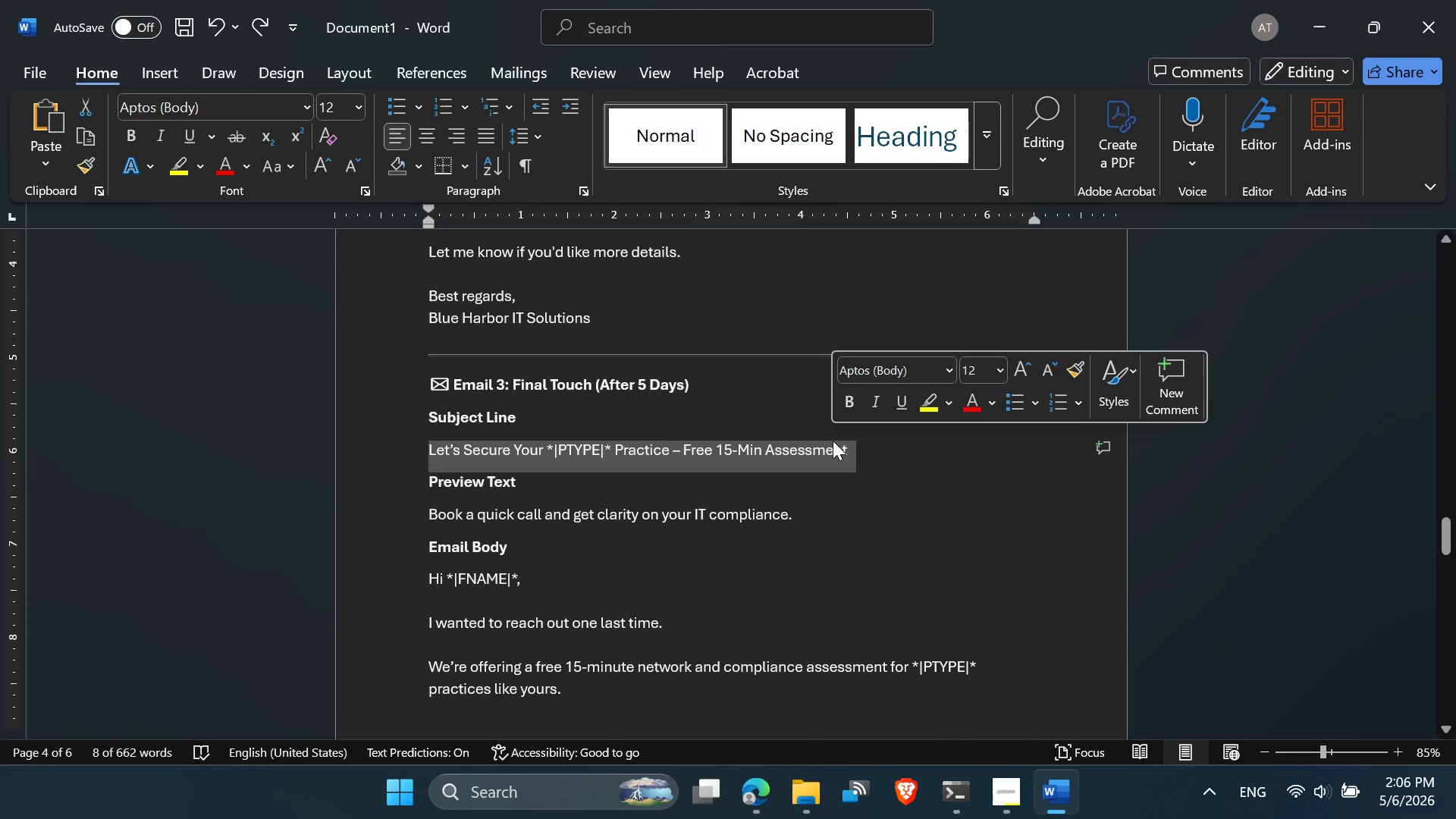 
key(Control+C)
 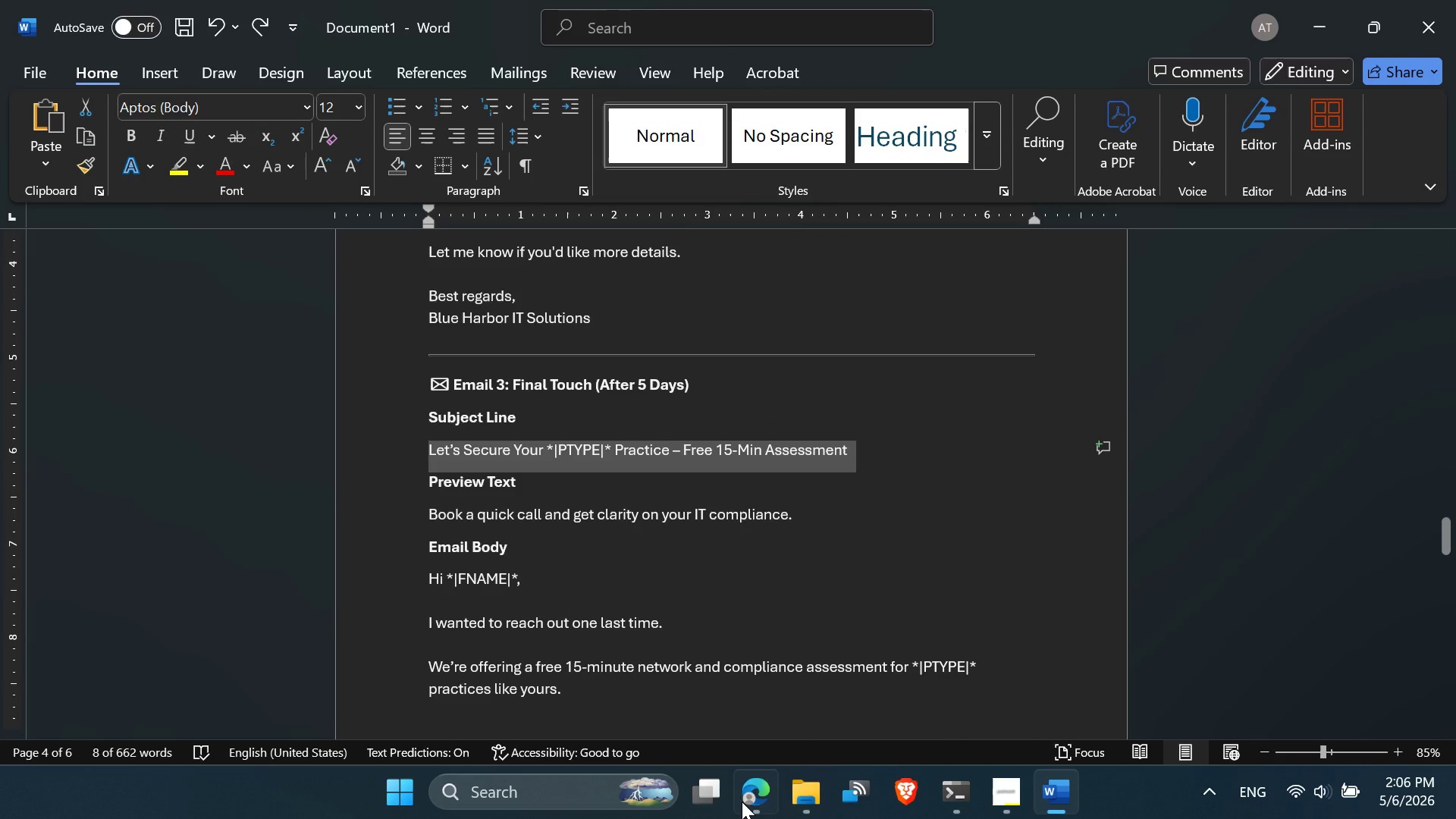 
left_click([742, 807])
 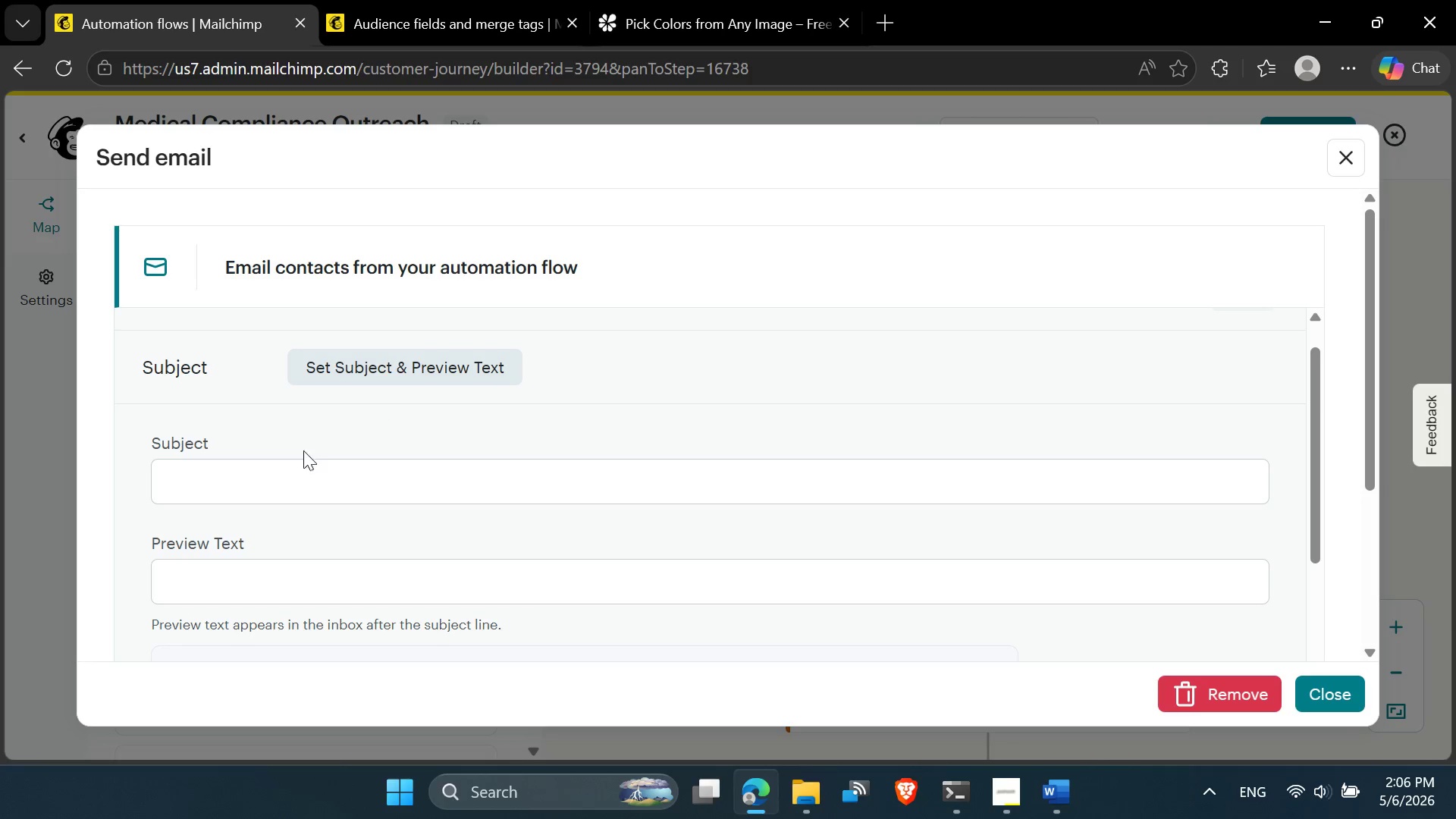 
left_click([271, 474])
 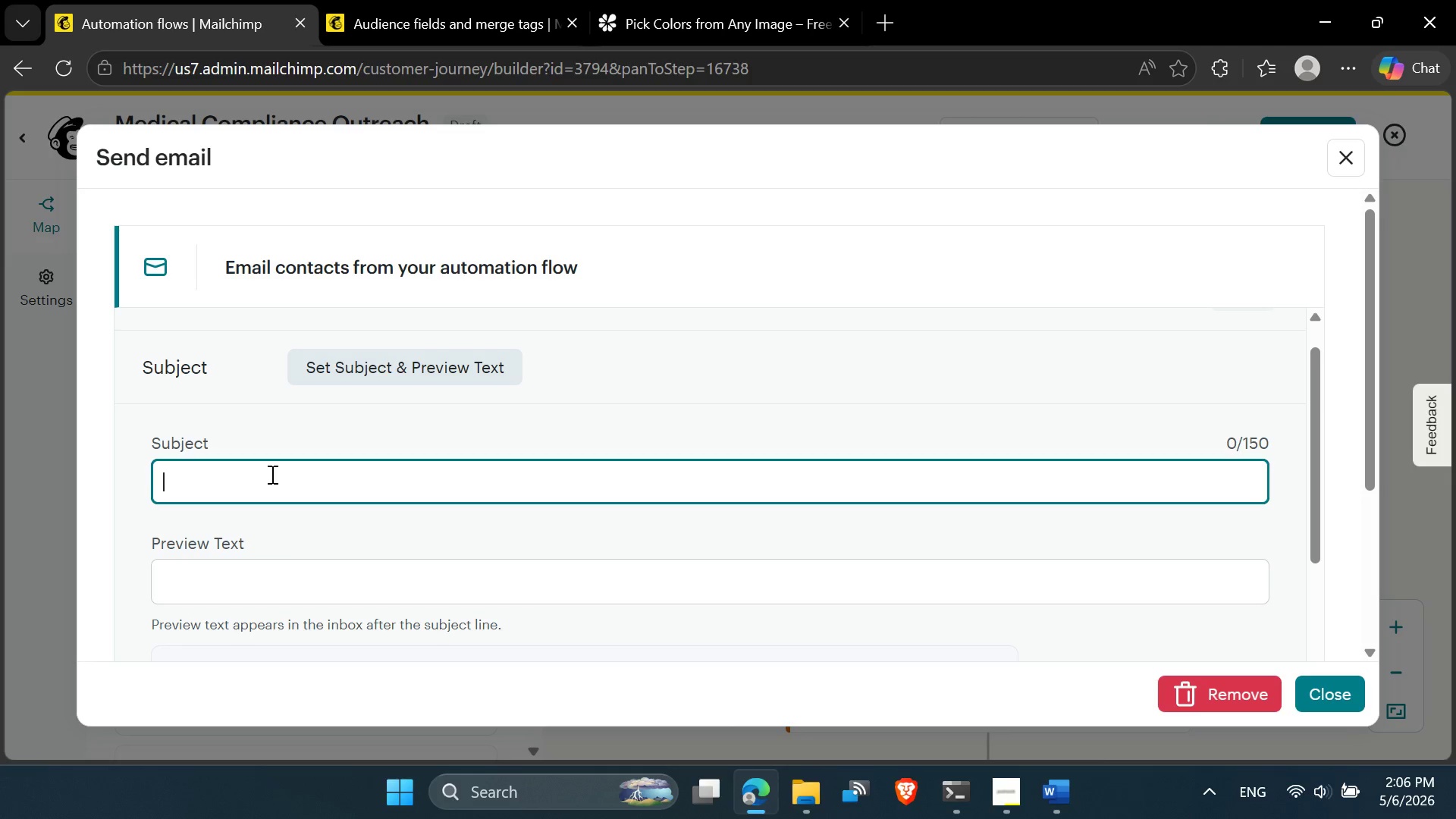 
key(Control+V)
 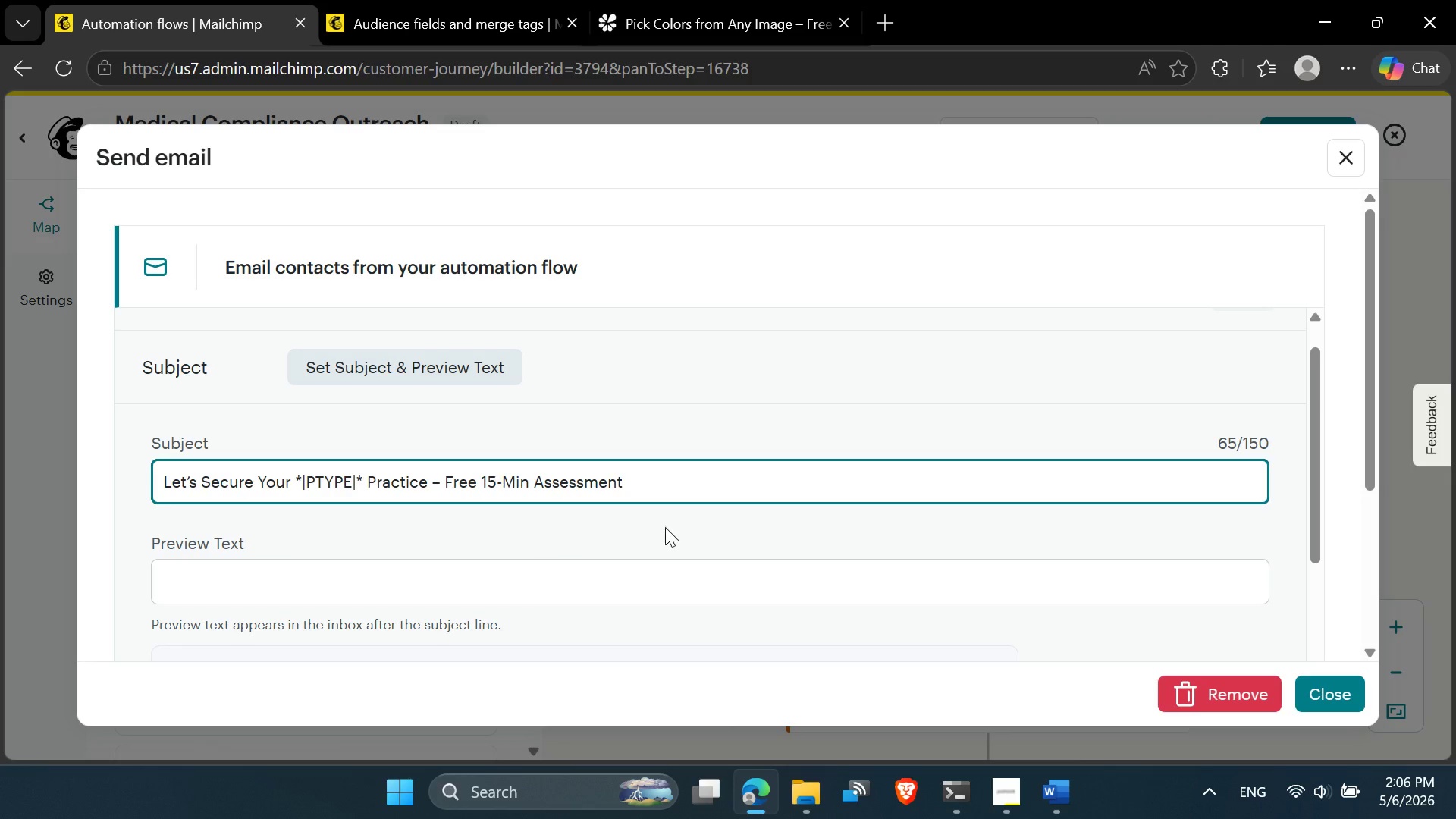 
left_click([436, 0])
 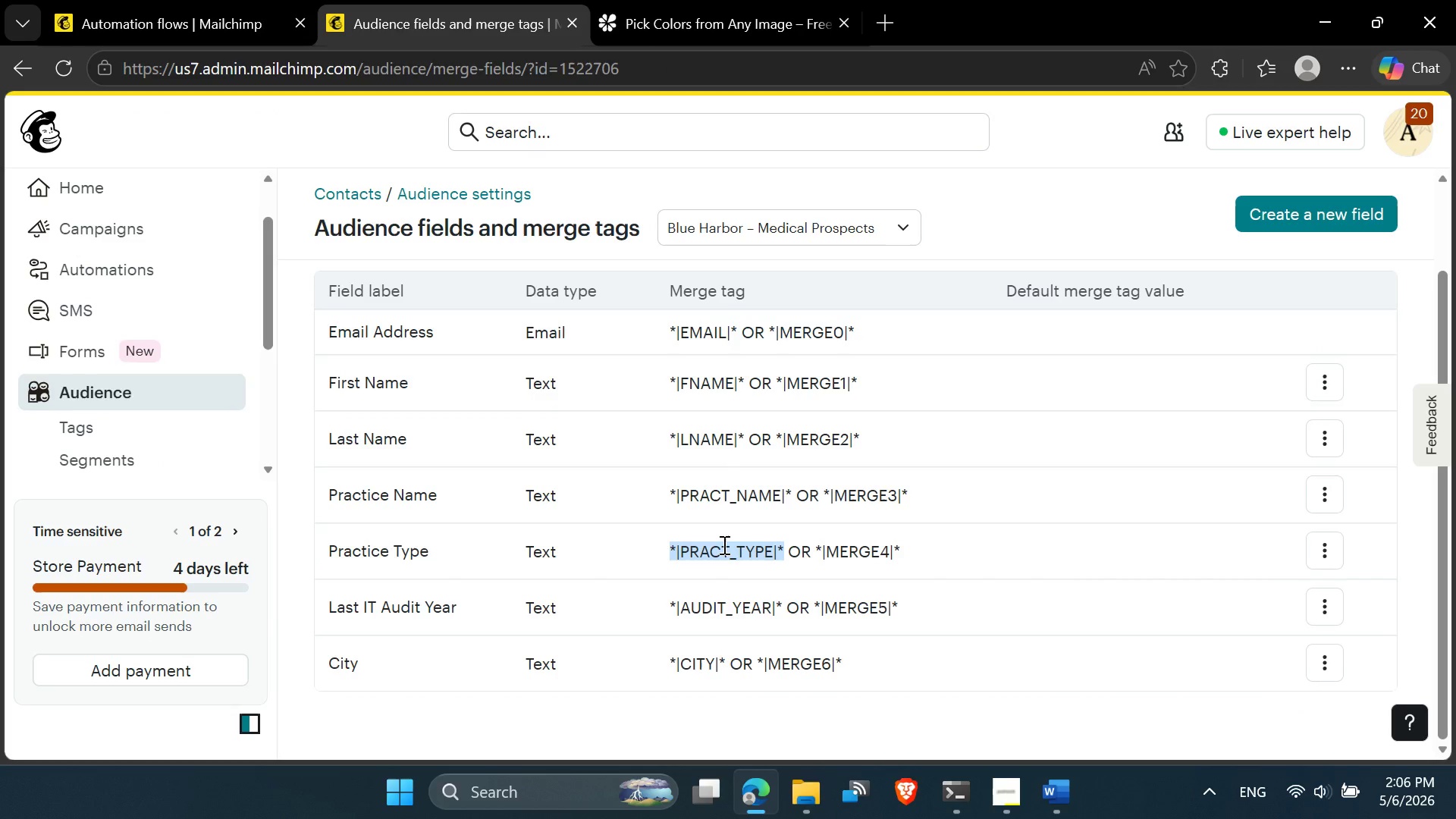 
right_click([723, 544])
 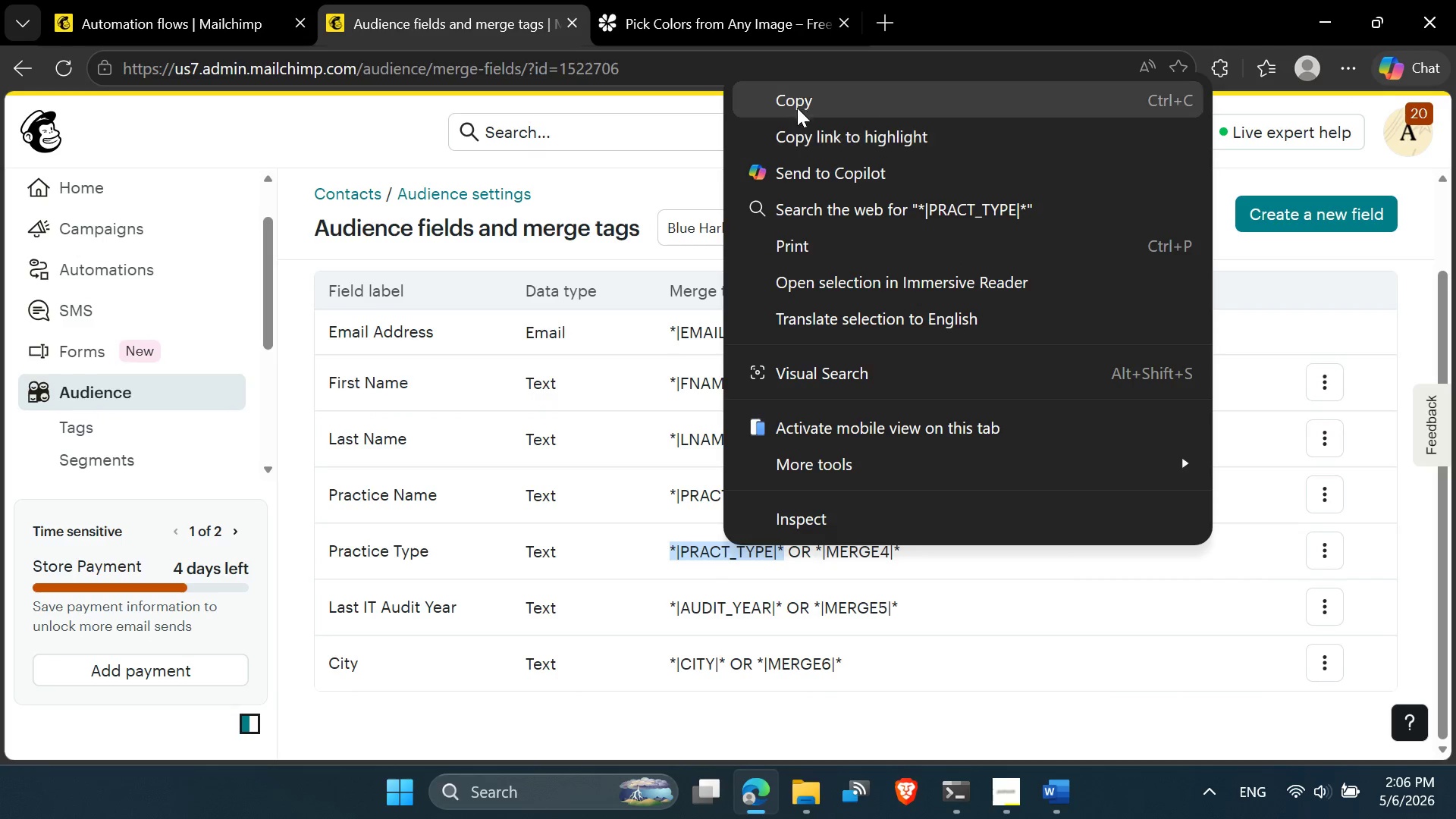 
left_click([795, 96])
 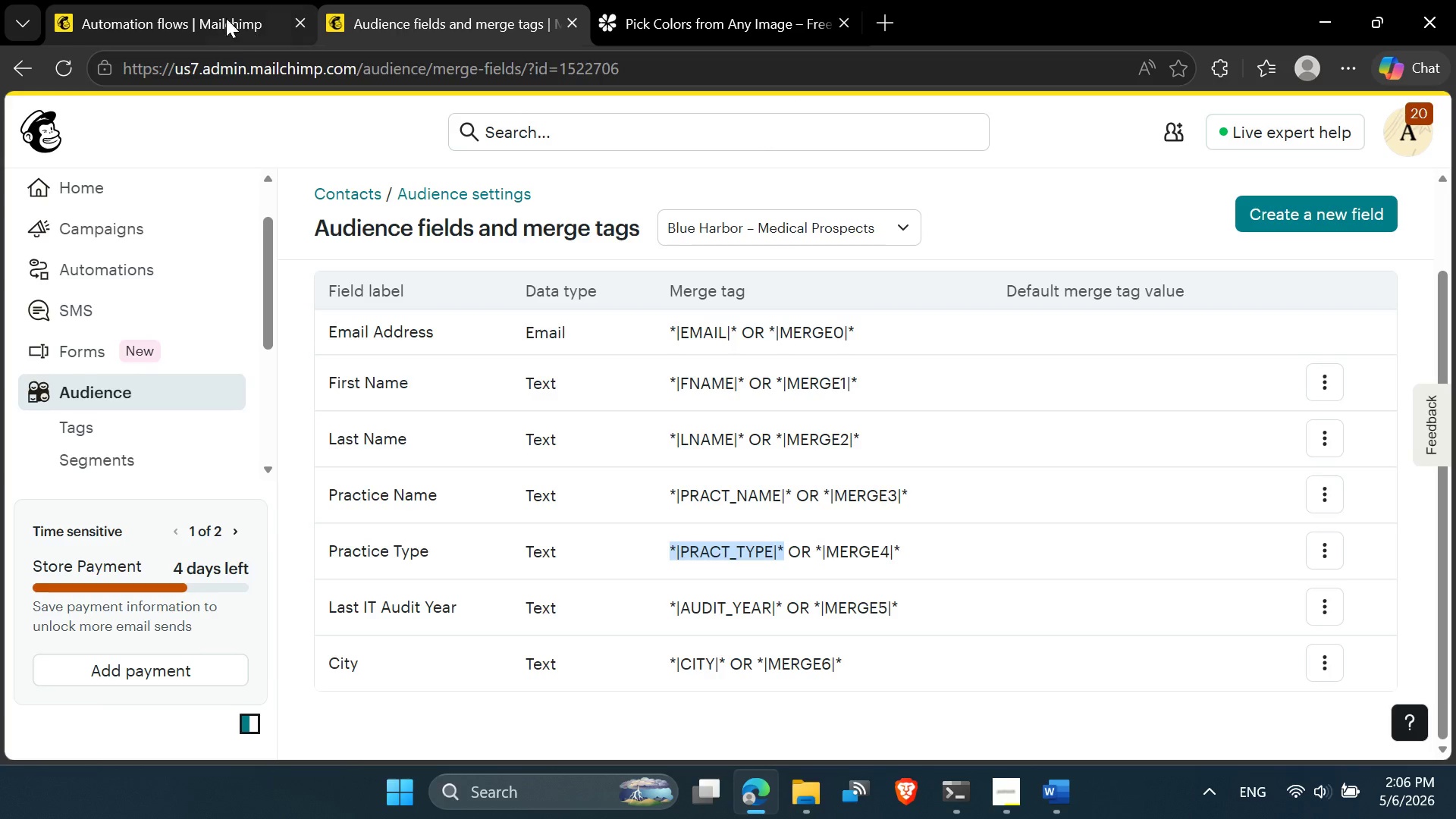 
left_click([209, 8])
 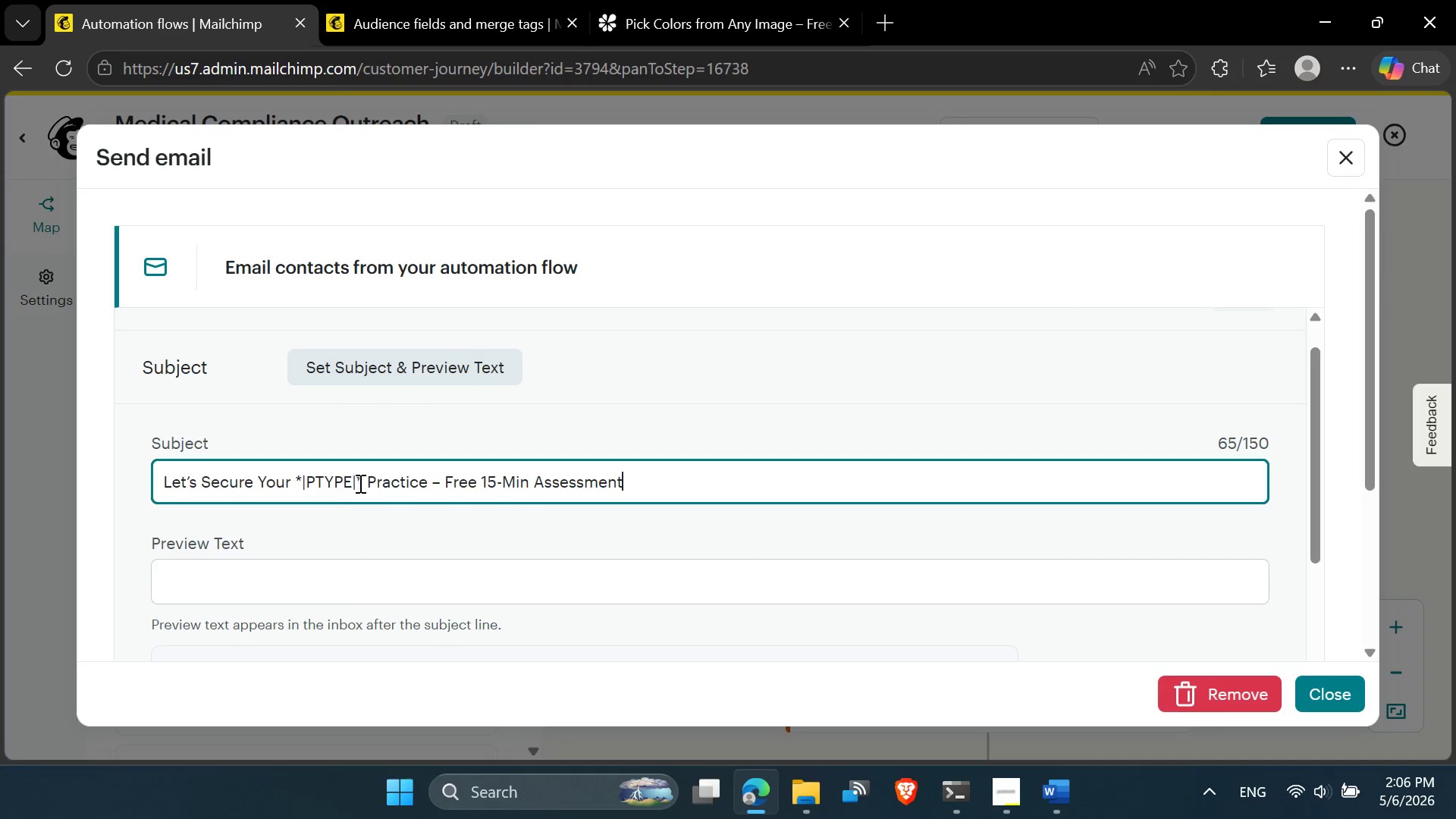 
left_click_drag(start_coordinate=[362, 479], to_coordinate=[296, 479])
 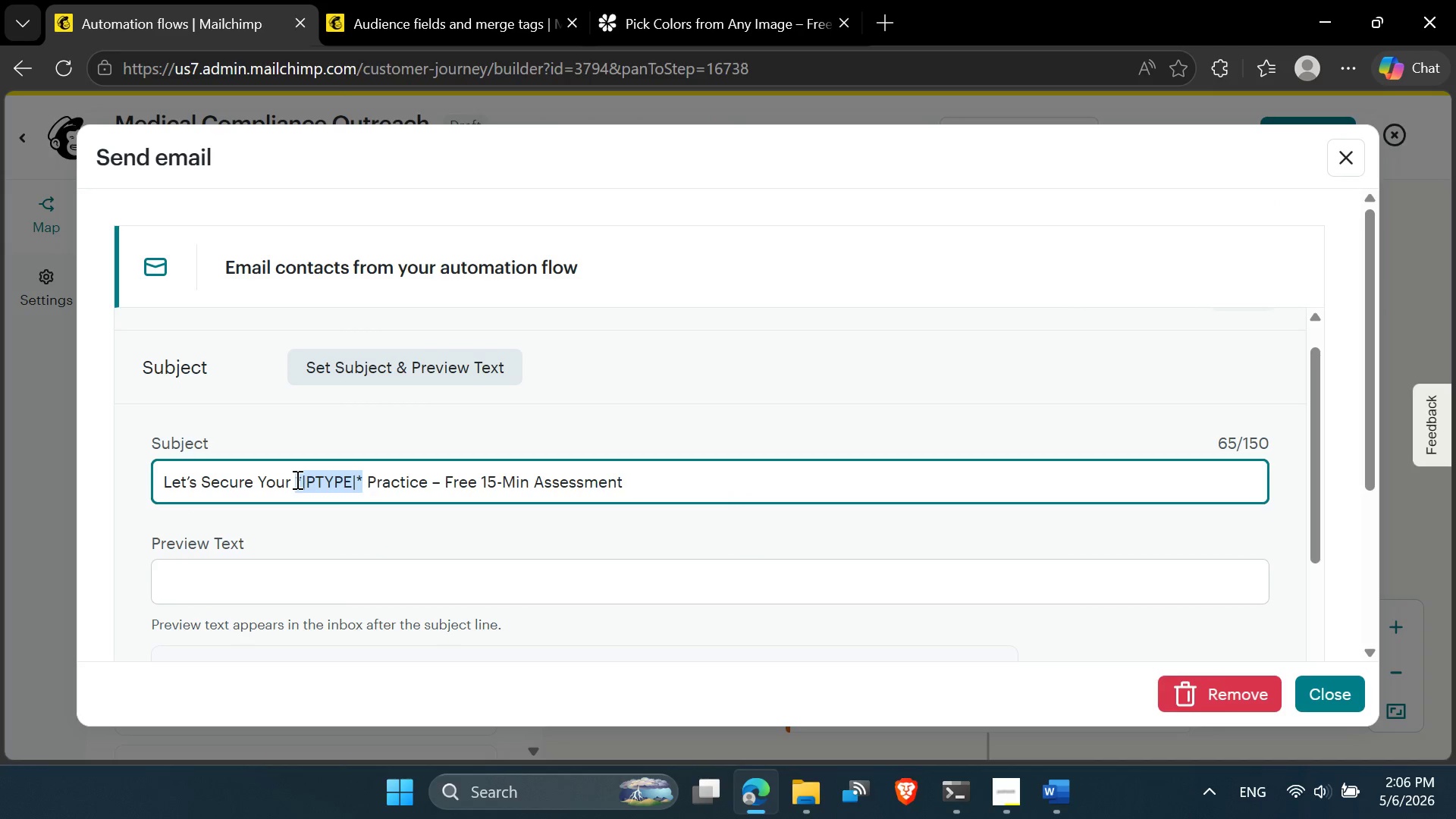 
key(Control+V)
 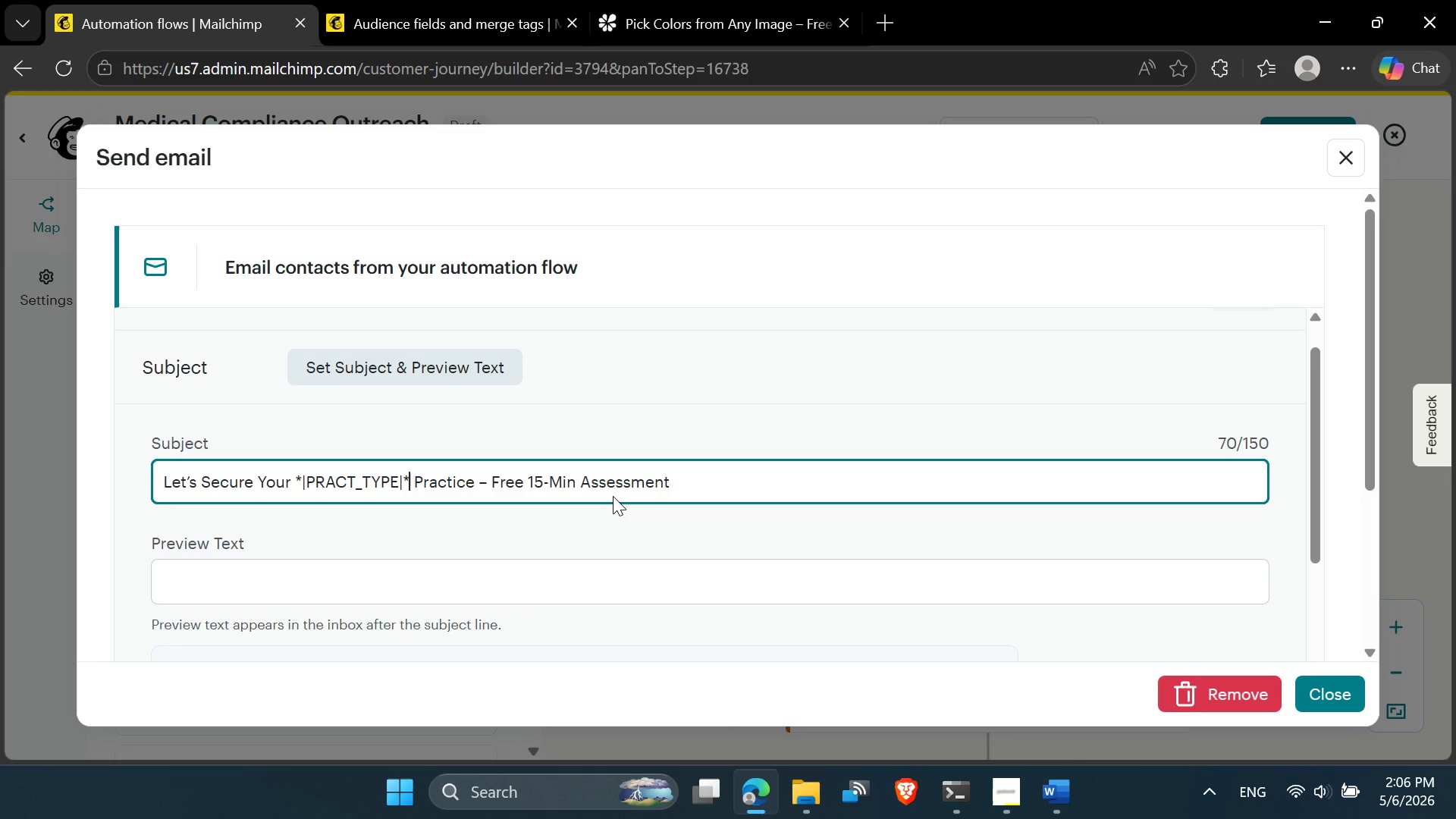 
left_click([394, 523])
 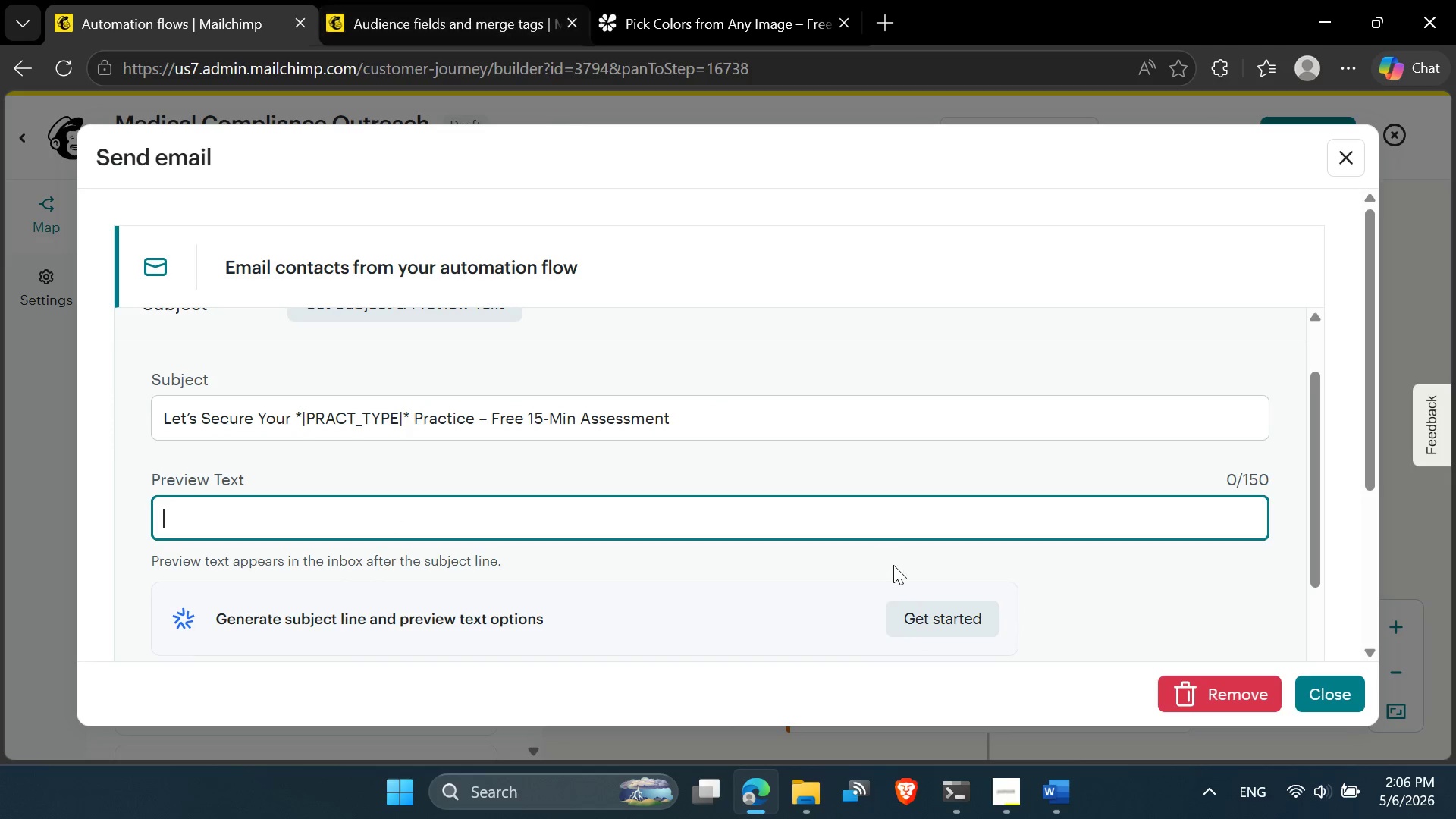 
left_click([1050, 796])
 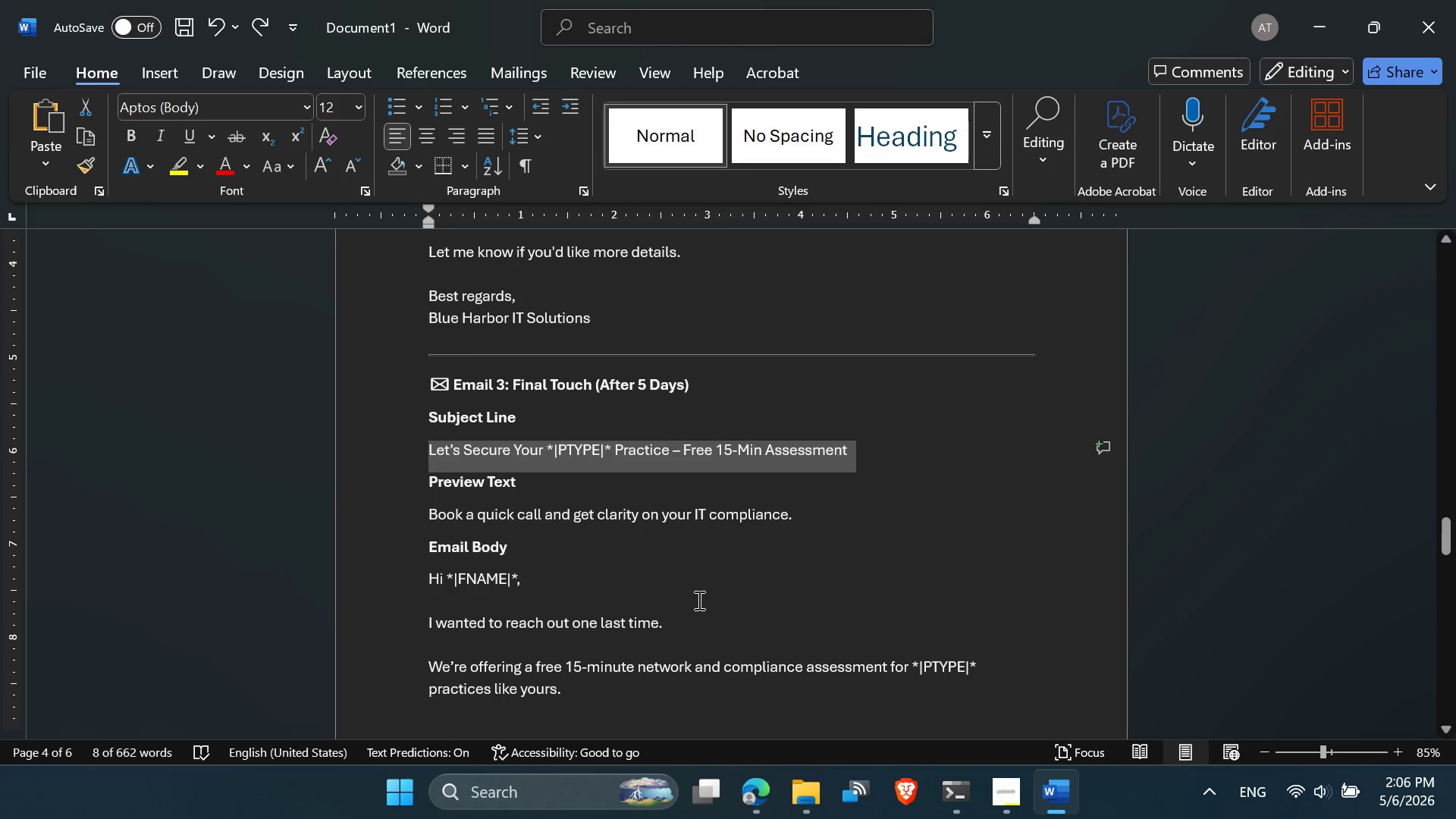 
scroll: coordinate [698, 600], scroll_direction: down, amount: 1.0
 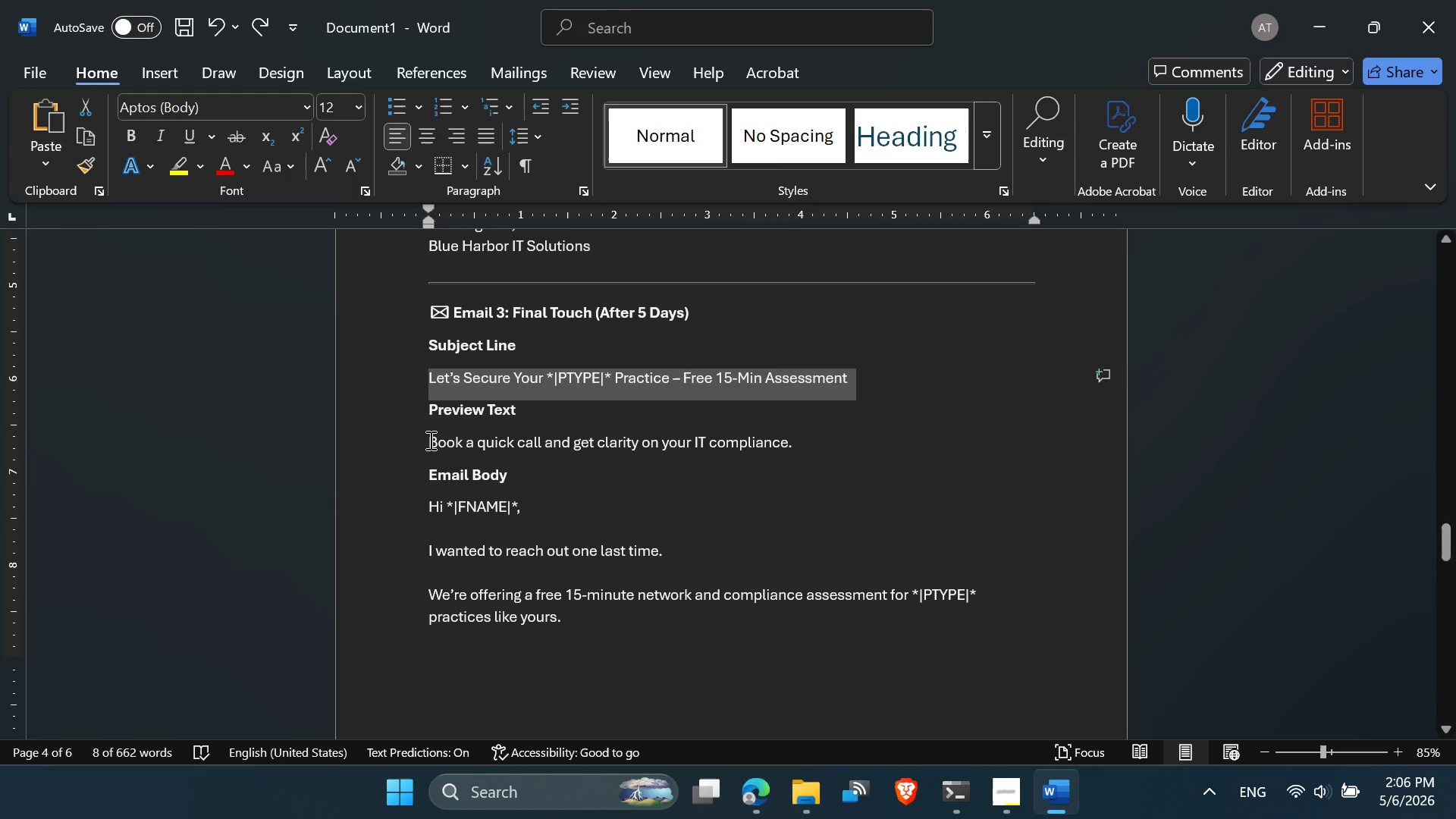 
left_click_drag(start_coordinate=[428, 440], to_coordinate=[795, 444])
 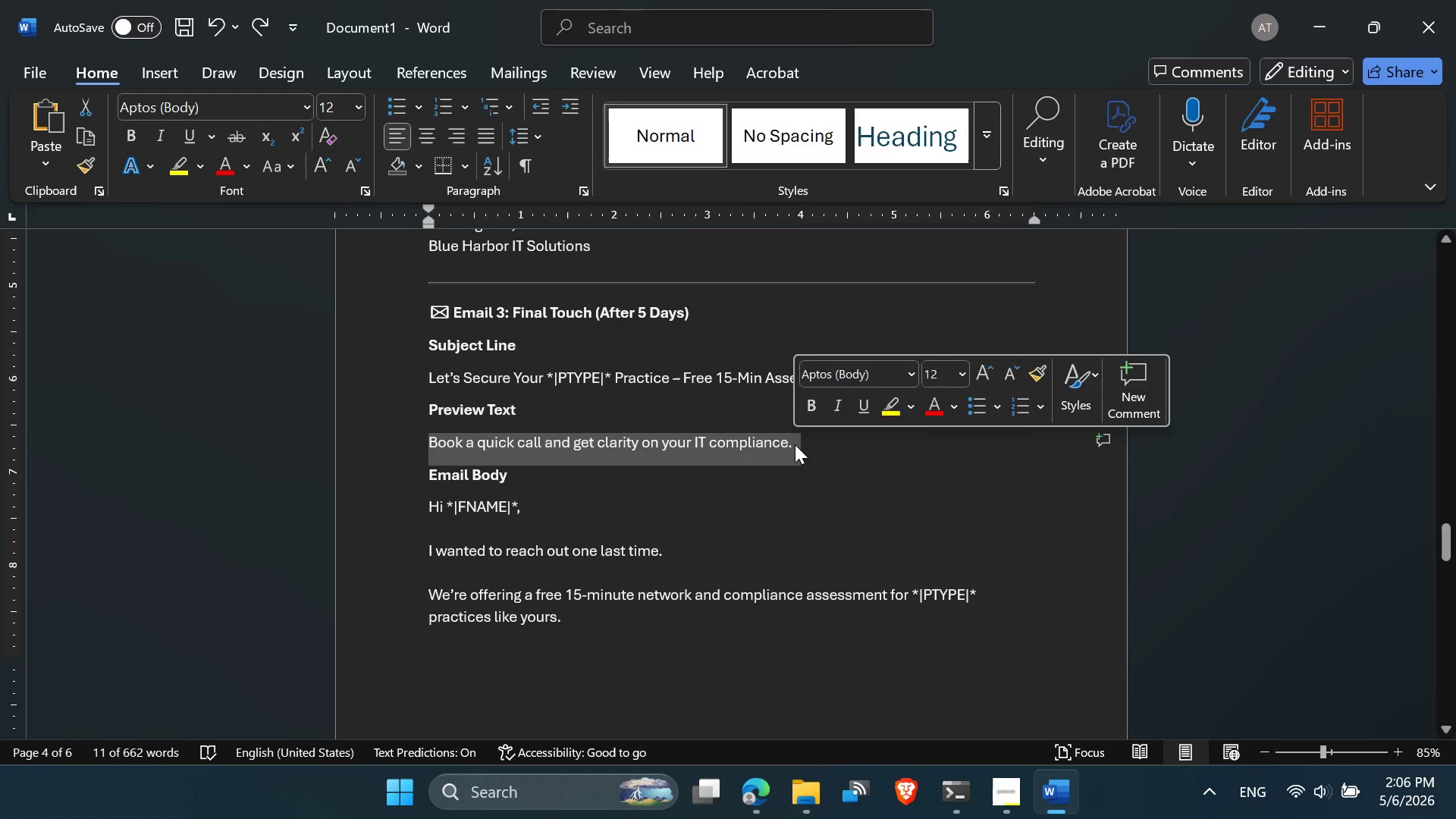 
key(Control+C)
 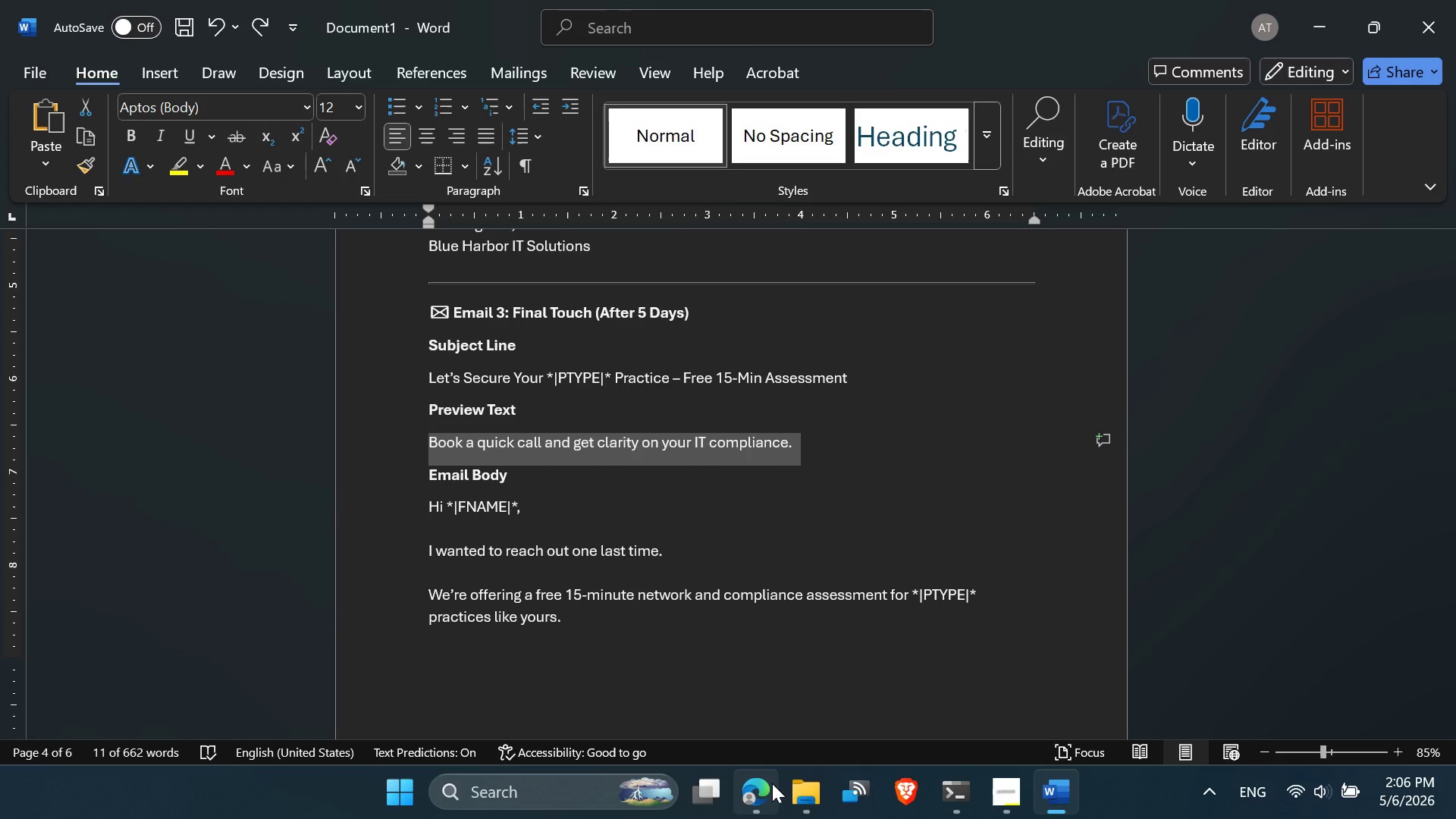 
left_click([762, 786])
 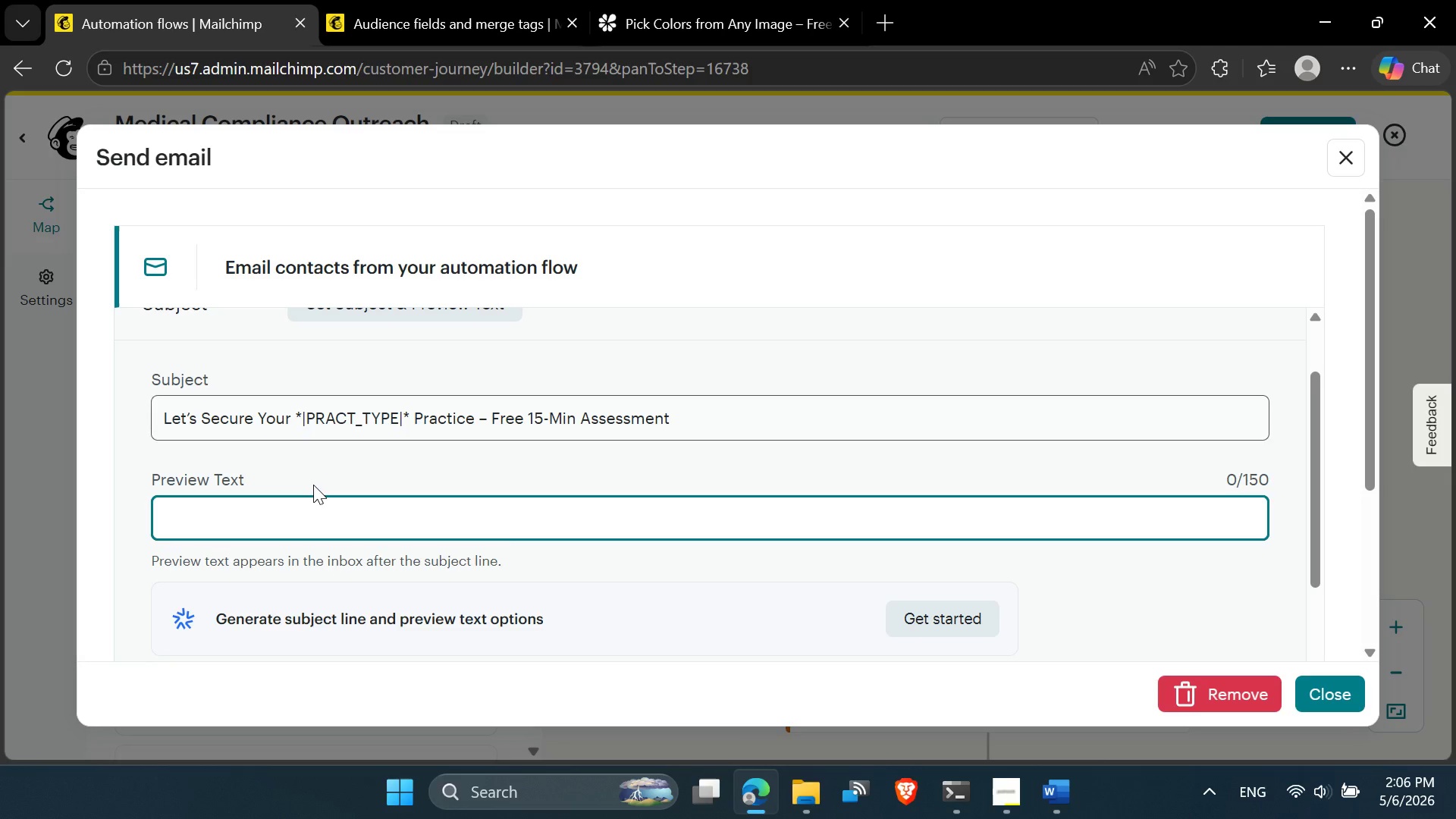 
key(Control+ControlLeft)
 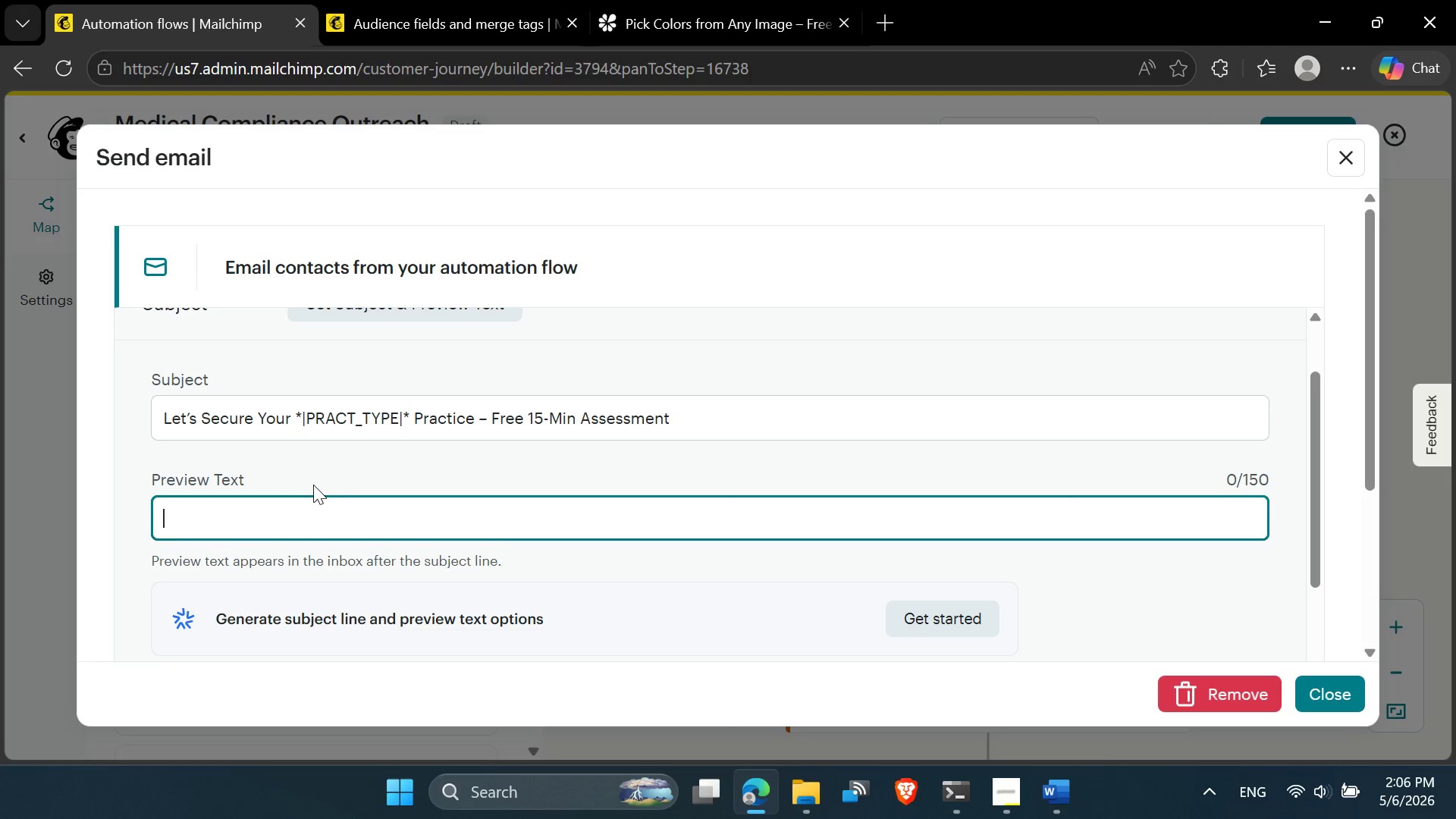 
key(Control+V)
 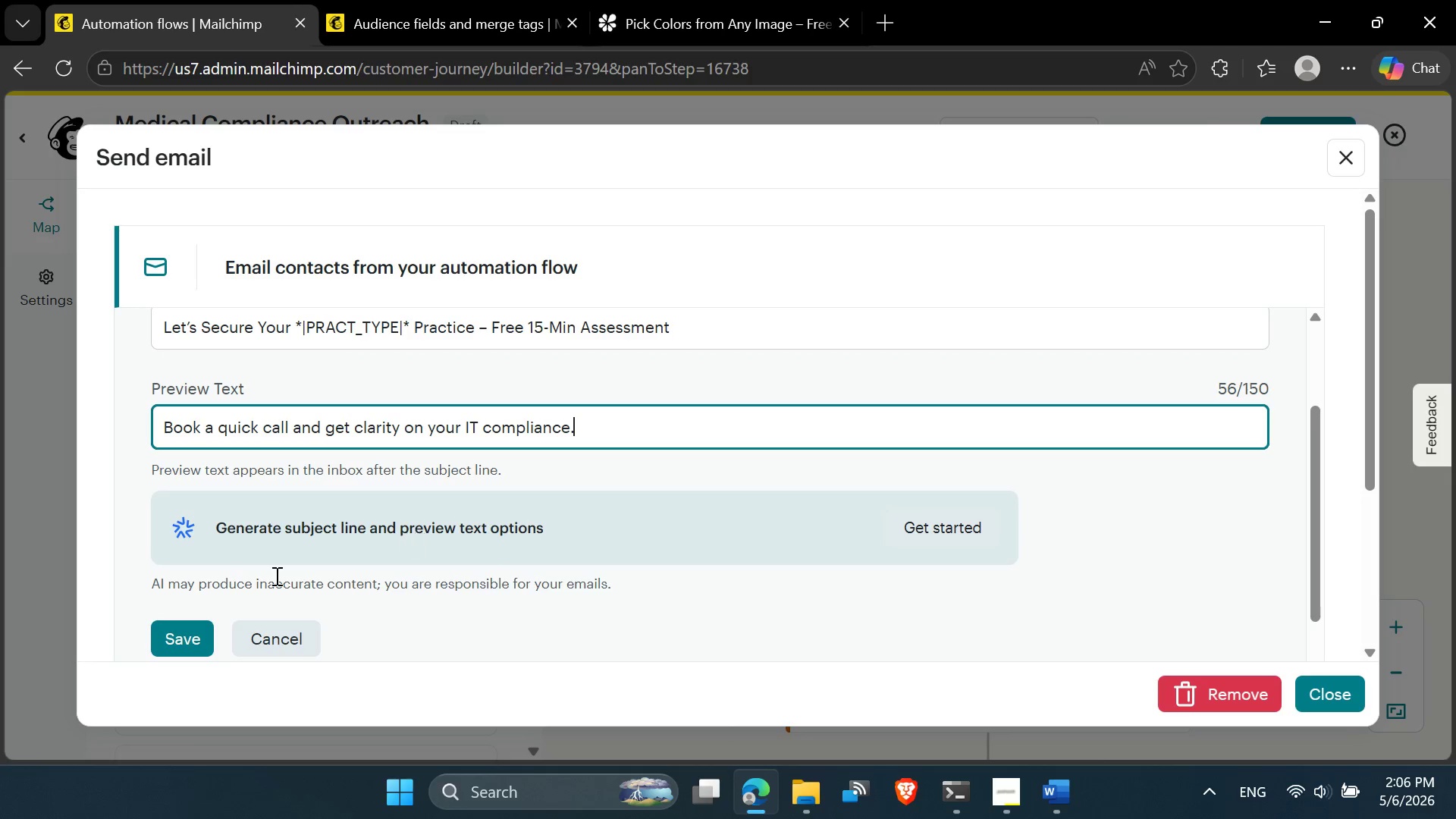 
left_click([190, 634])
 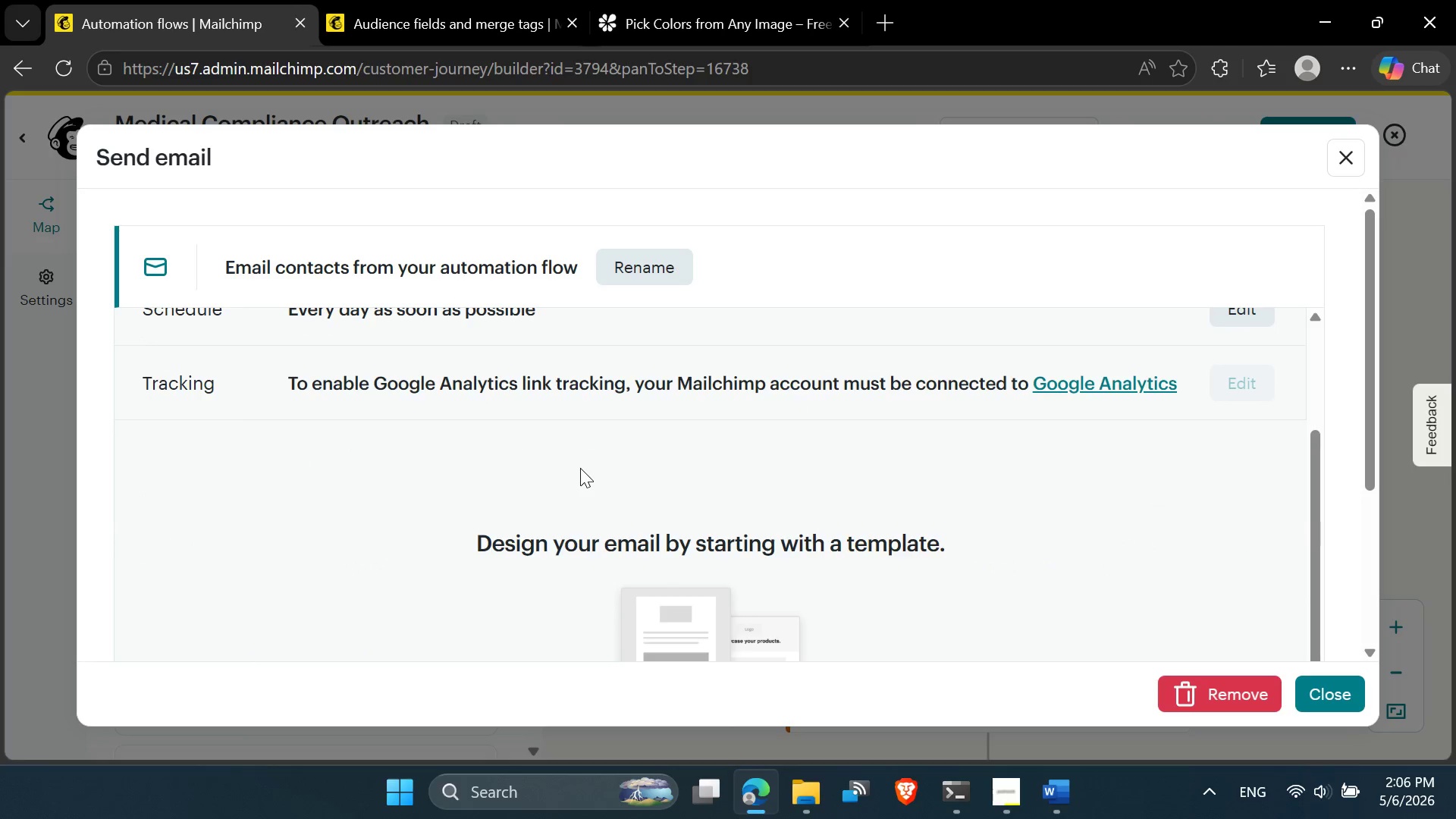 
wait(5.88)
 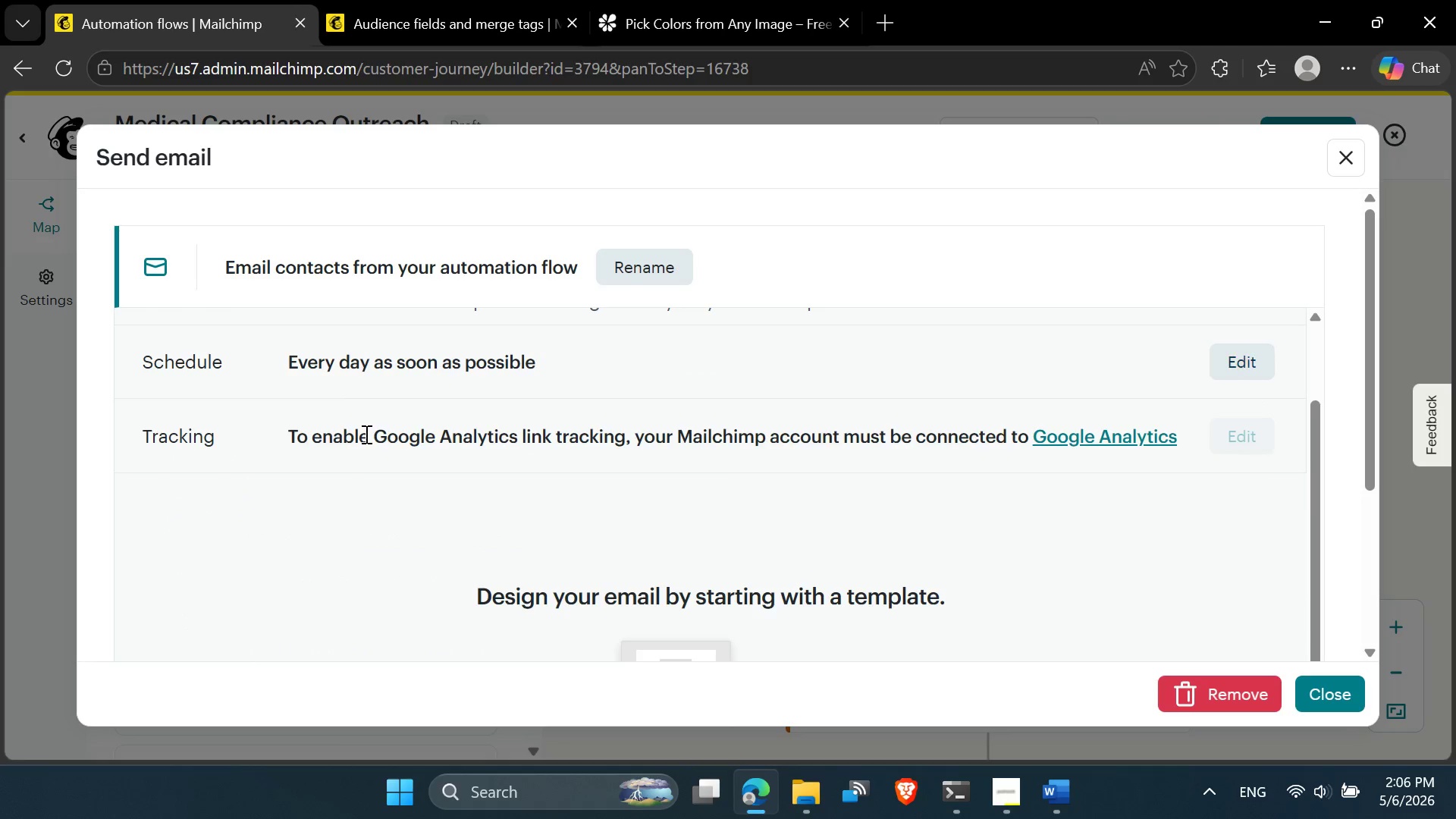 
left_click([711, 593])
 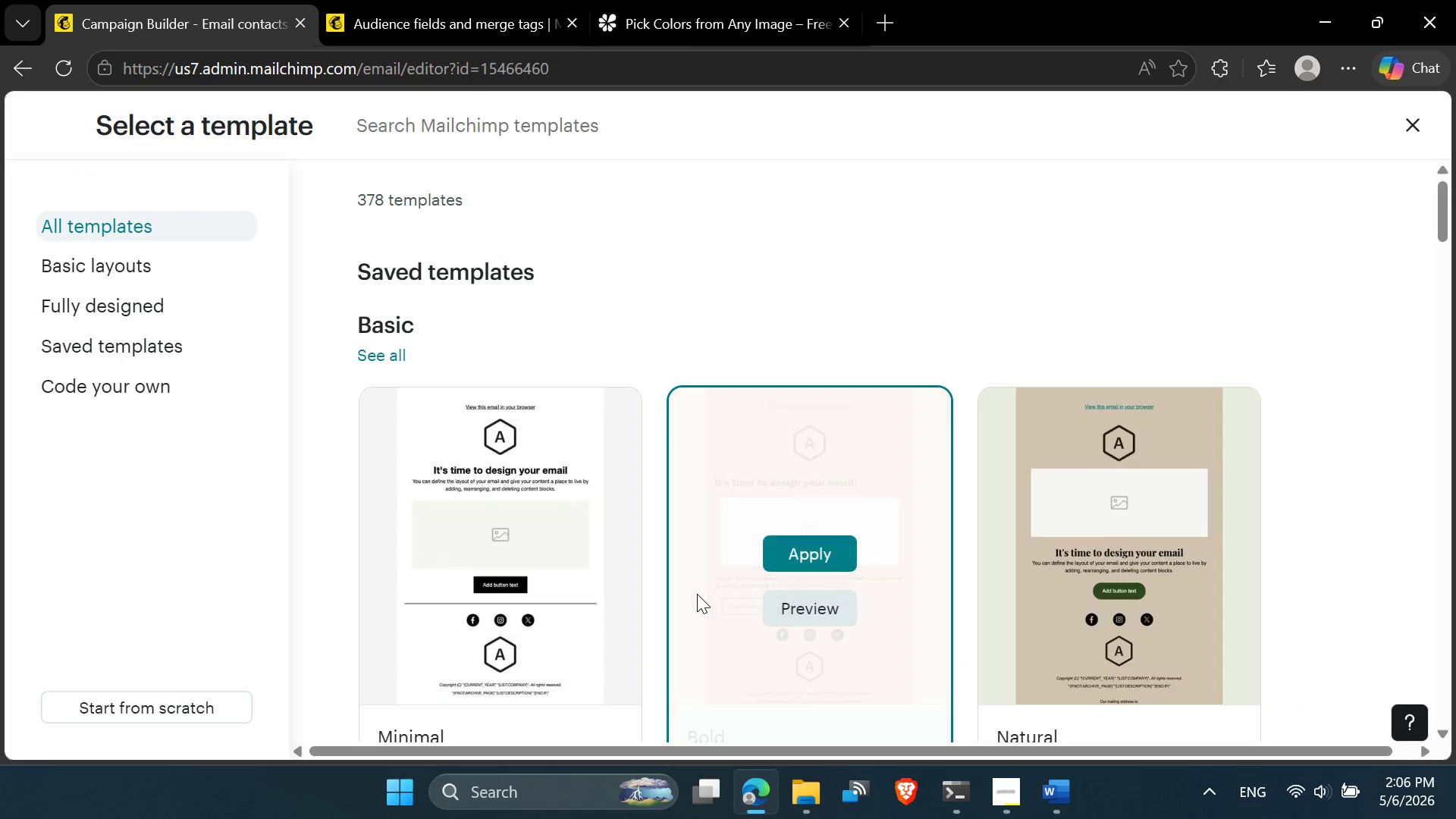 
wait(7.57)
 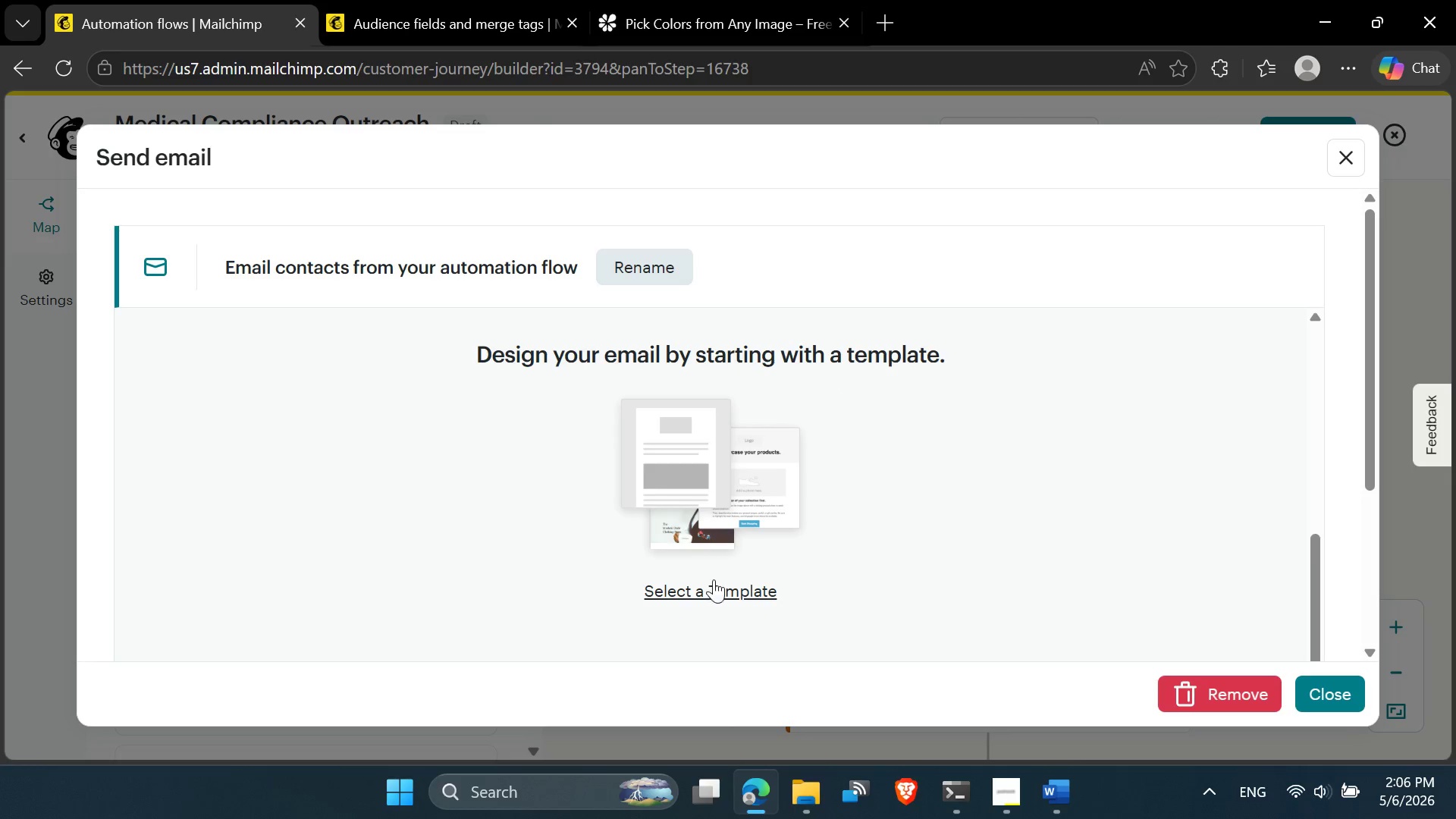 
mouse_move([640, 275])
 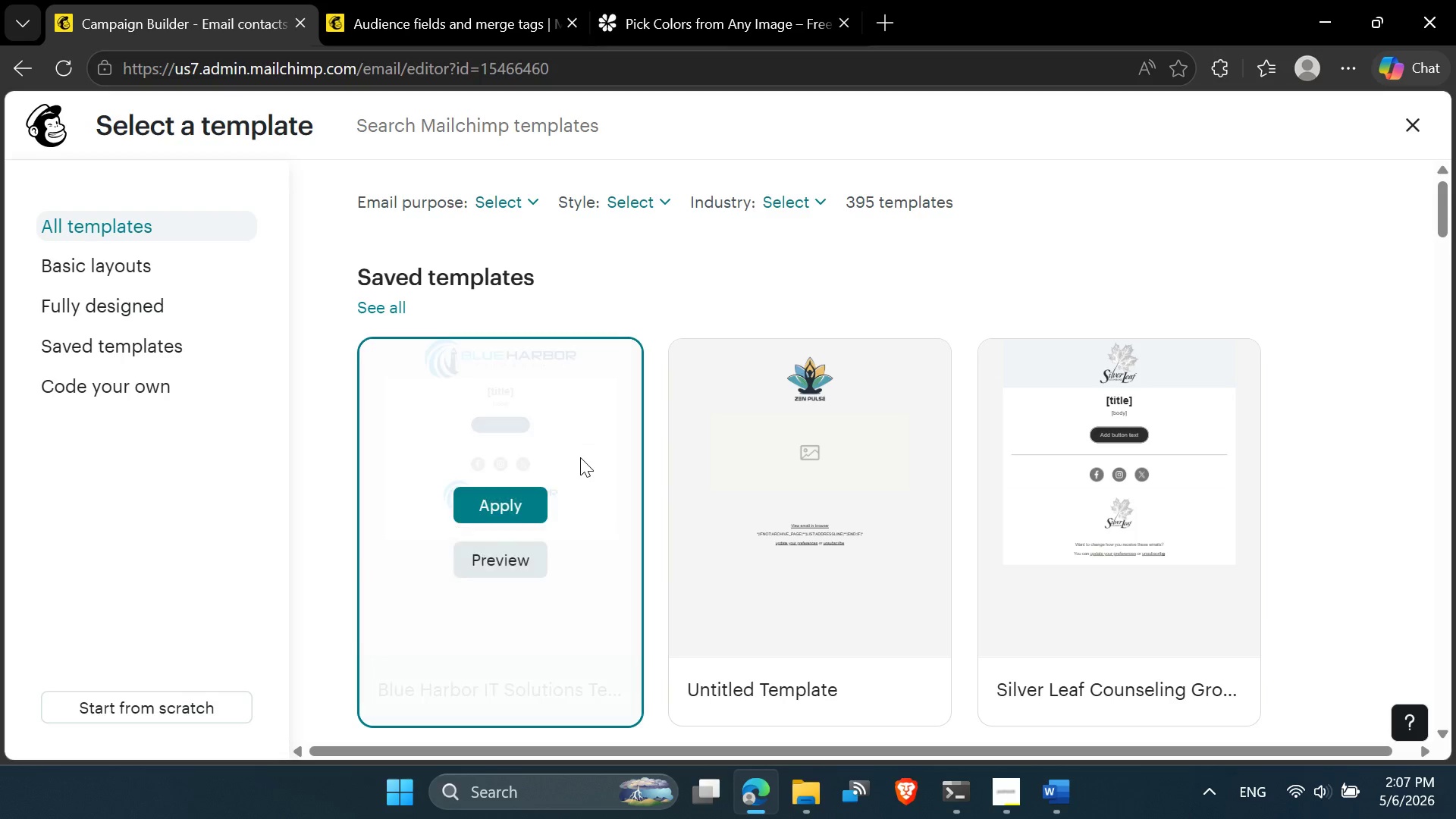 
left_click([580, 457])
 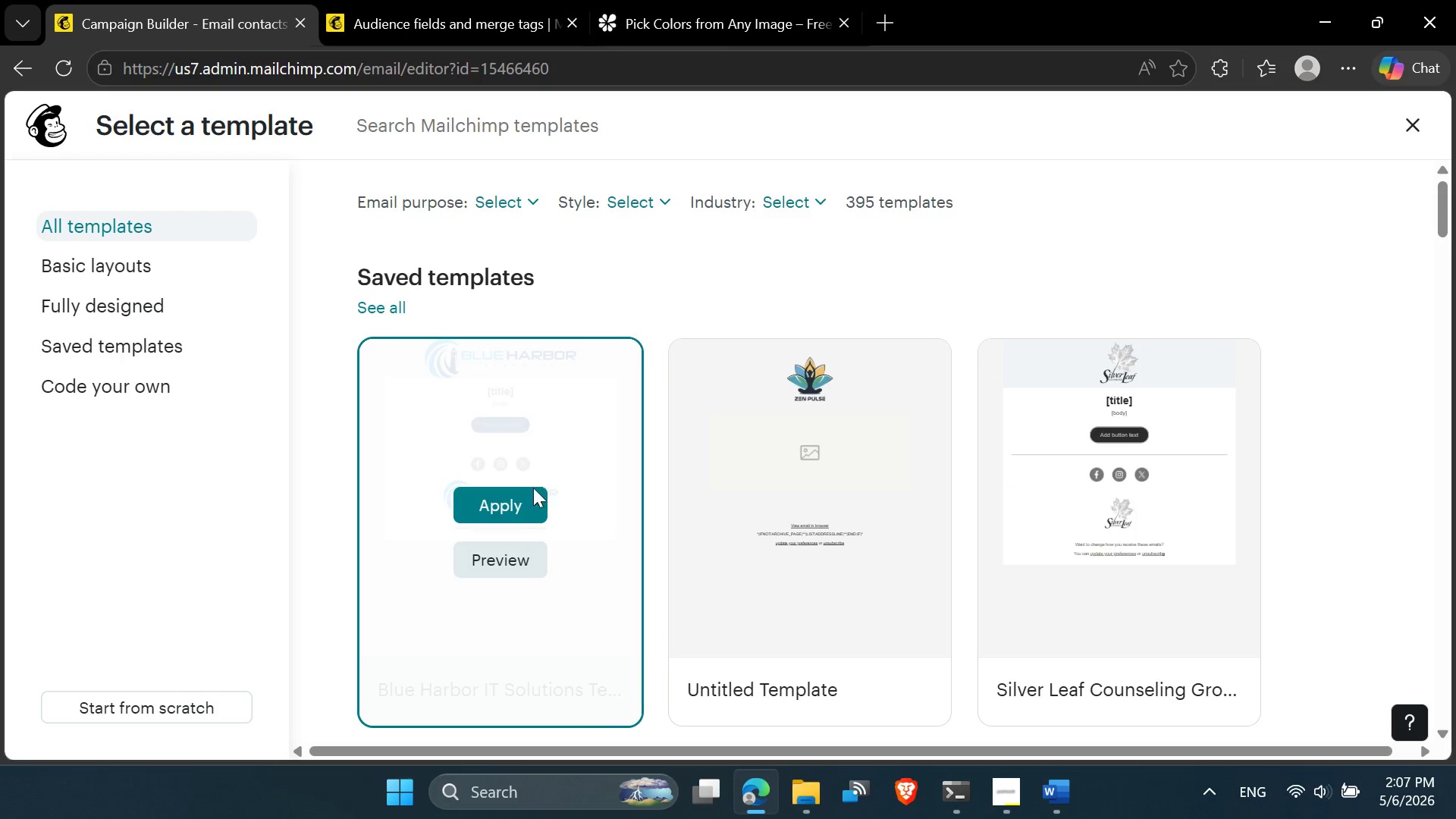 
left_click([528, 489])
 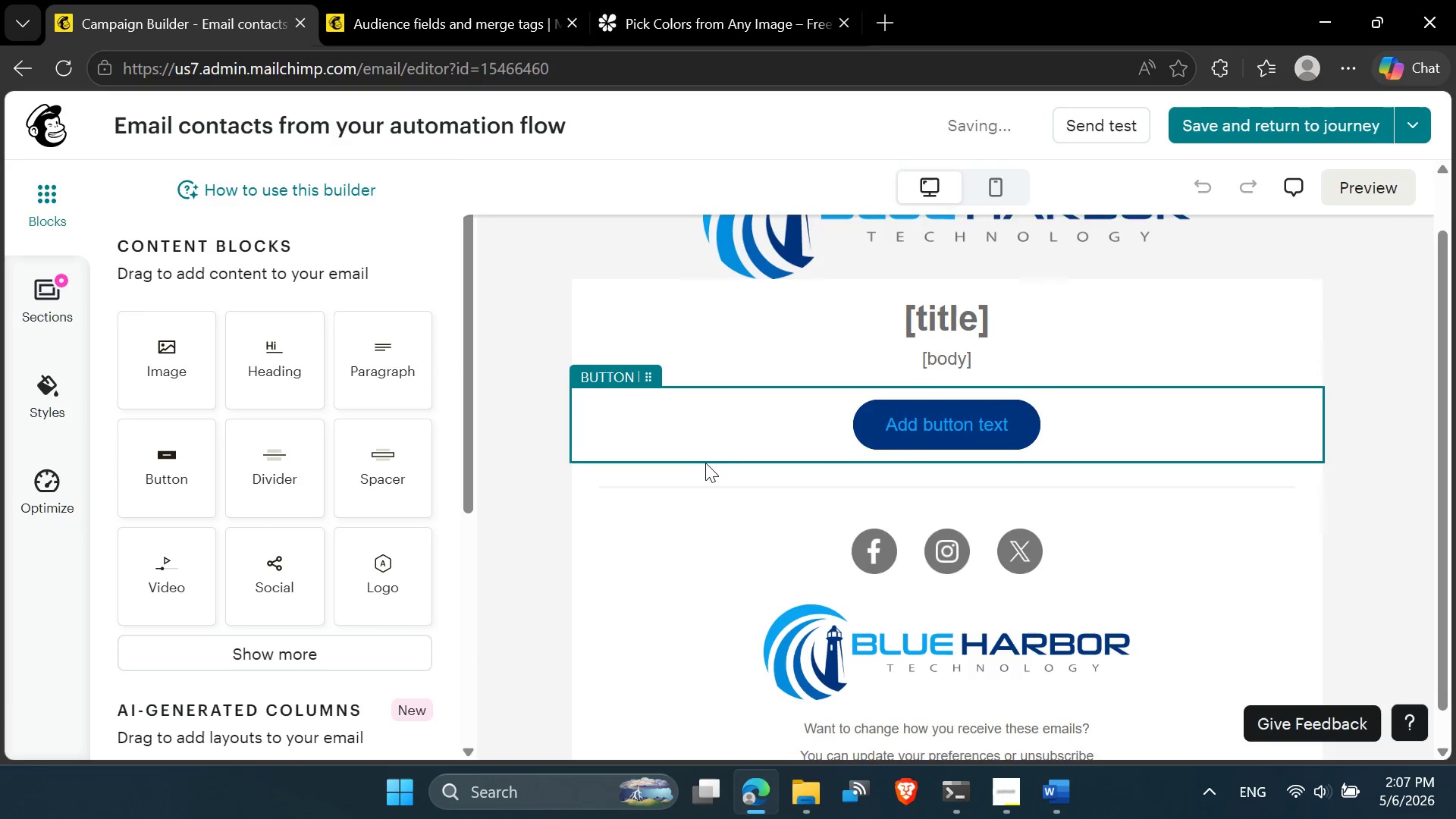 
wait(8.48)
 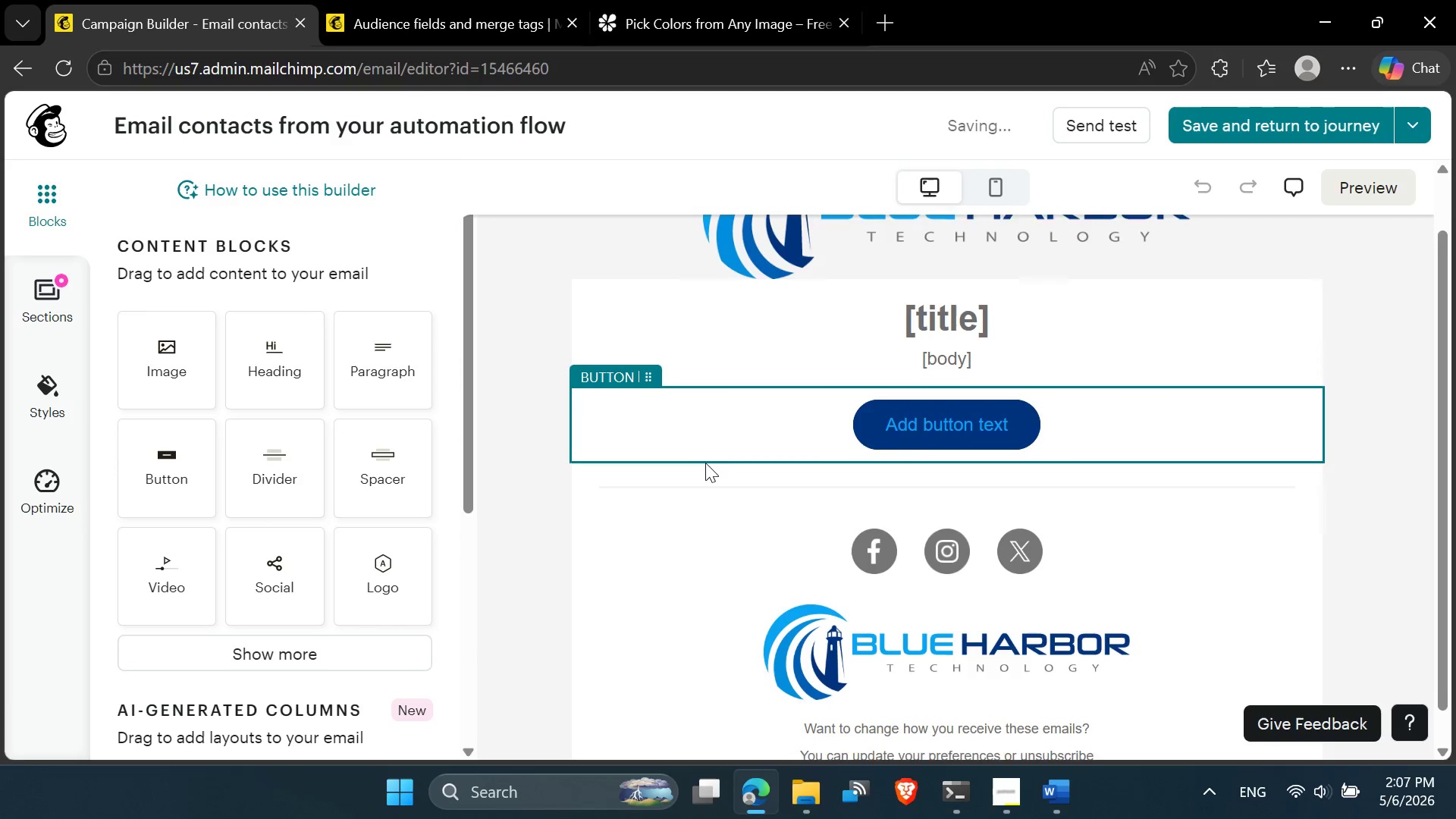 
left_click([1052, 480])
 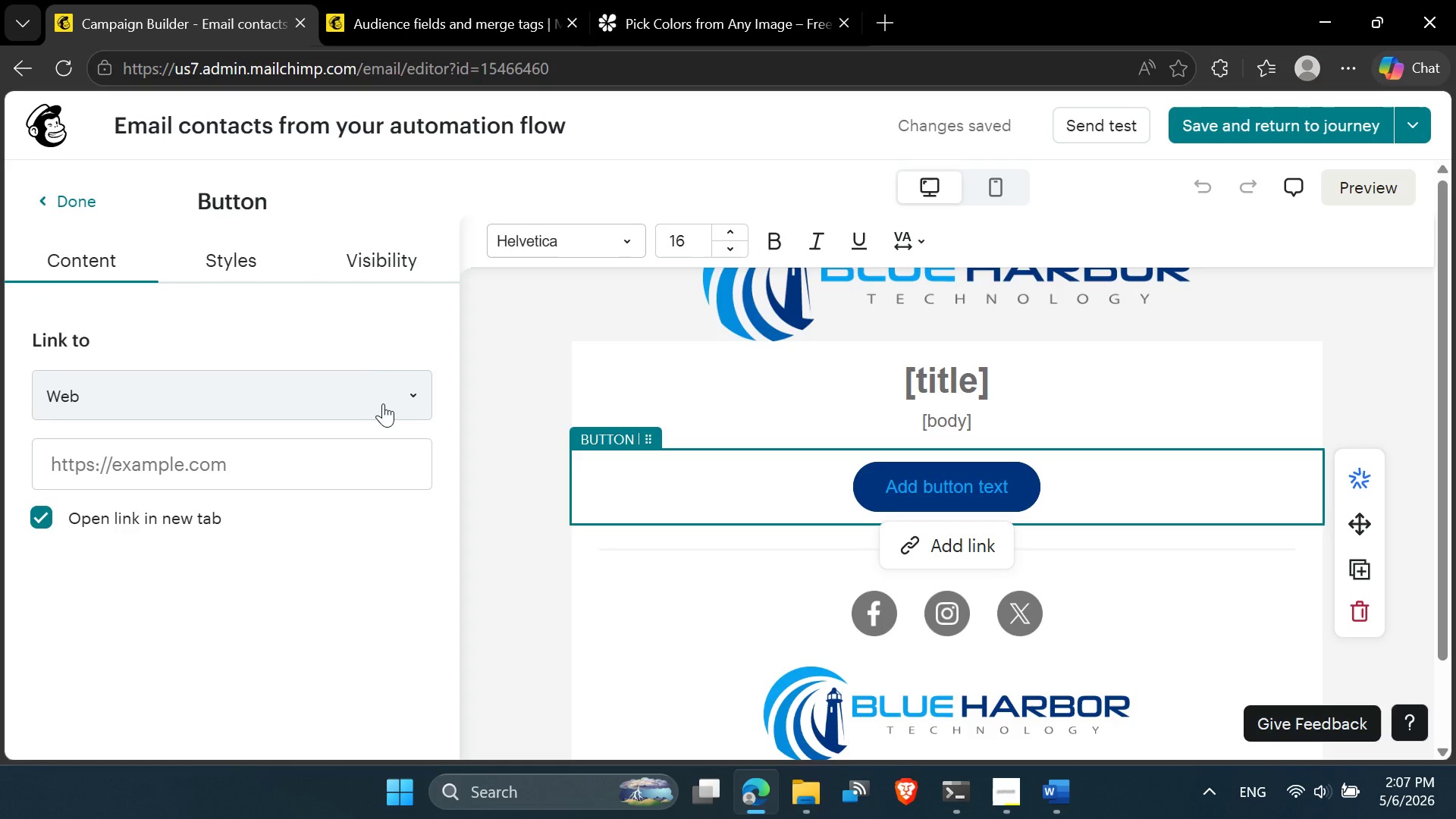 
left_click([249, 271])
 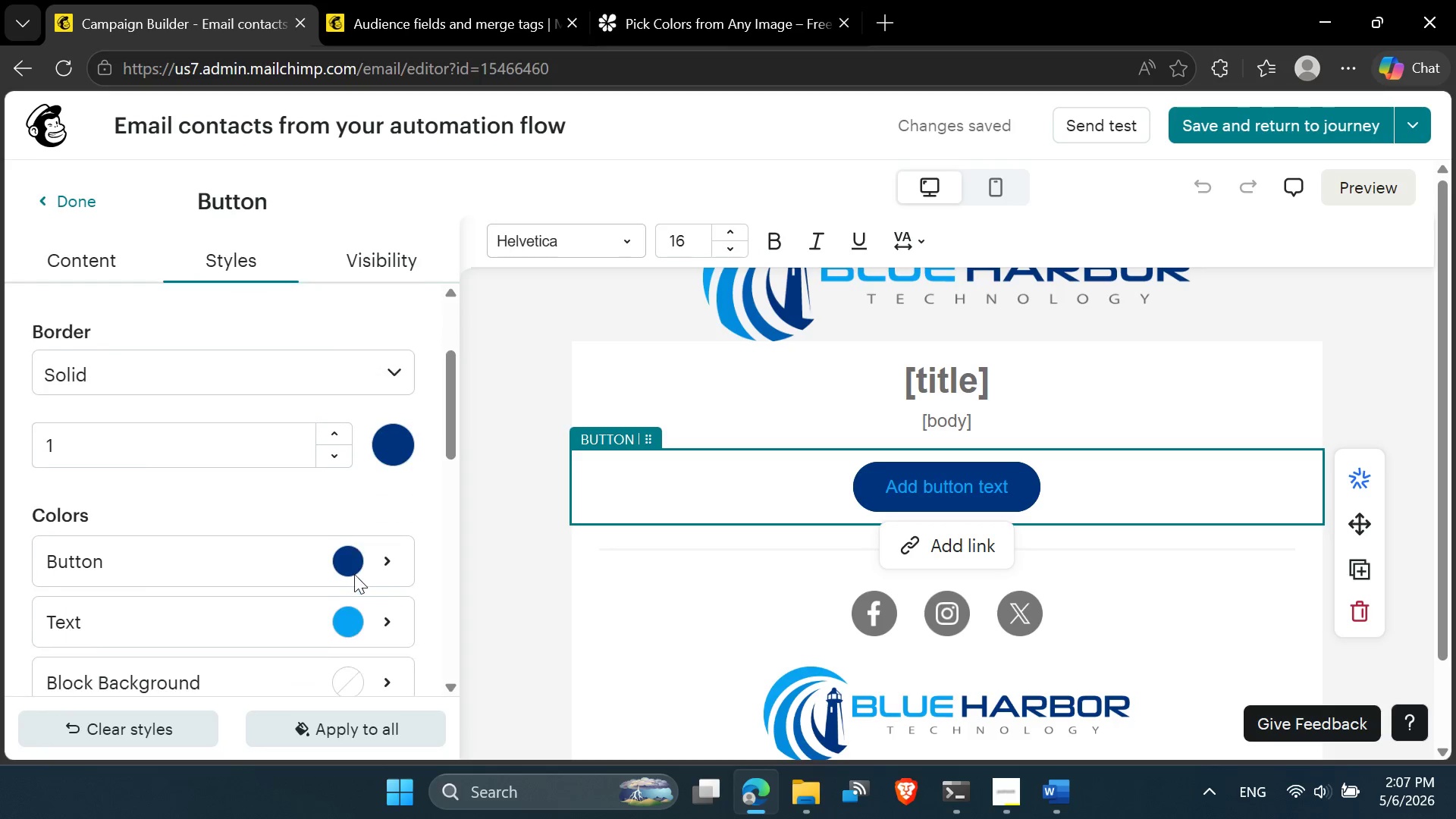 
left_click([348, 566])
 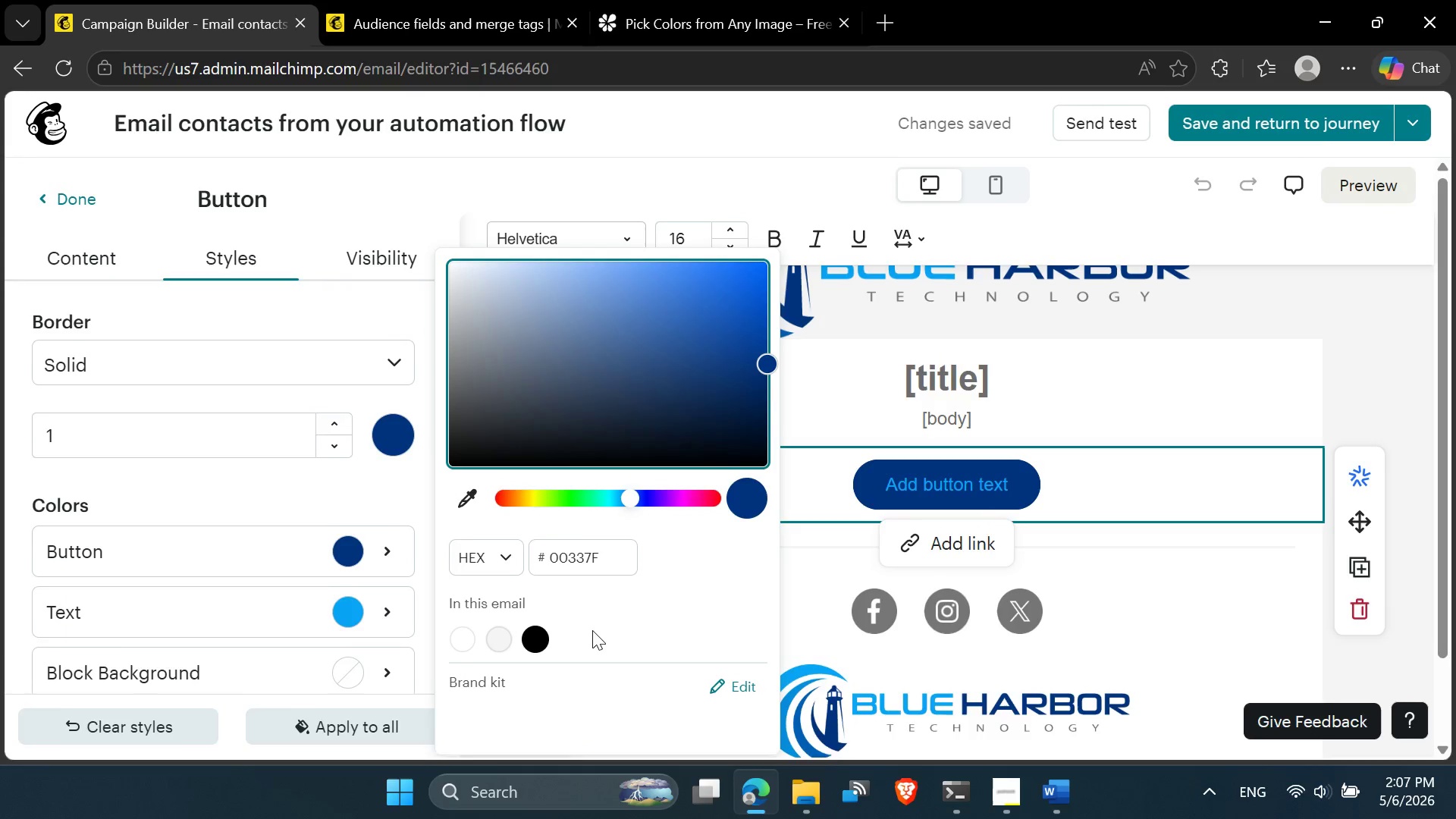 
left_click([377, 482])
 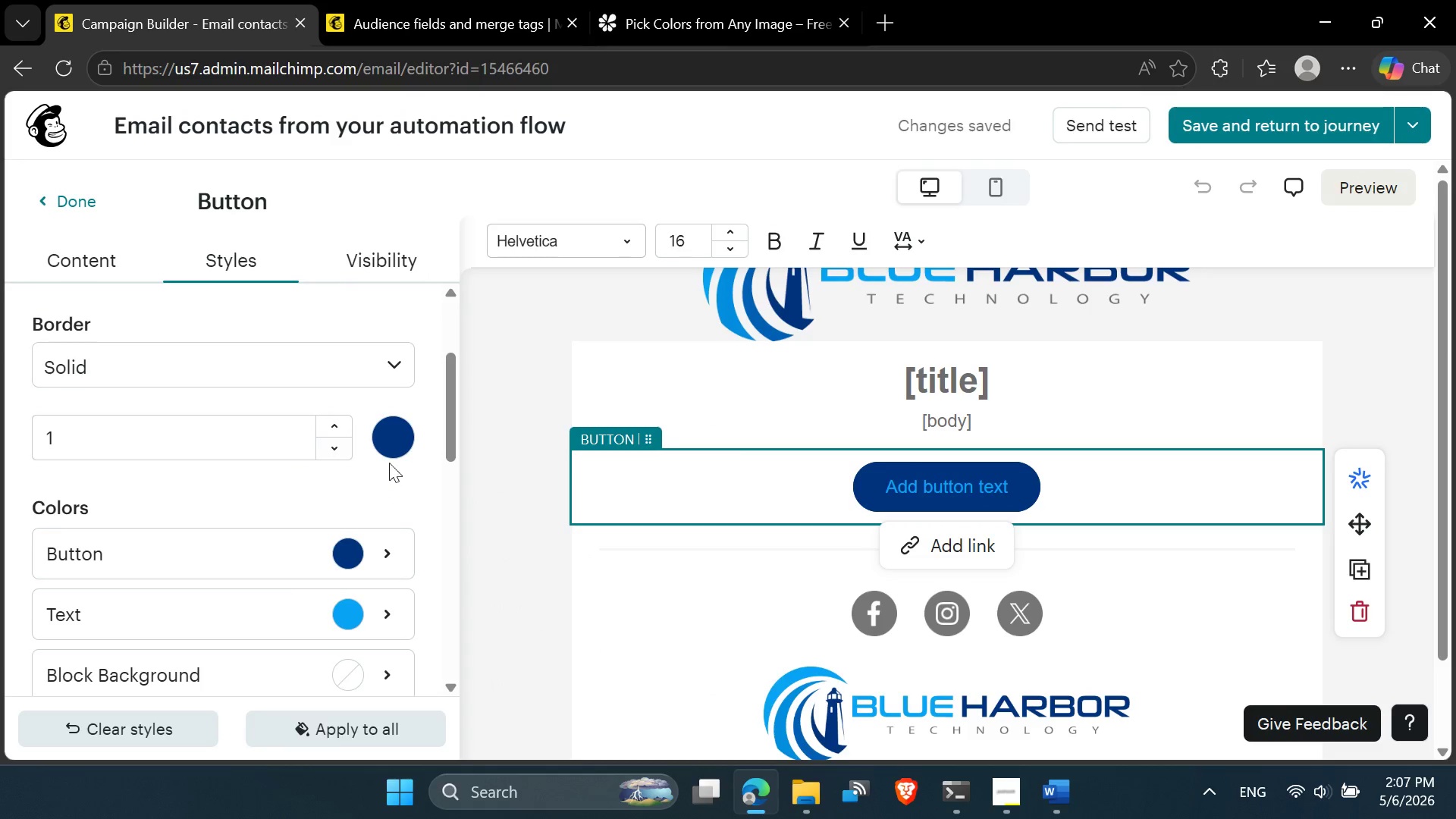 
left_click([389, 453])
 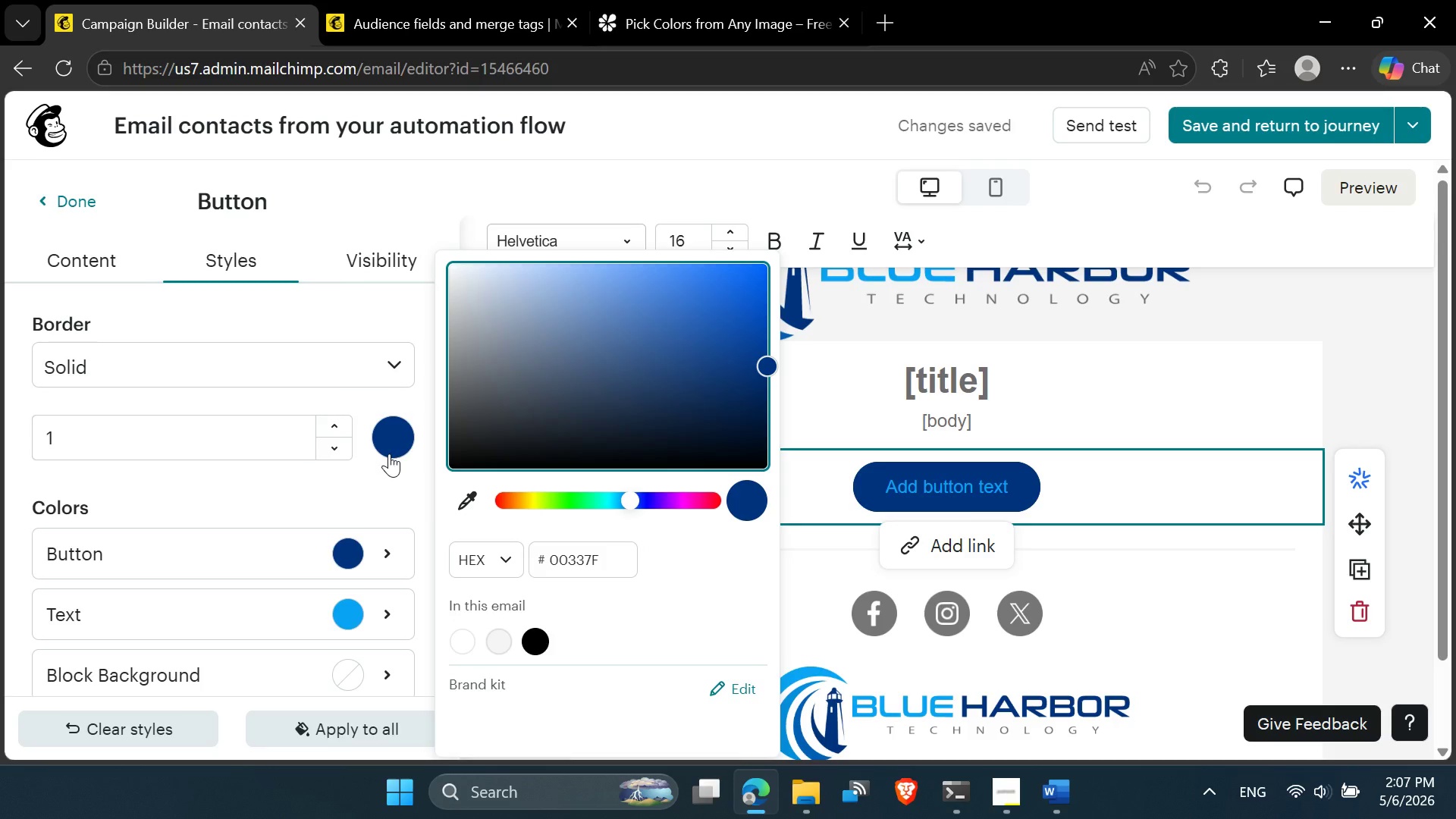 
left_click([371, 501])
 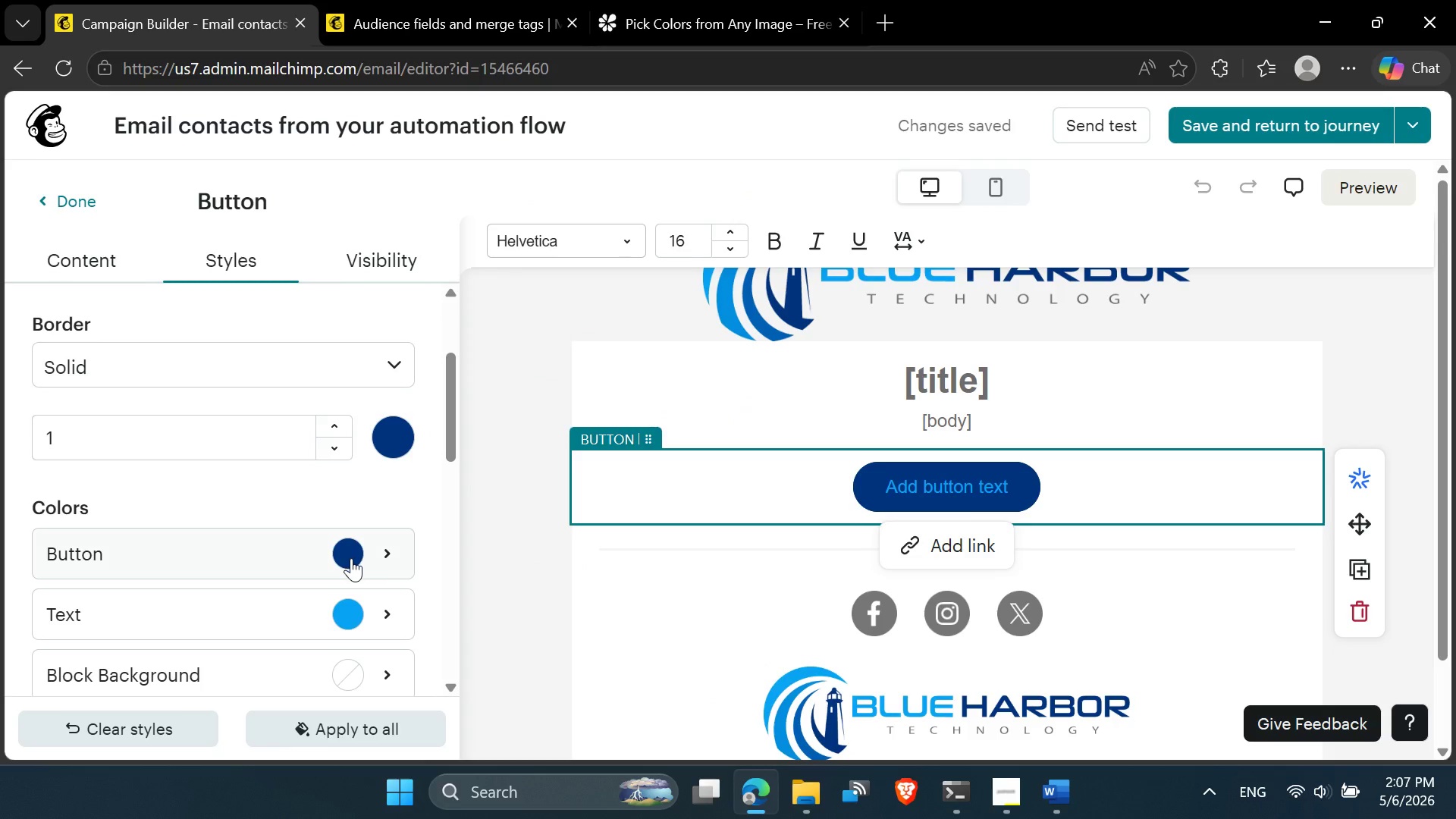 
left_click([351, 558])
 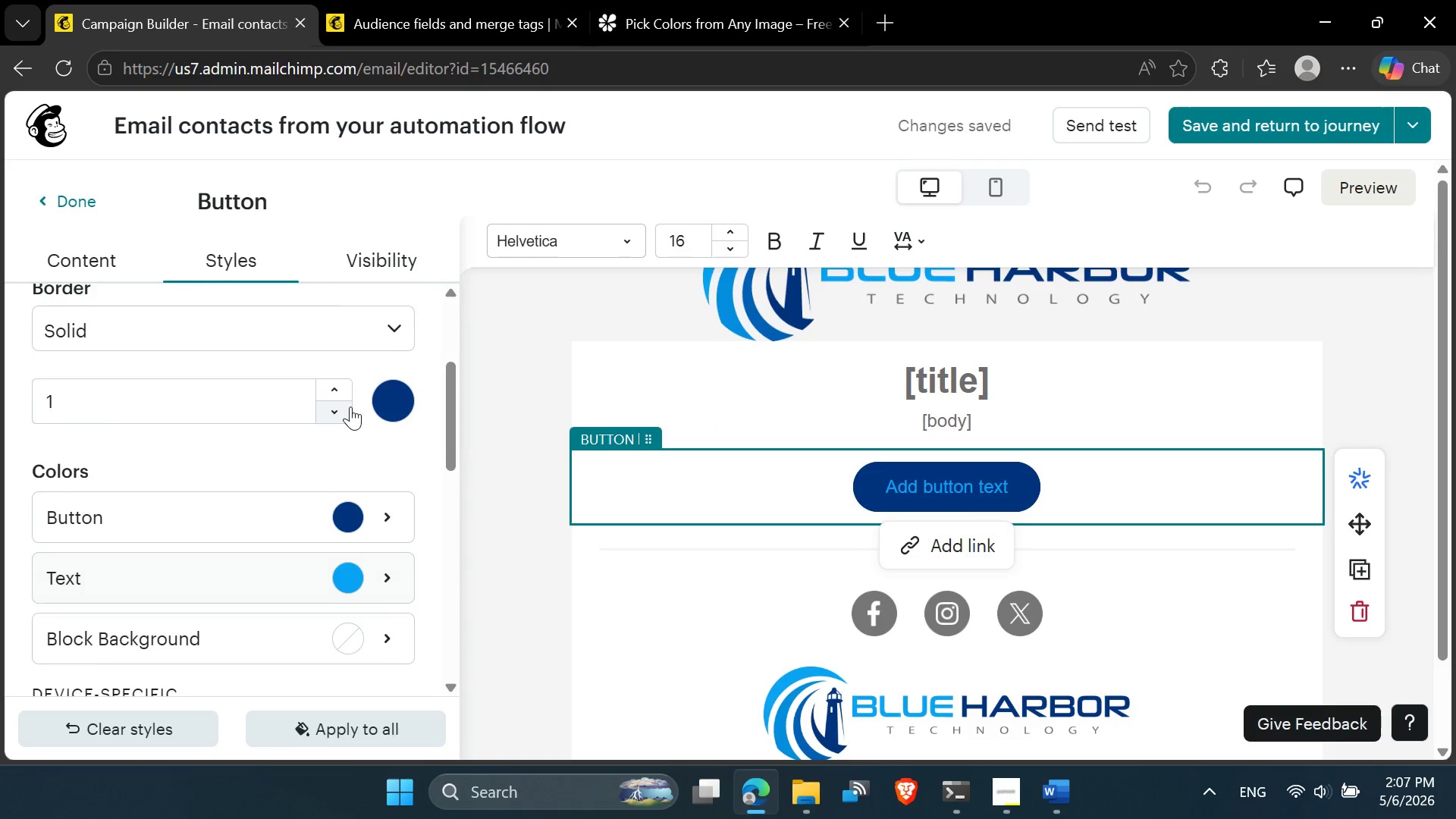 
left_click([389, 460])
 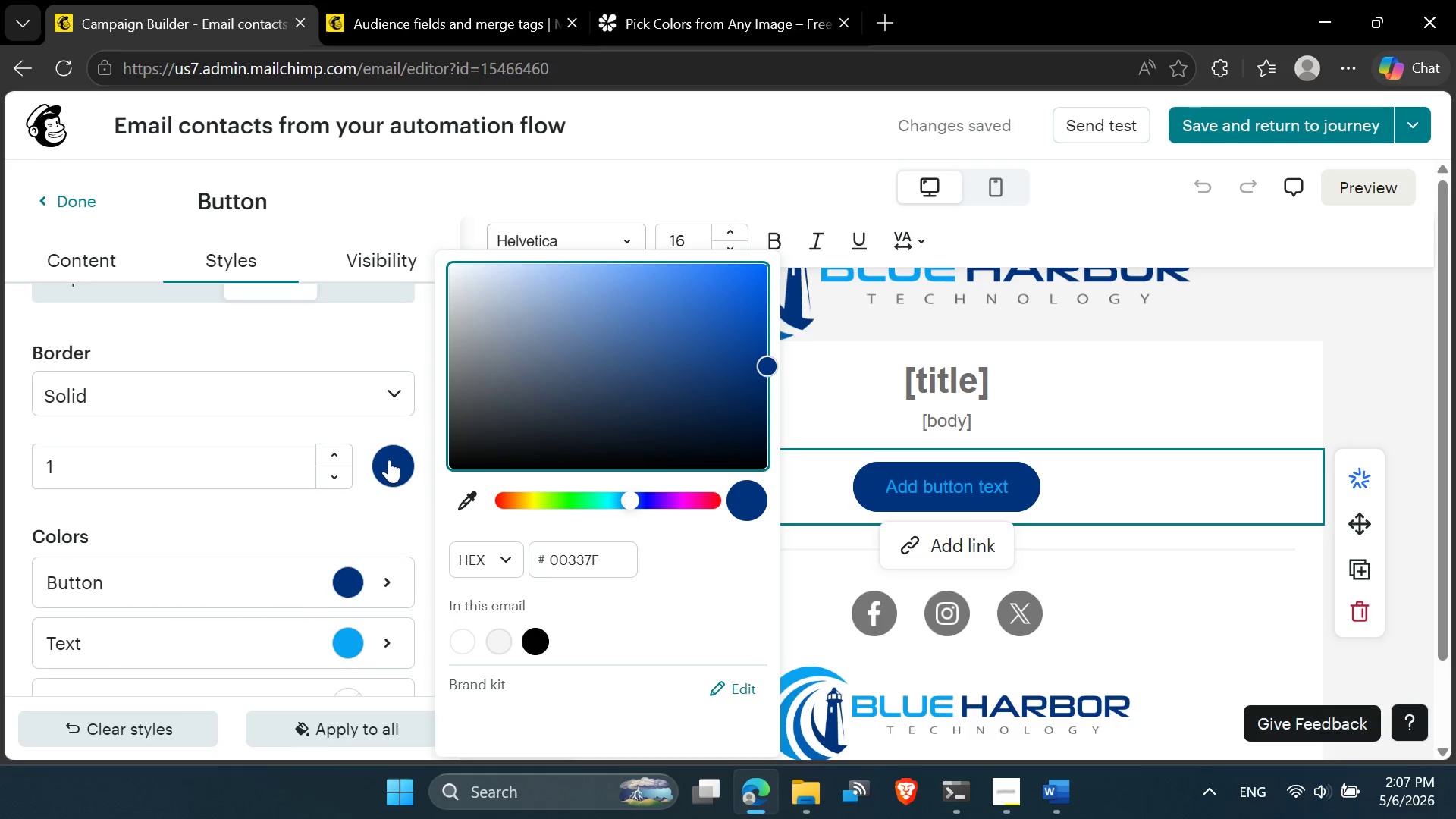 
left_click([389, 460])
 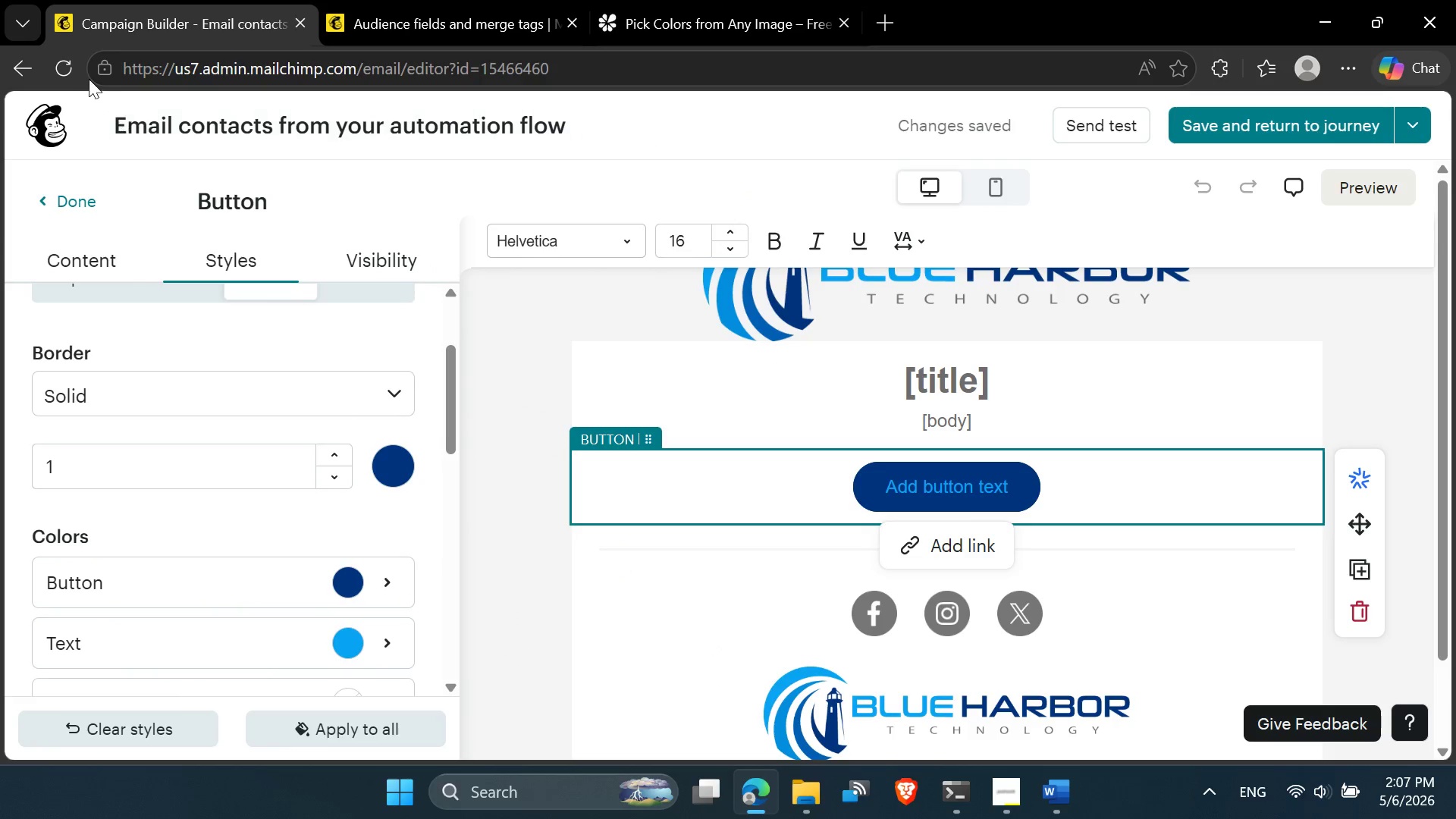 
left_click([61, 71])
 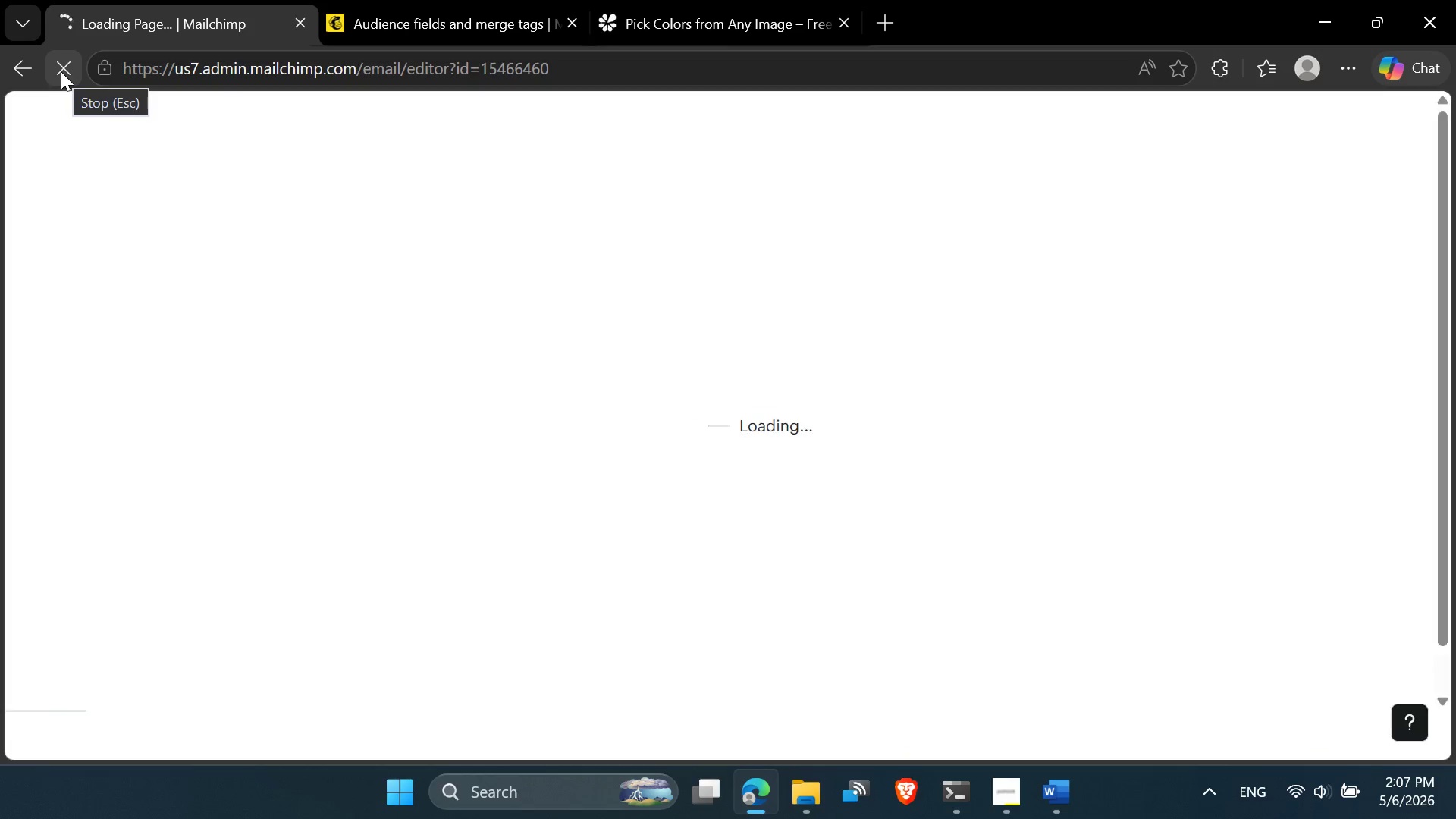 
wait(11.15)
 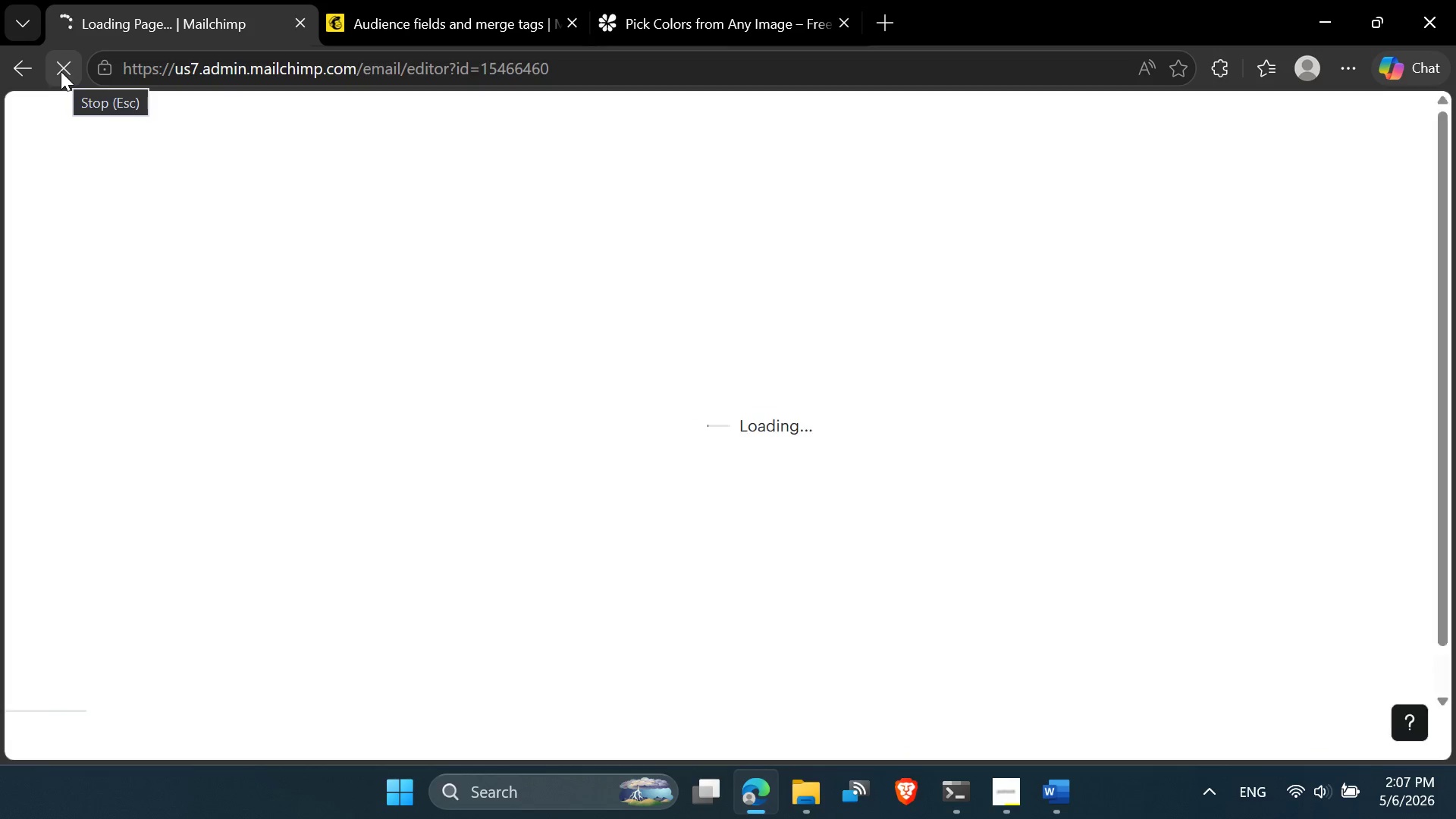 
mouse_move([647, 397])
 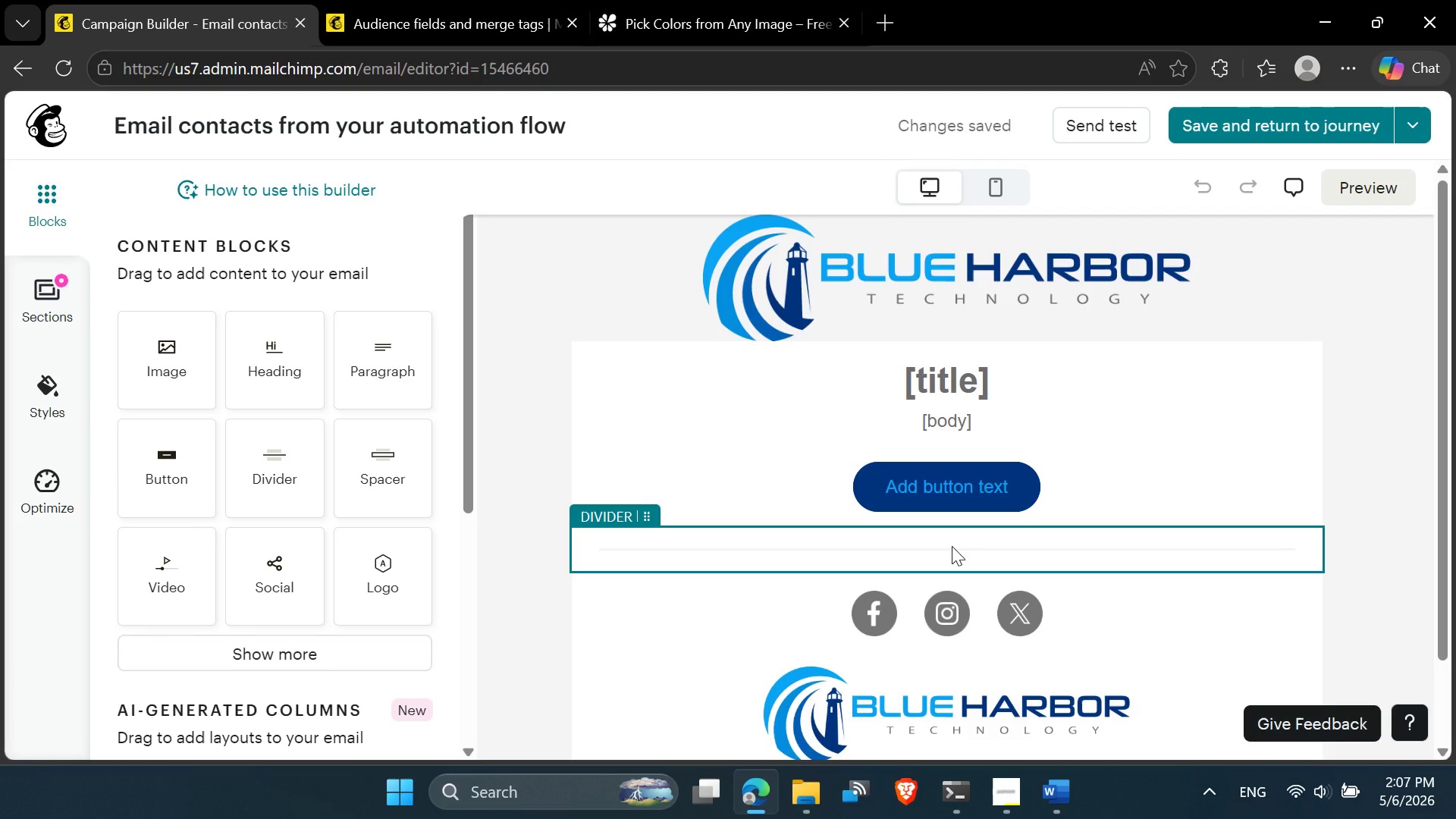 
wait(10.68)
 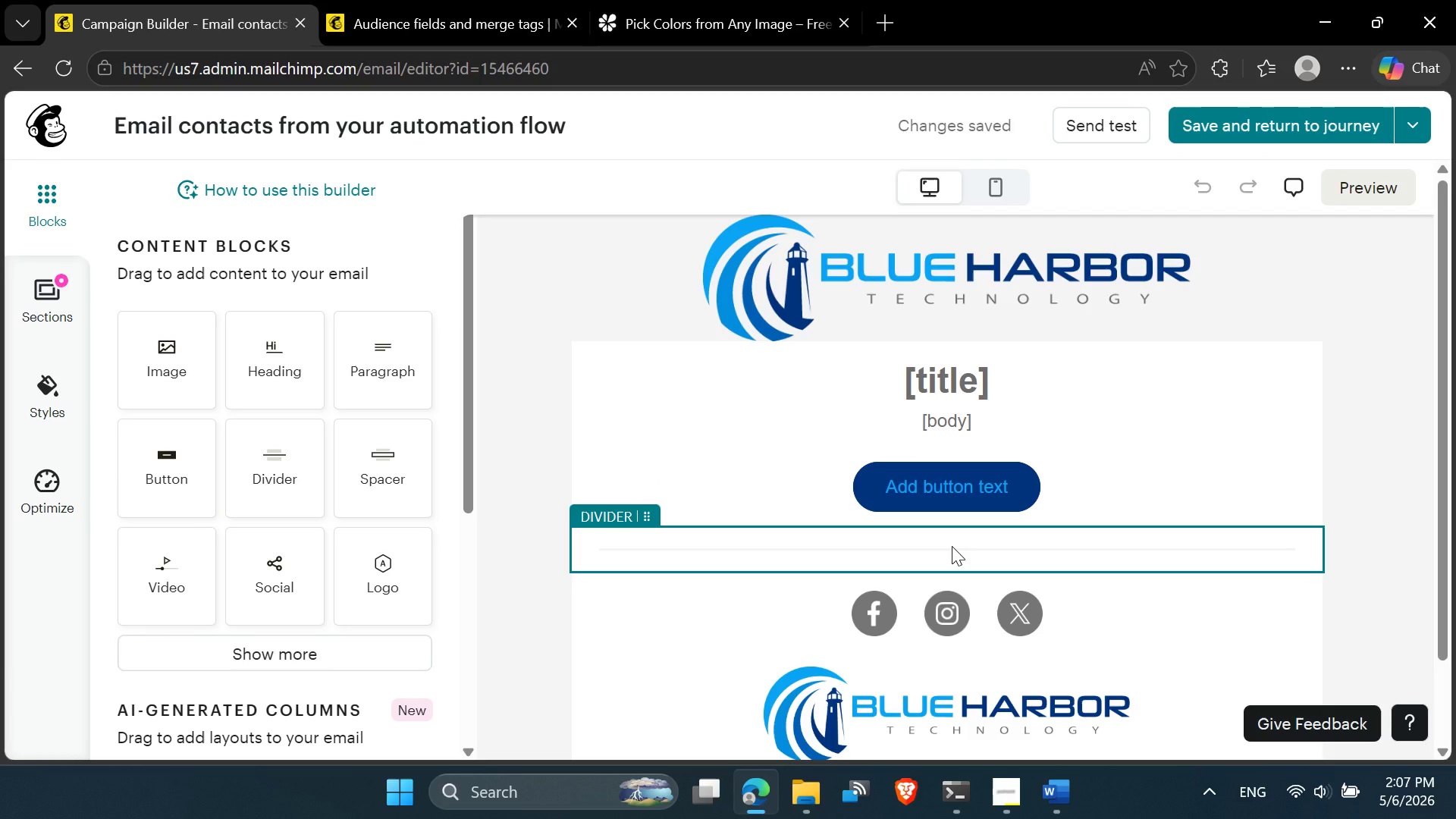 
left_click([916, 378])
 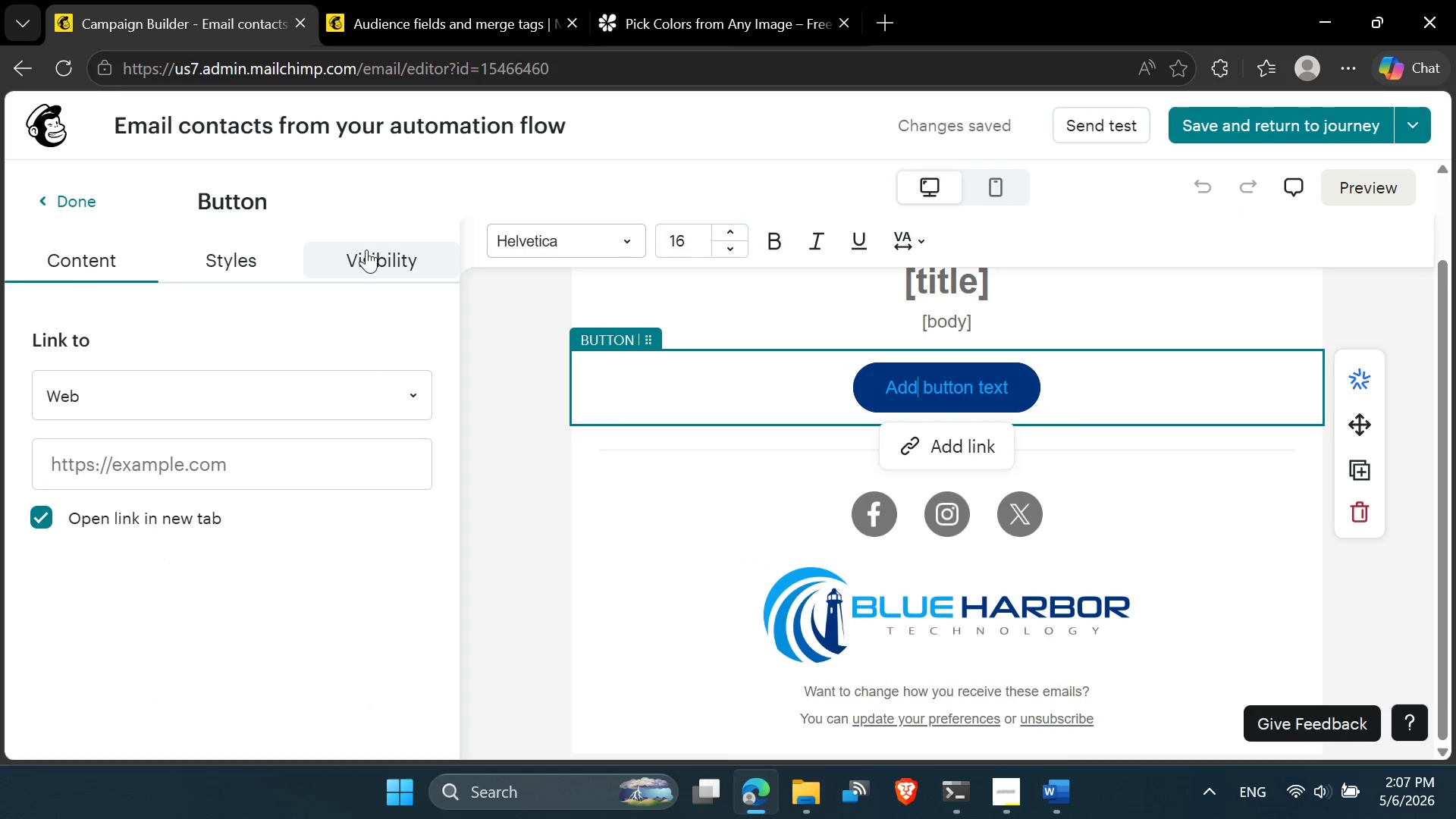 
left_click([231, 249])
 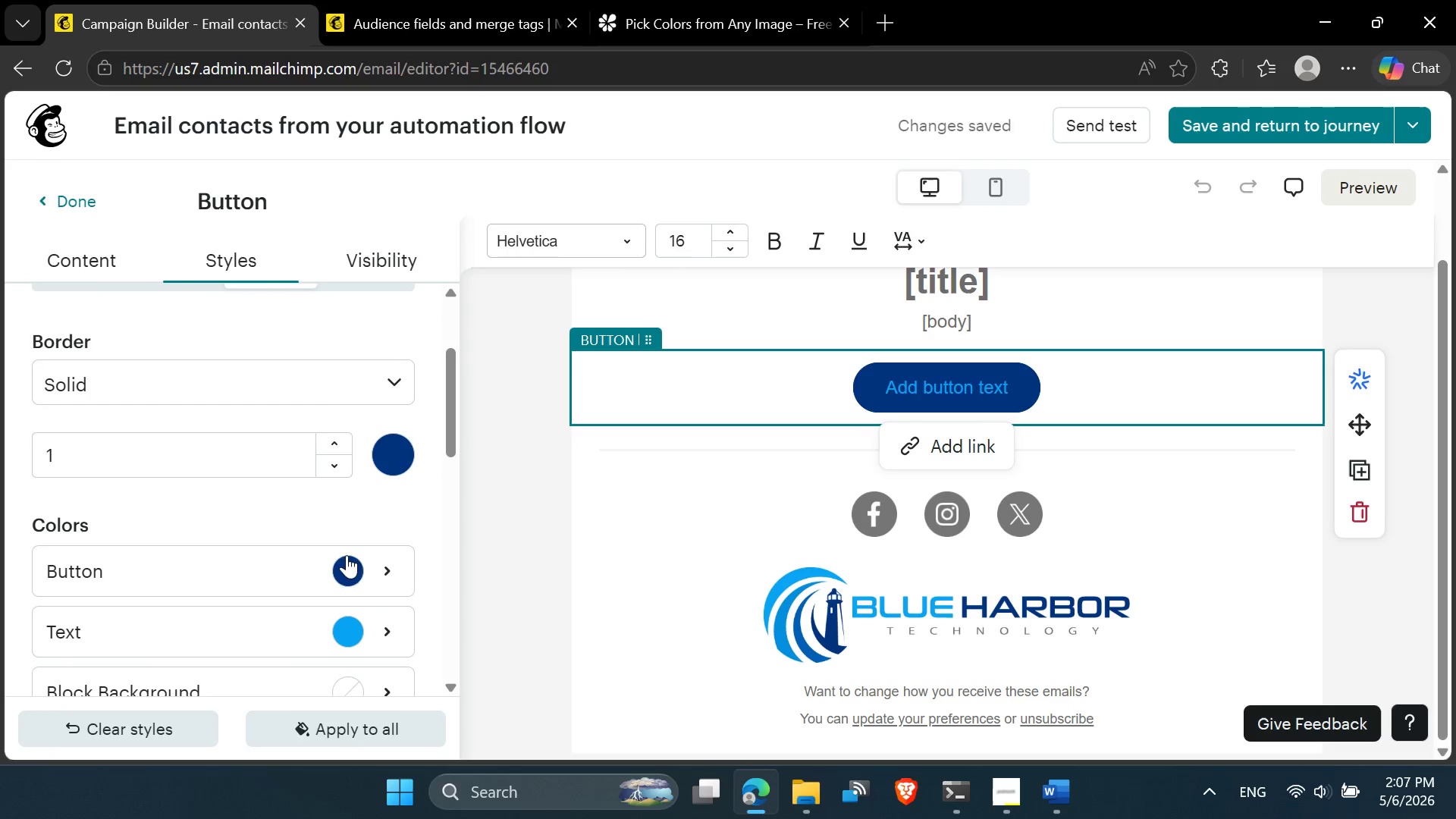 
left_click([353, 574])
 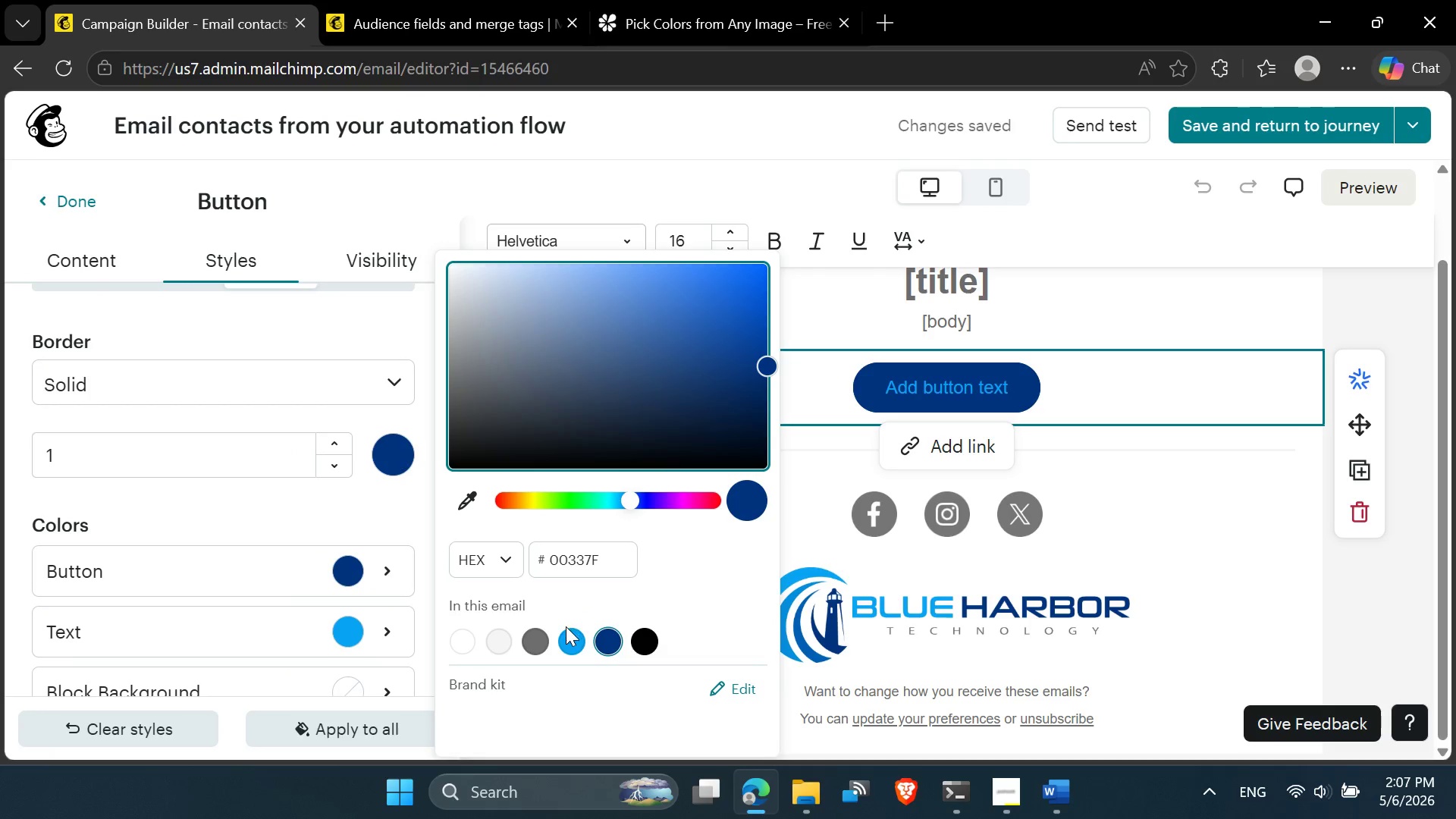 
left_click([566, 635])
 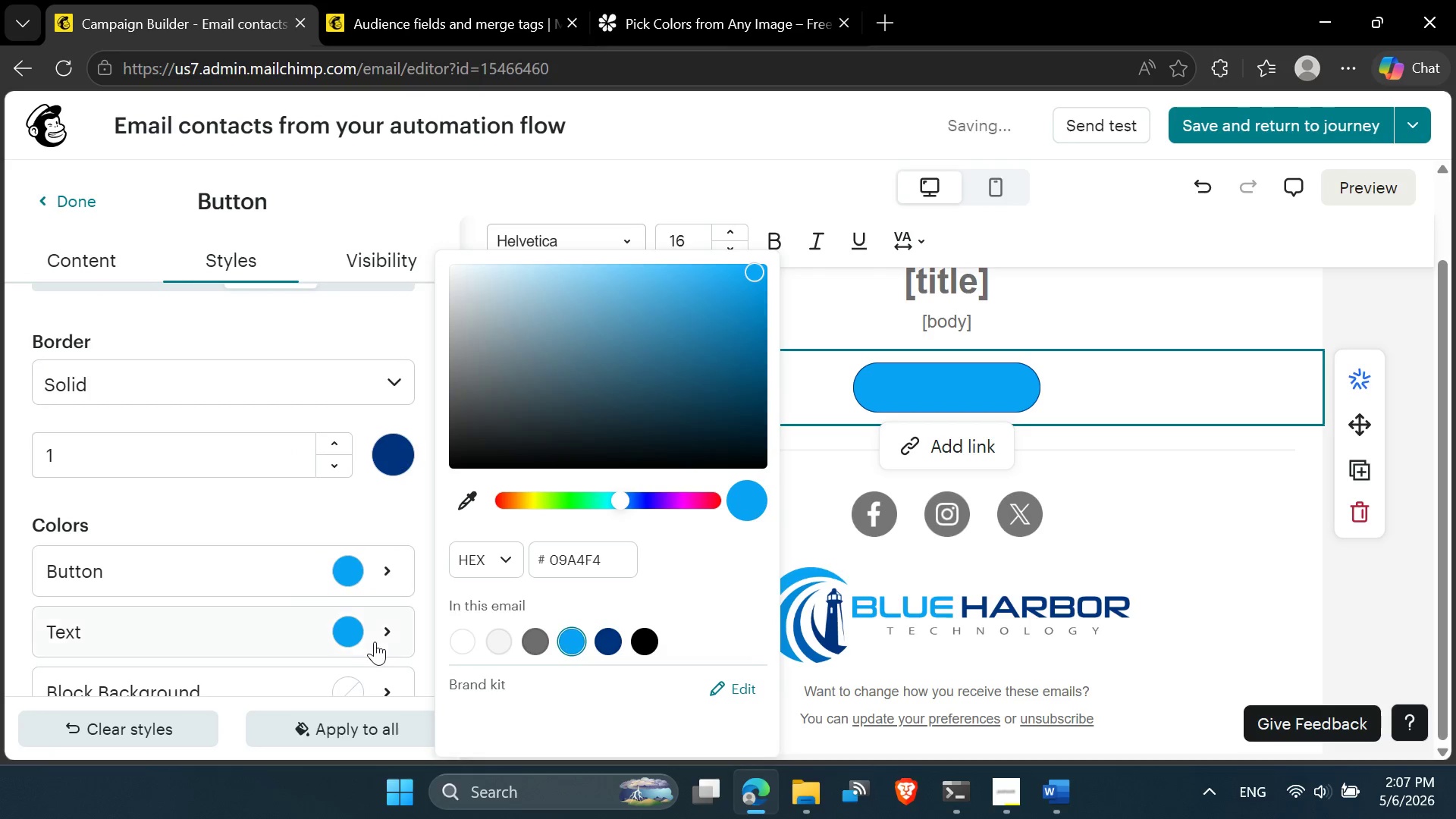 
left_click([338, 627])
 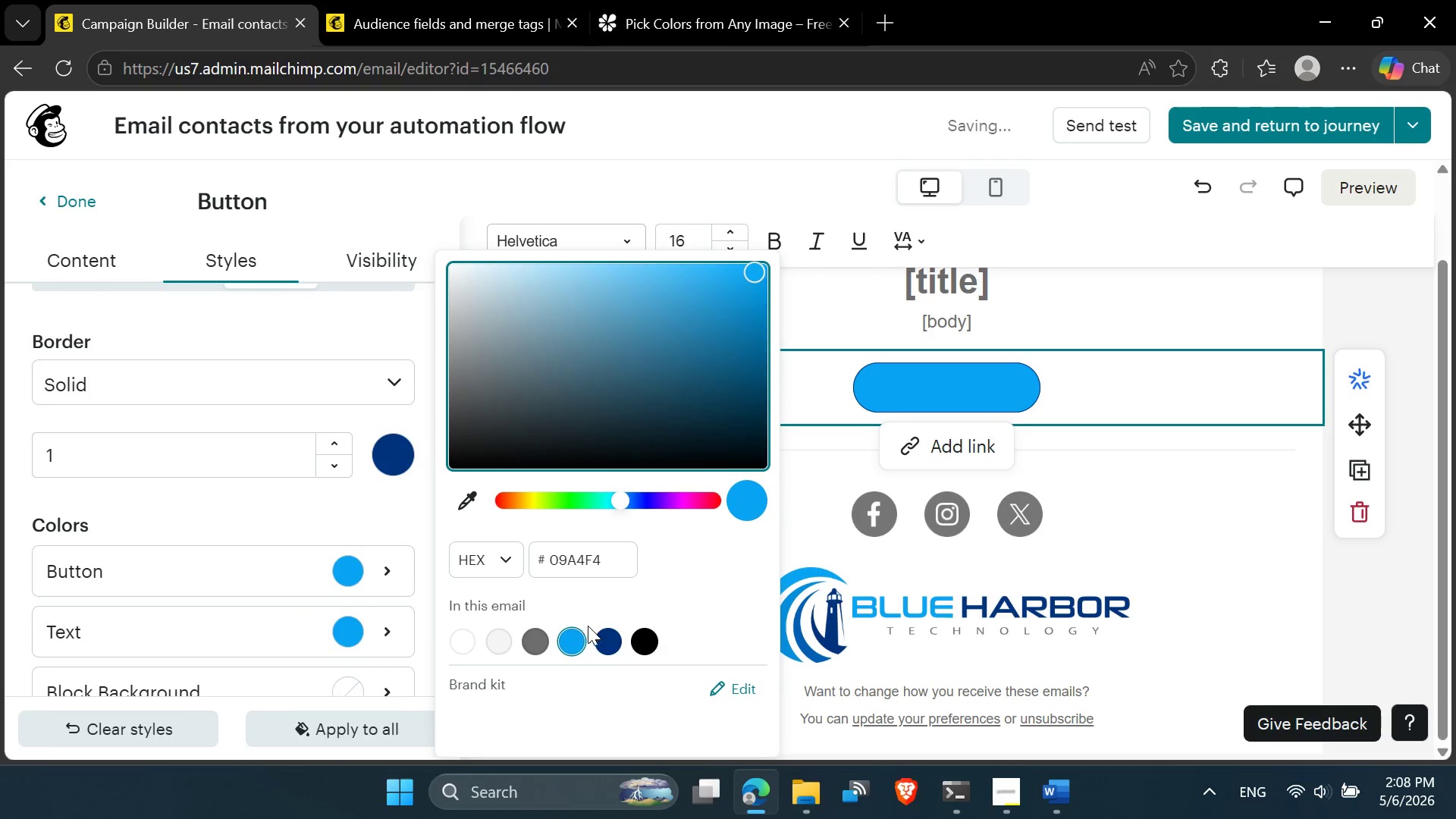 
left_click([606, 641])
 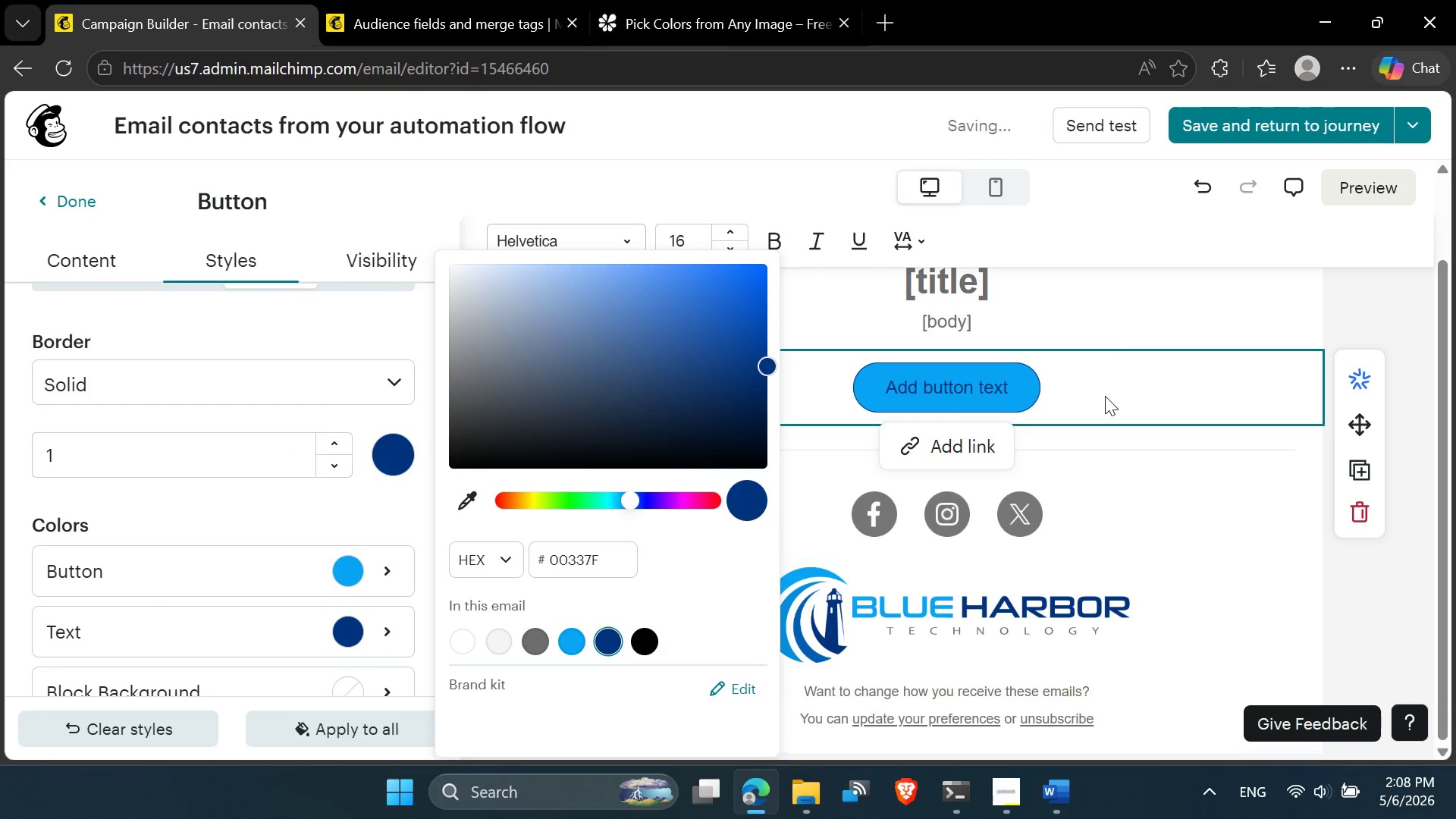 
left_click([1095, 306])
 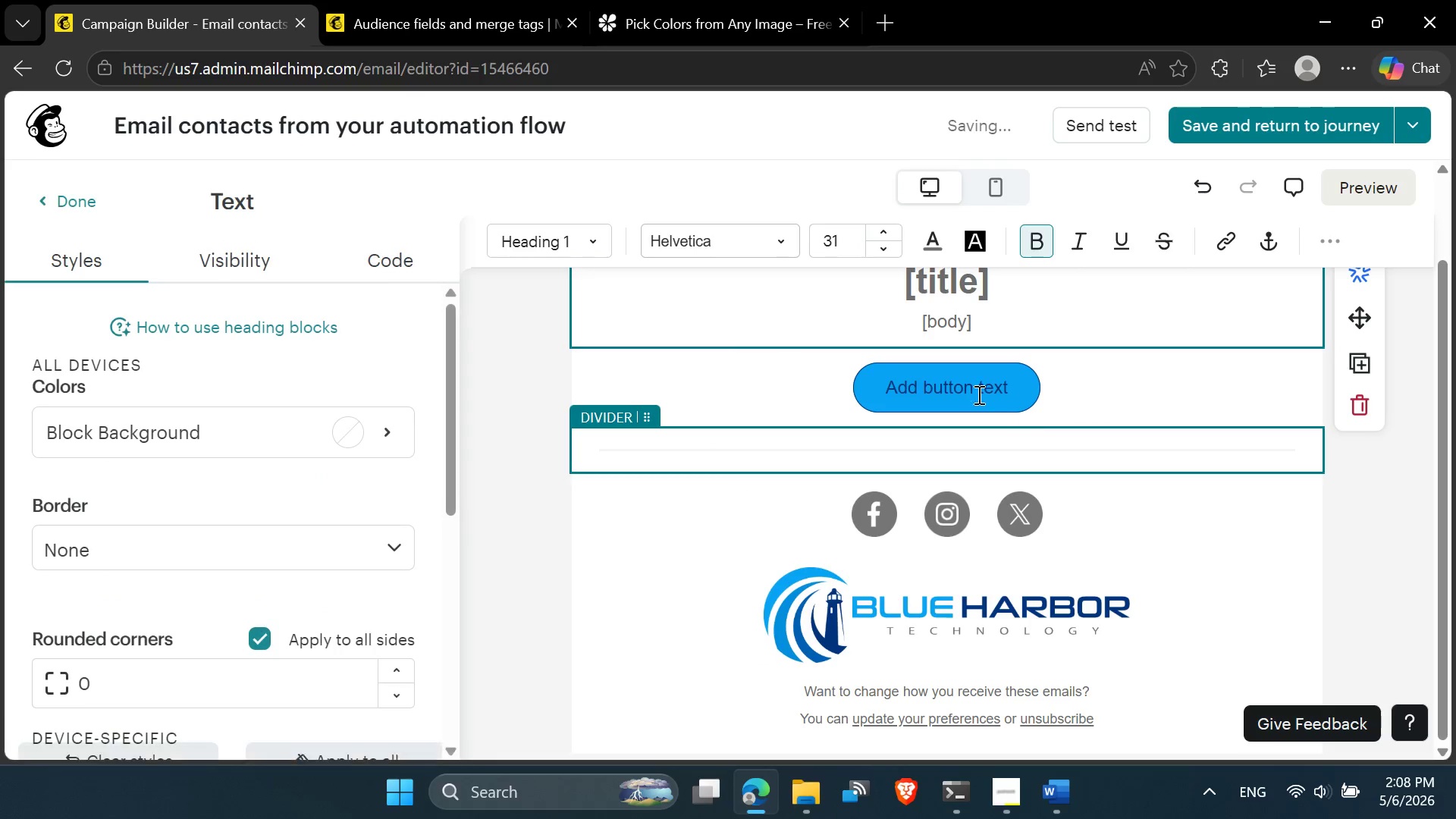 
left_click([976, 391])
 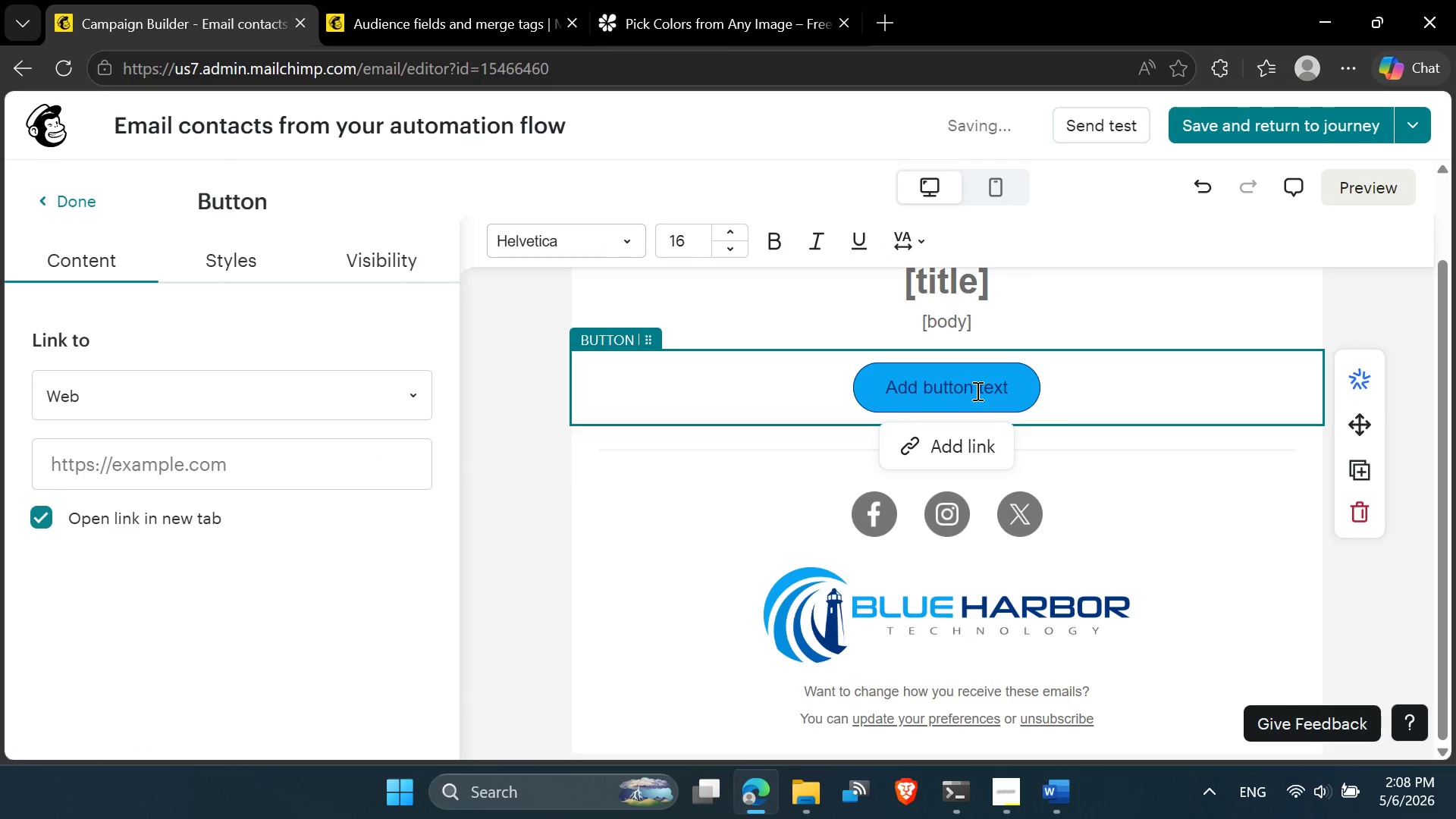 
left_click([1156, 396])
 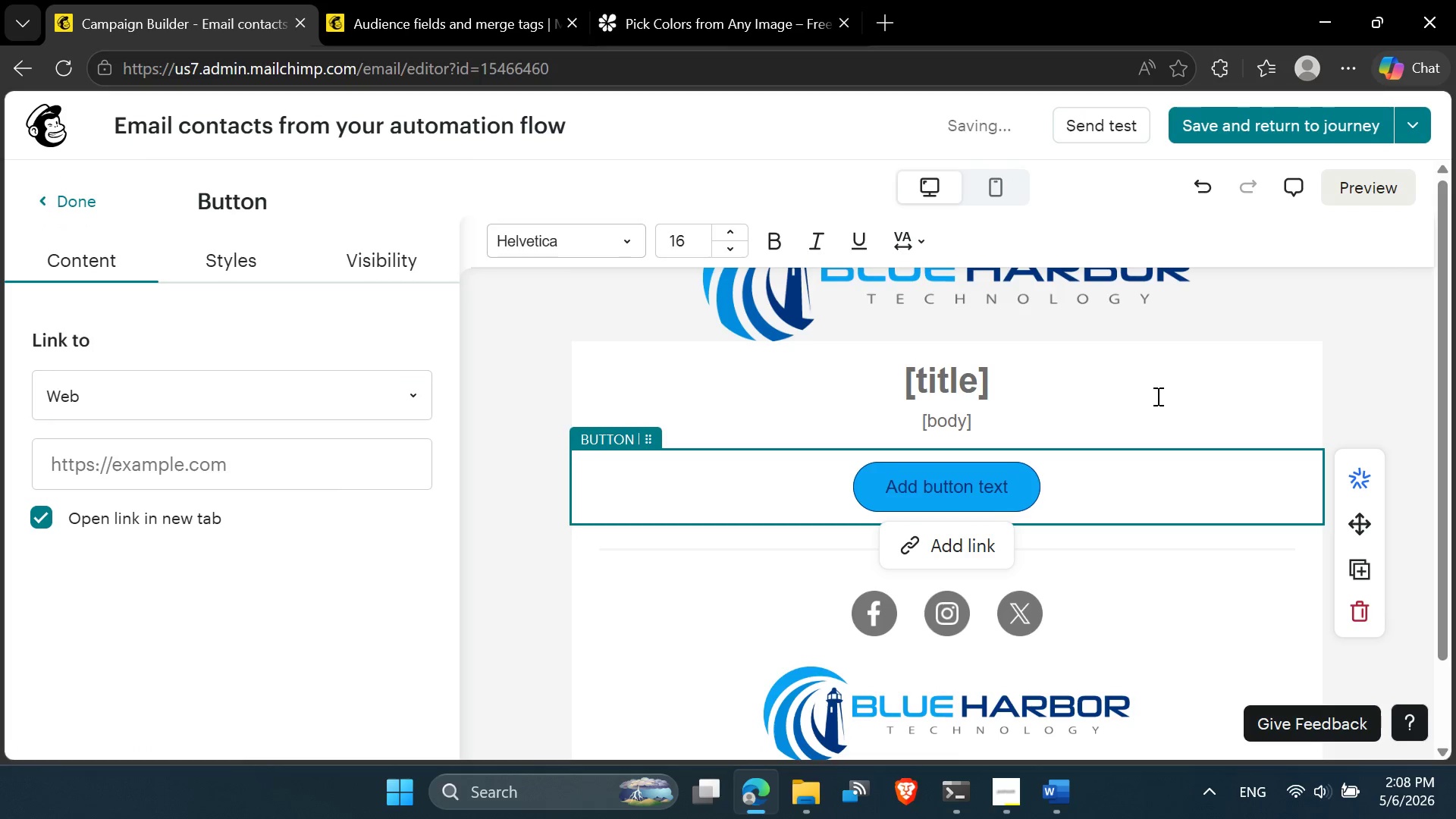 
left_click([1126, 377])
 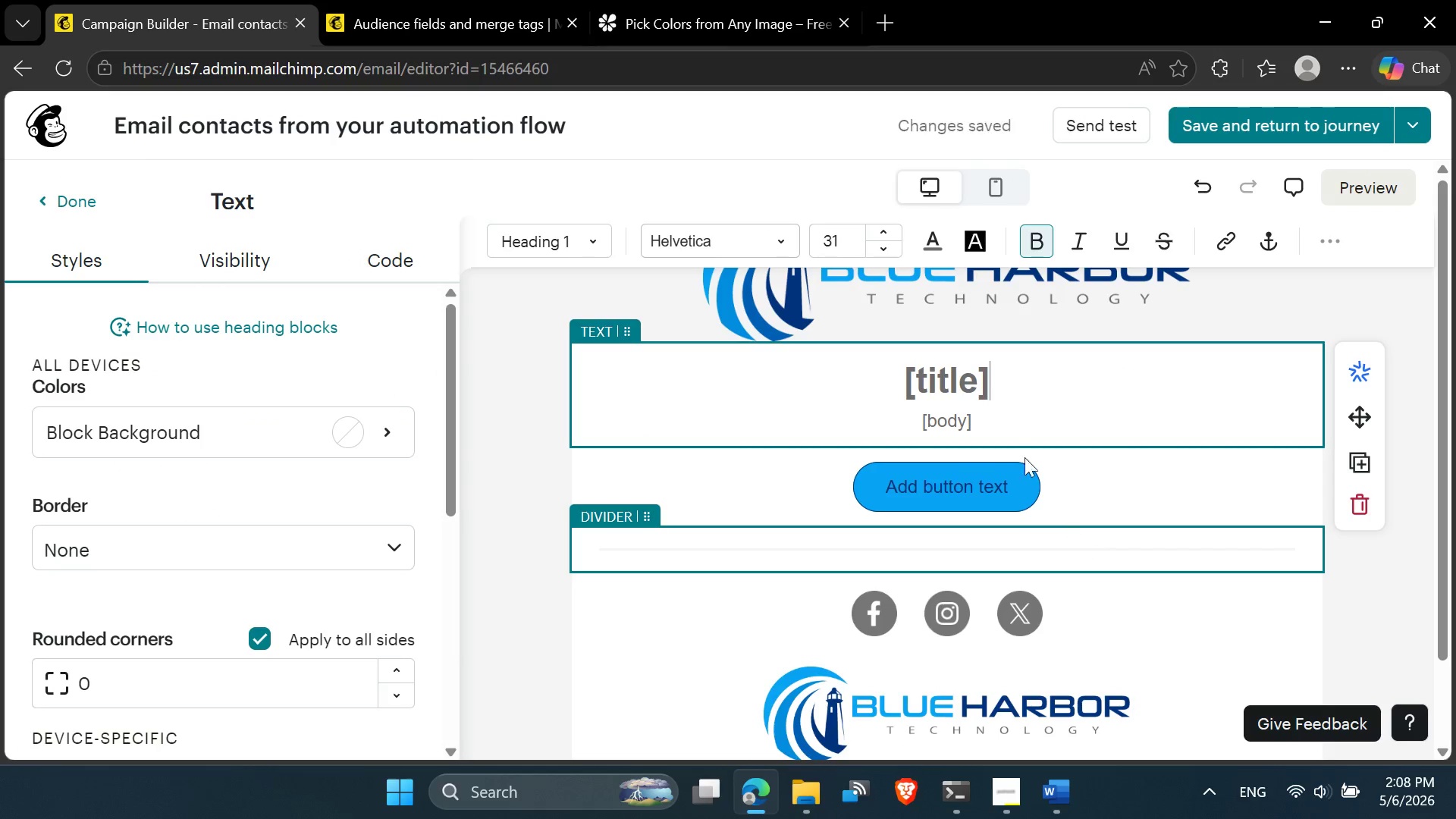 
left_click([982, 422])
 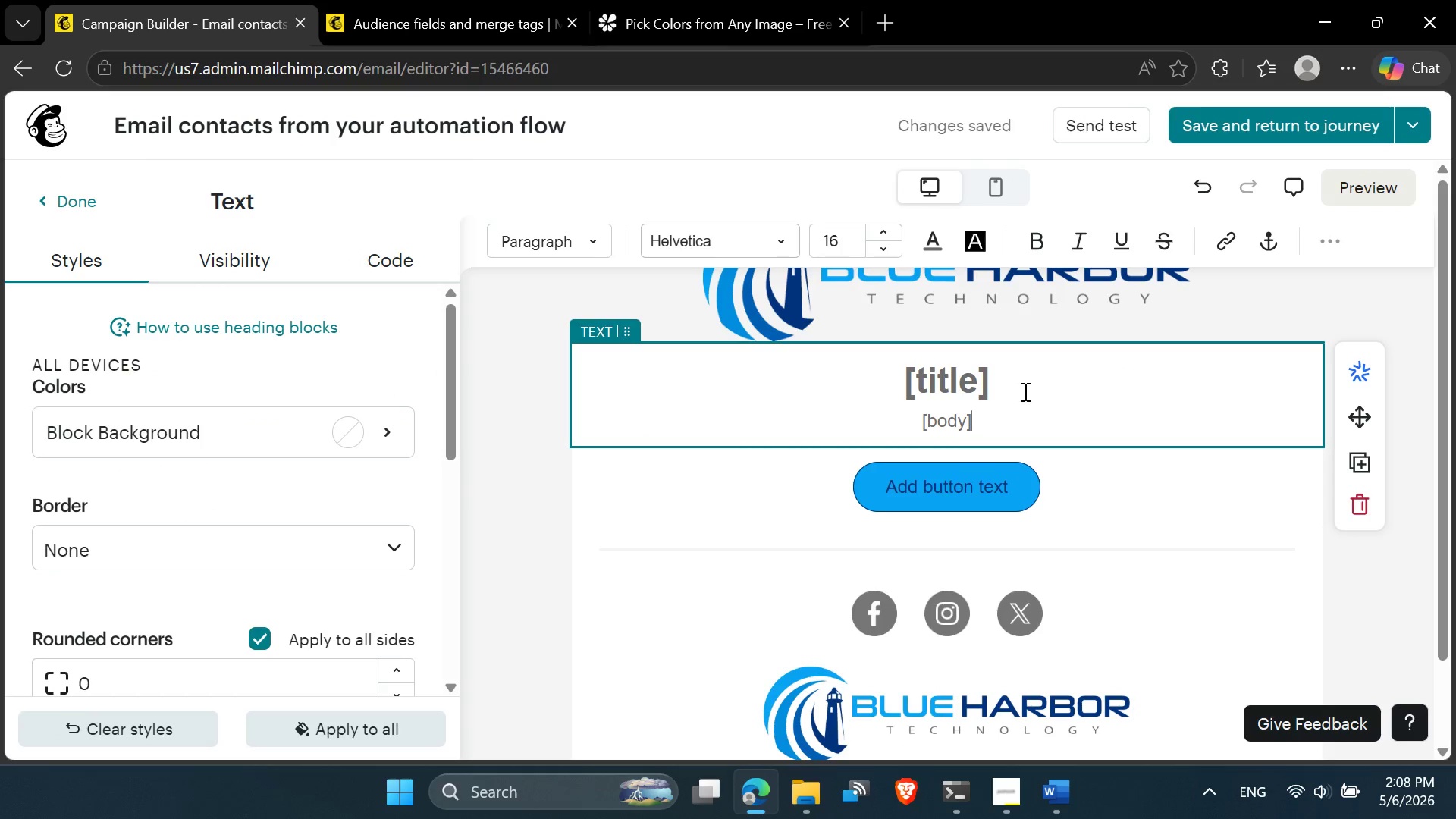 
wait(5.98)
 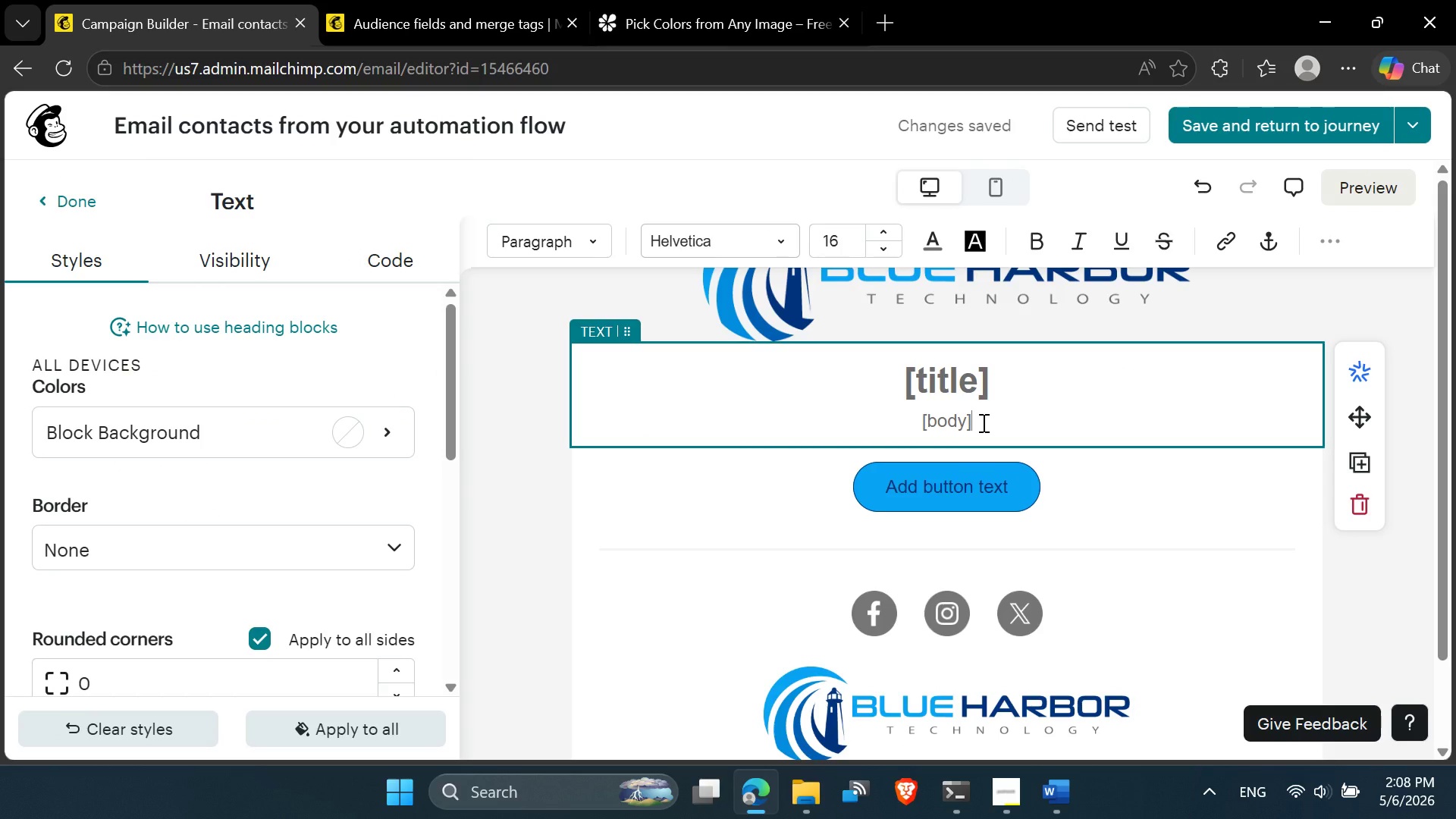 
left_click([1034, 802])
 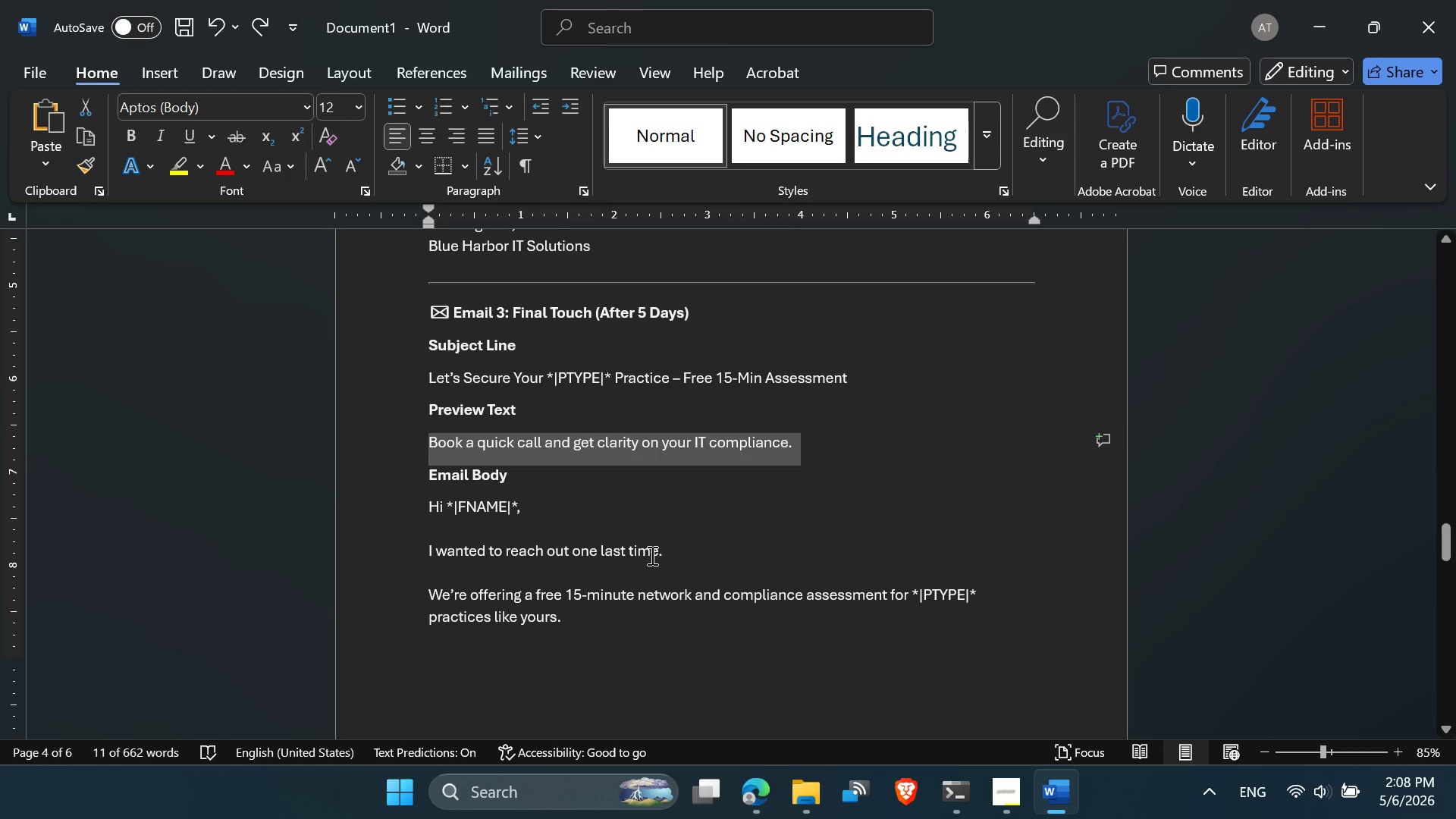 
scroll: coordinate [651, 555], scroll_direction: down, amount: 1.0
 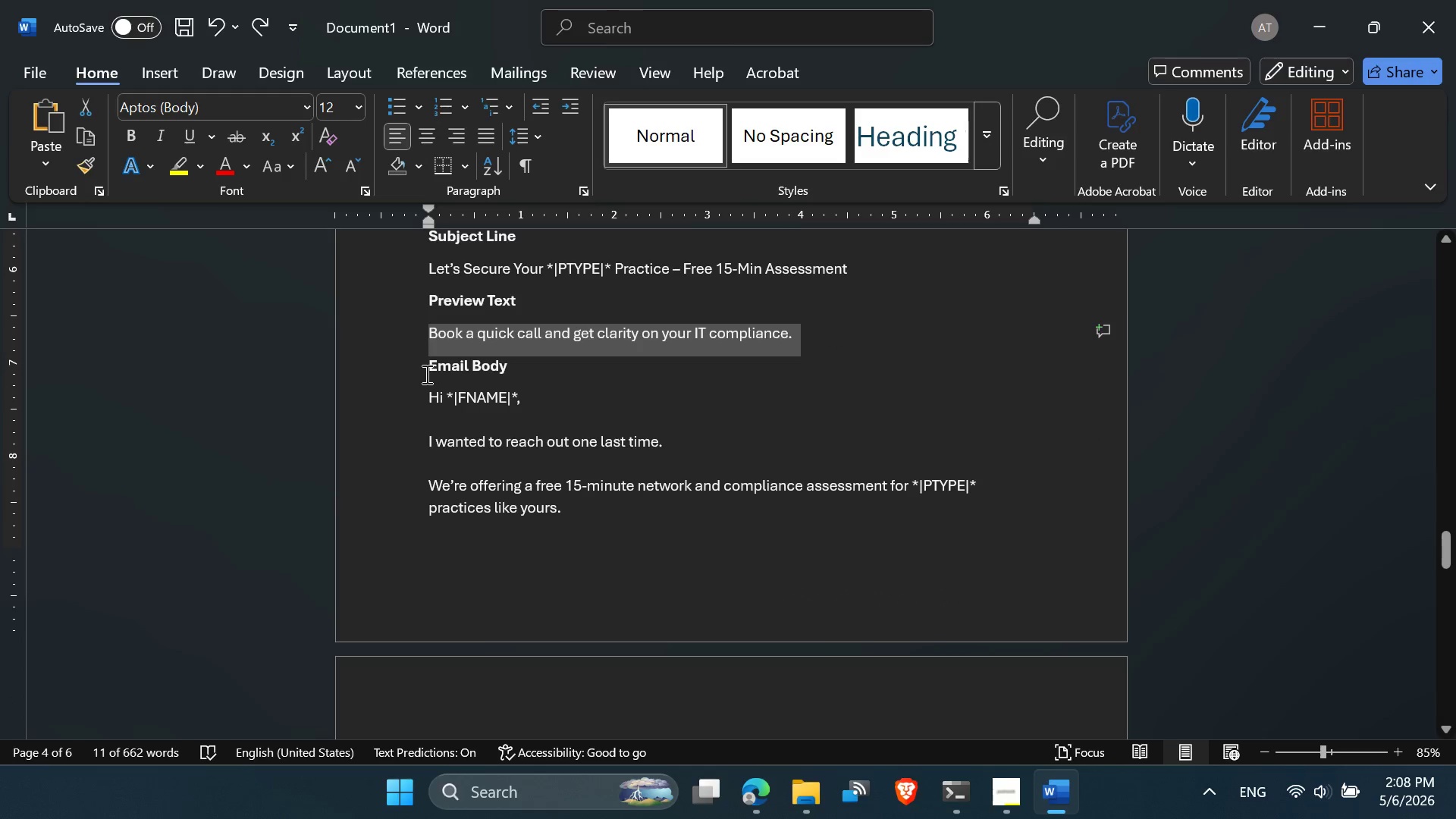 
left_click_drag(start_coordinate=[425, 394], to_coordinate=[755, 303])
 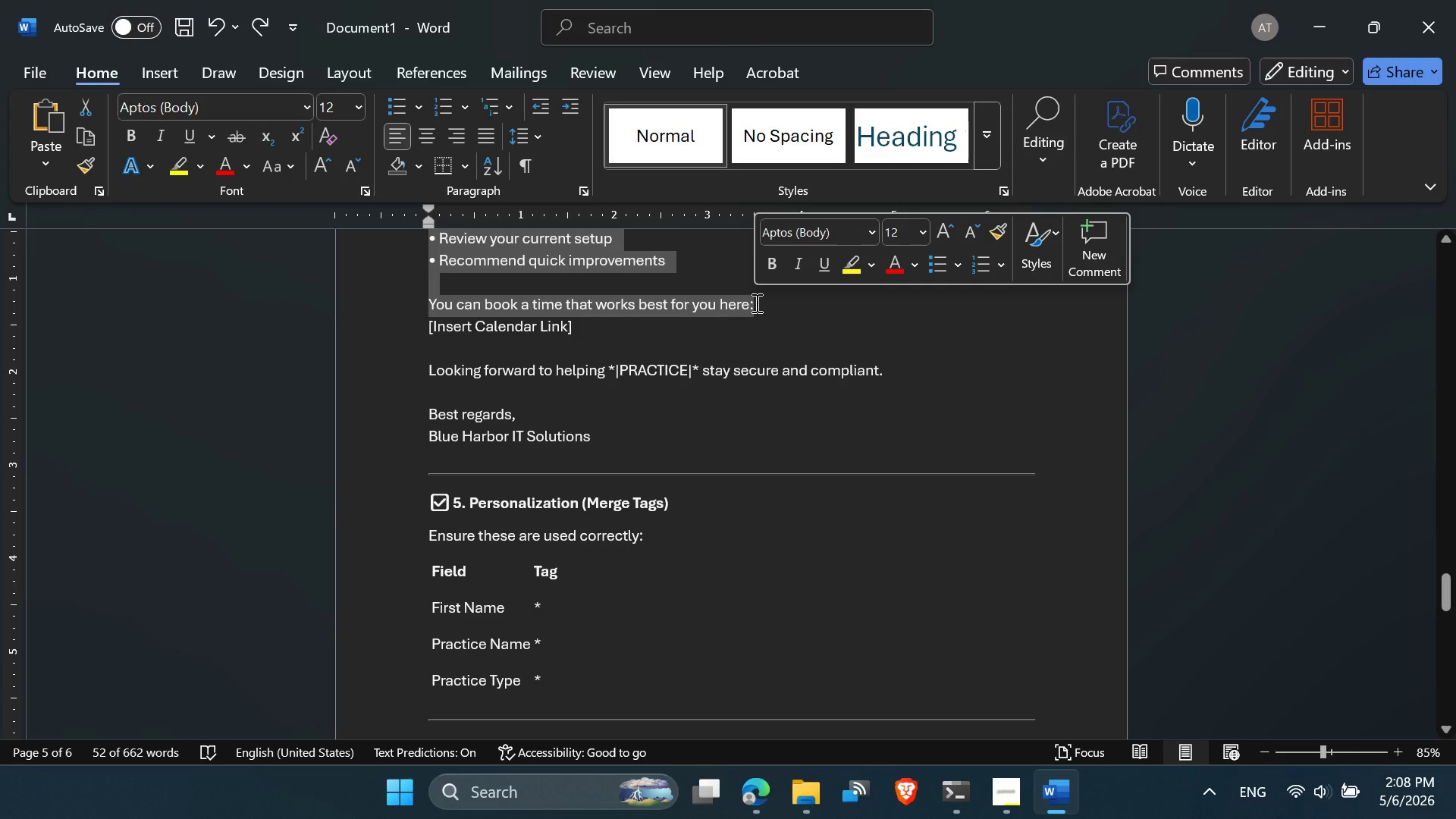 
key(Control+C)
 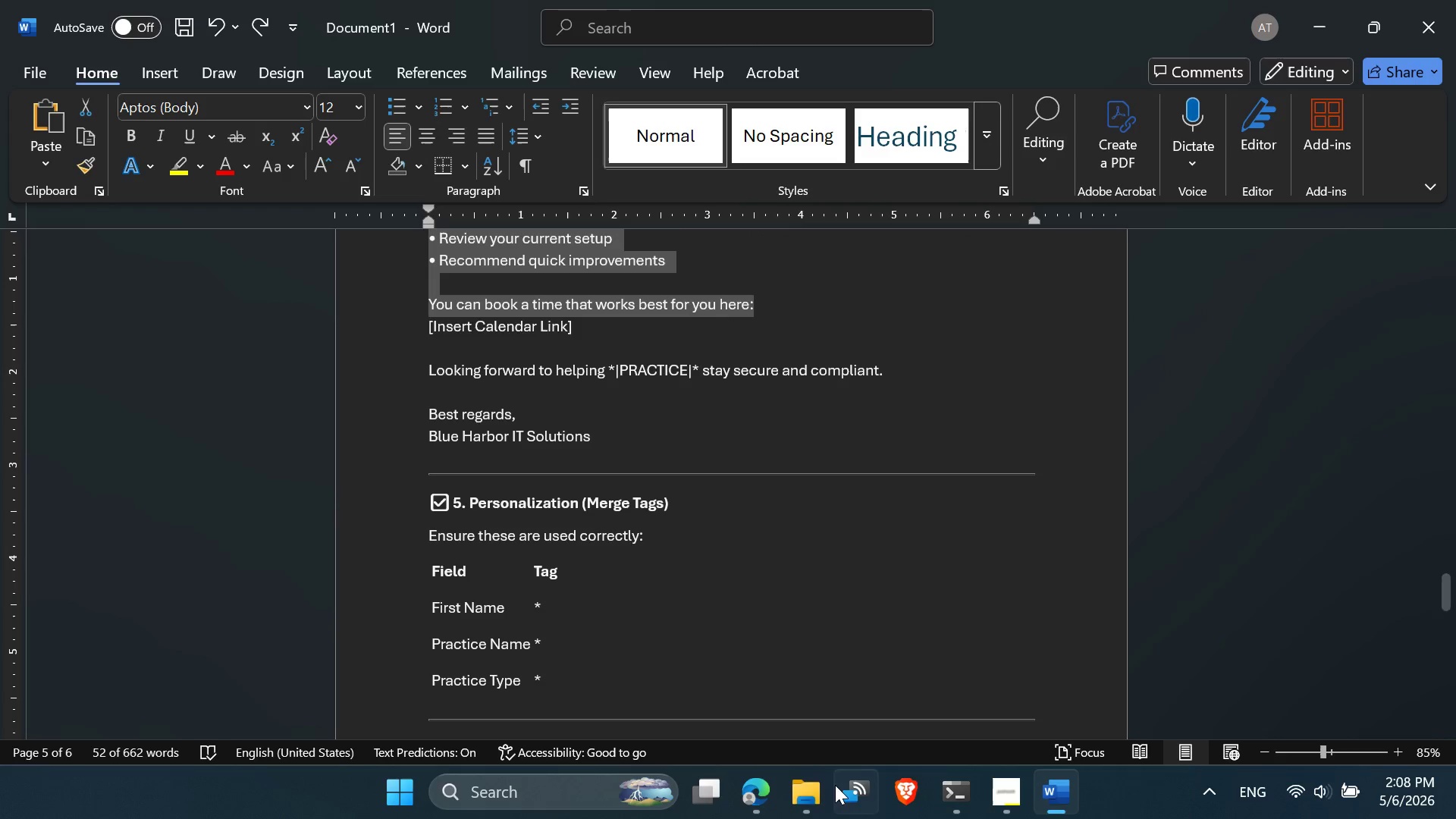 
left_click([768, 795])
 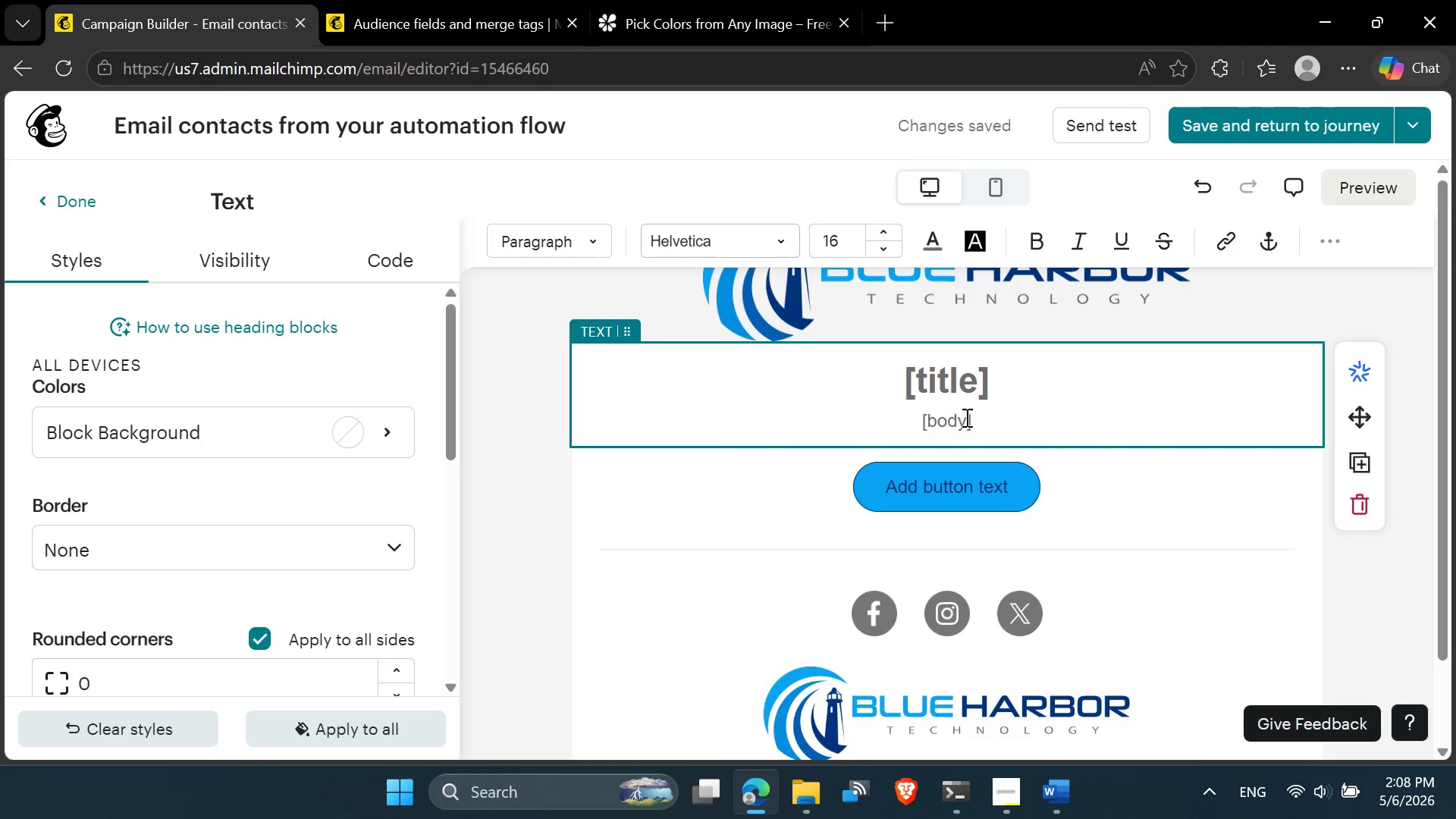 
left_click_drag(start_coordinate=[973, 417], to_coordinate=[892, 377])
 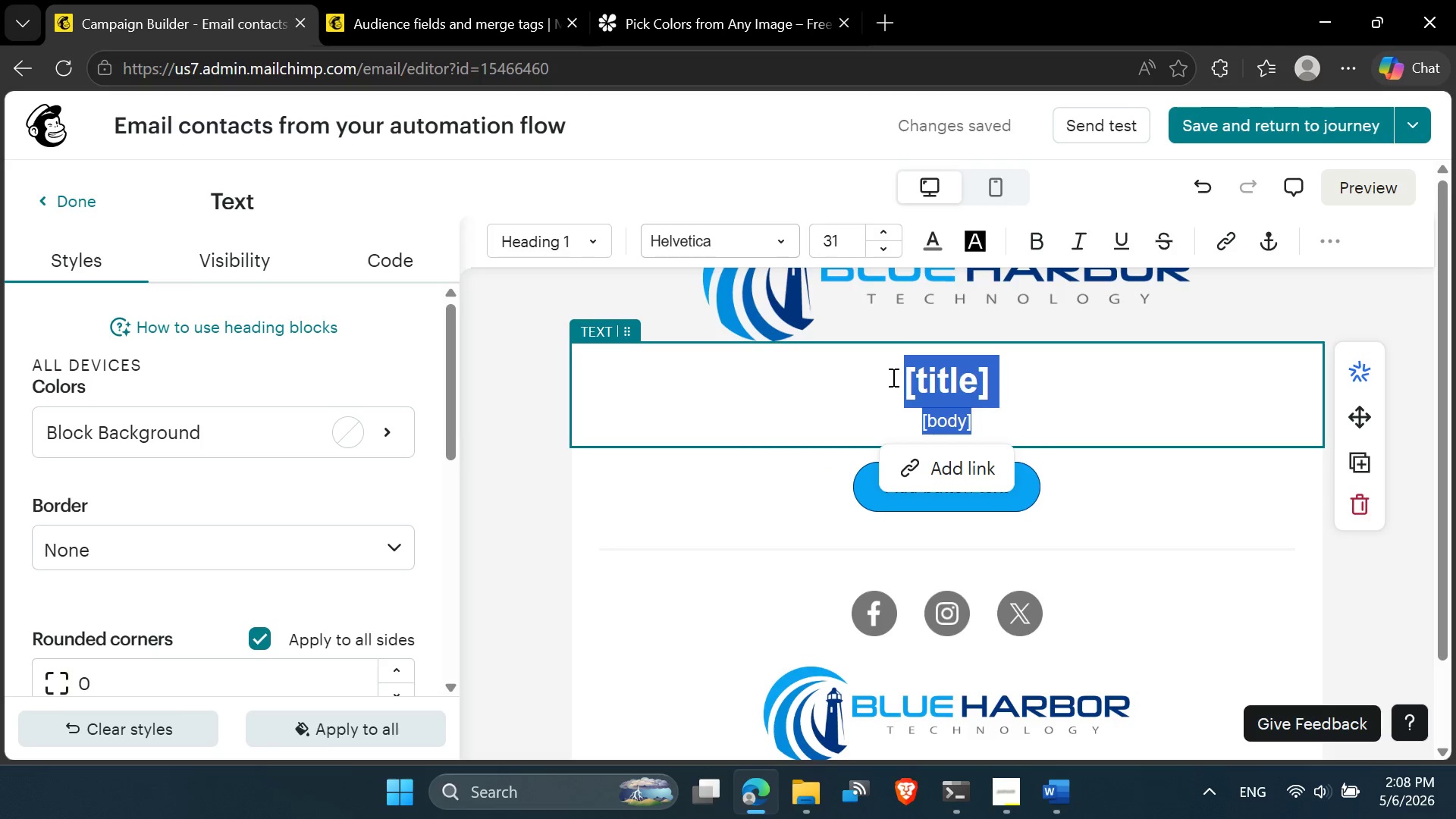 
key(Control+ControlLeft)
 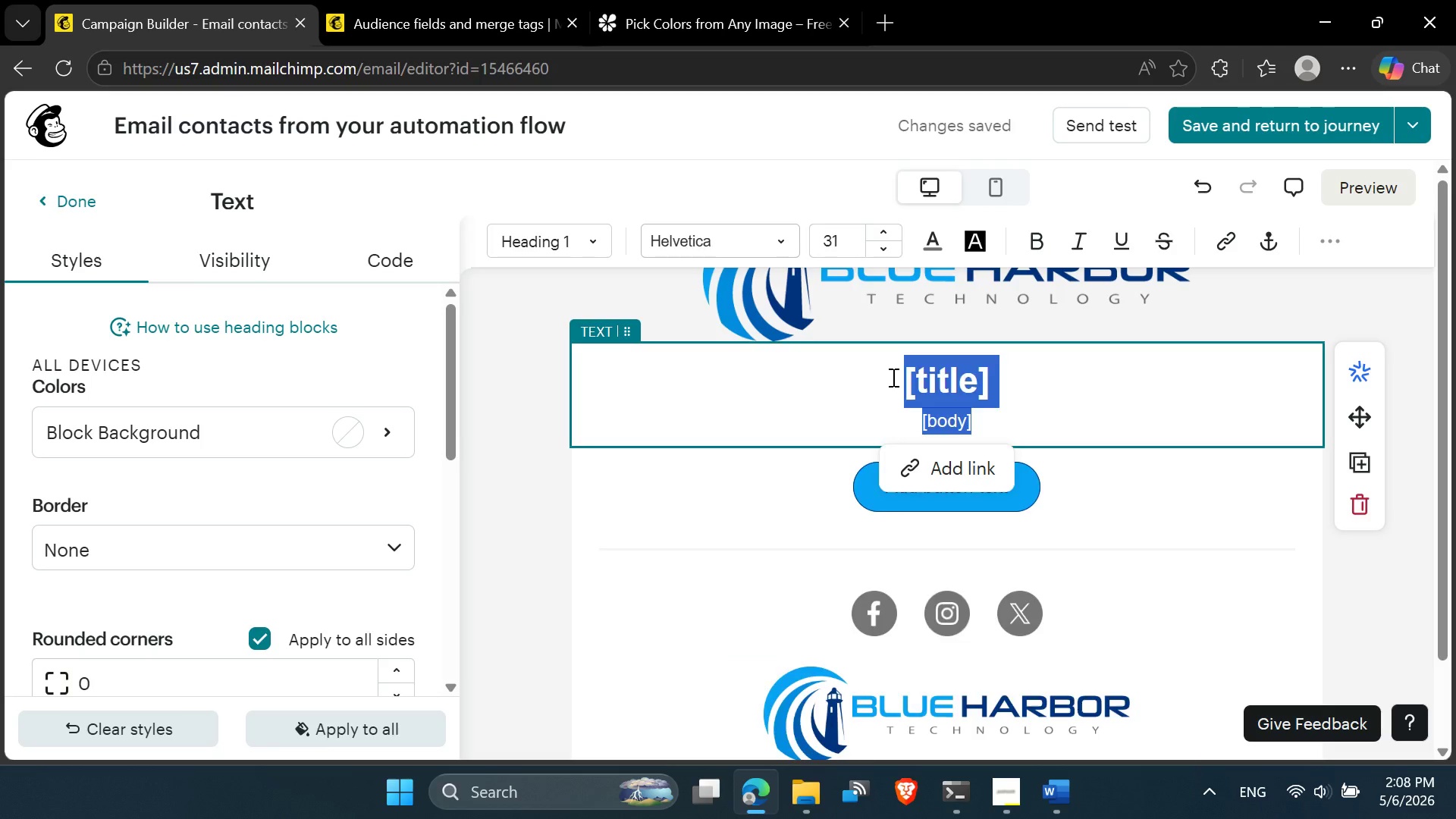 
key(Control+V)
 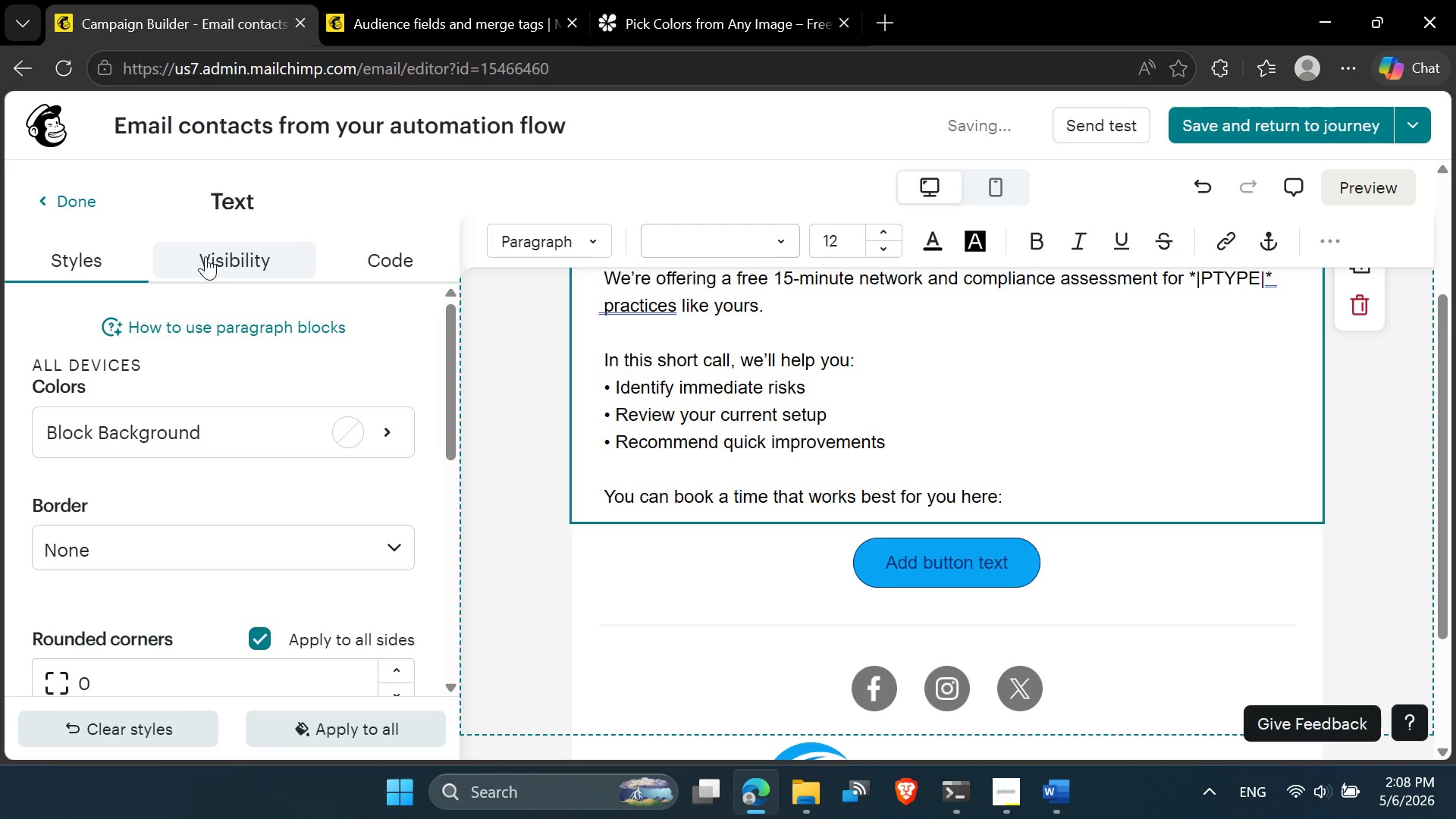 
wait(6.7)
 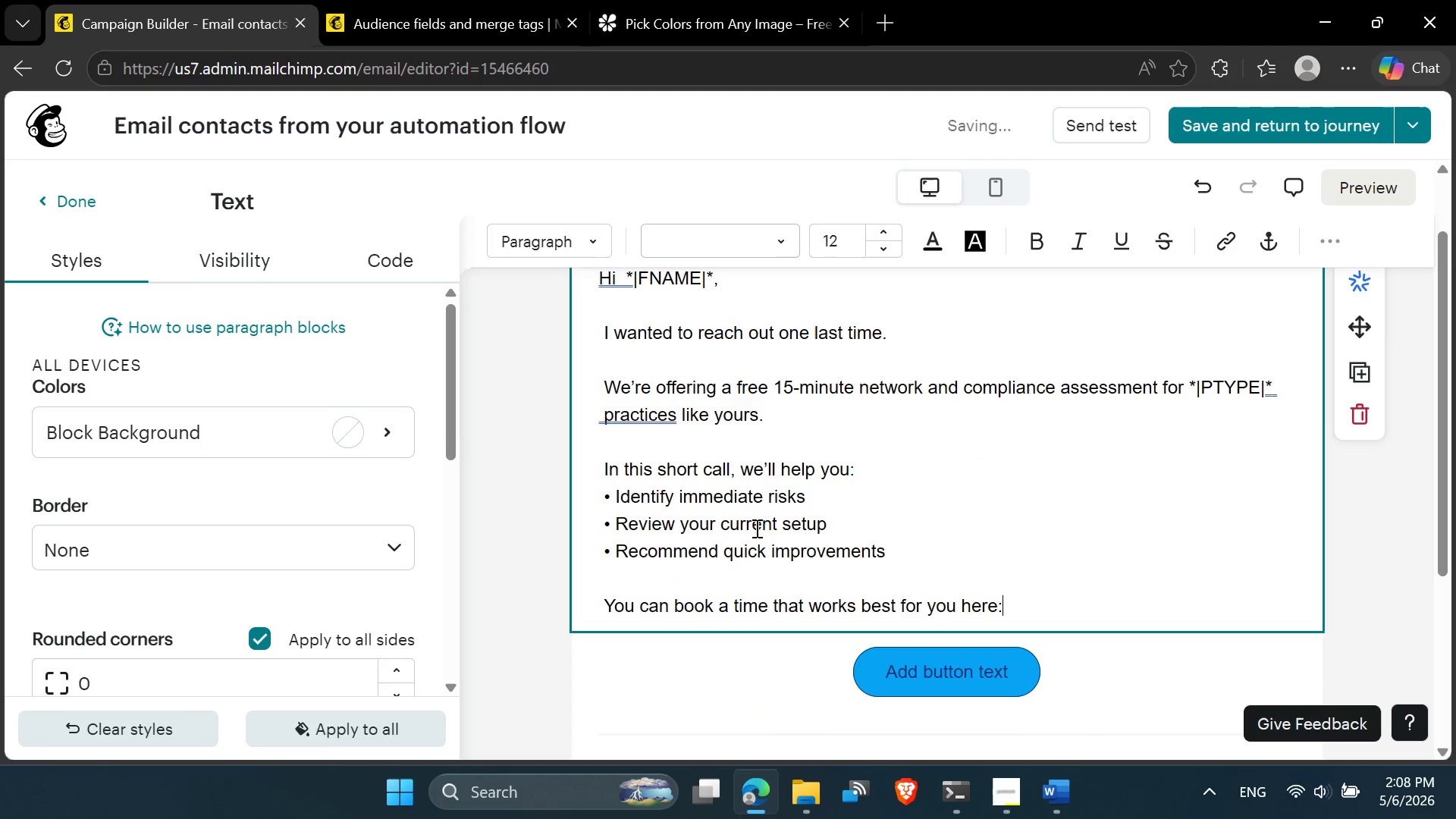 
left_click([633, 306])
 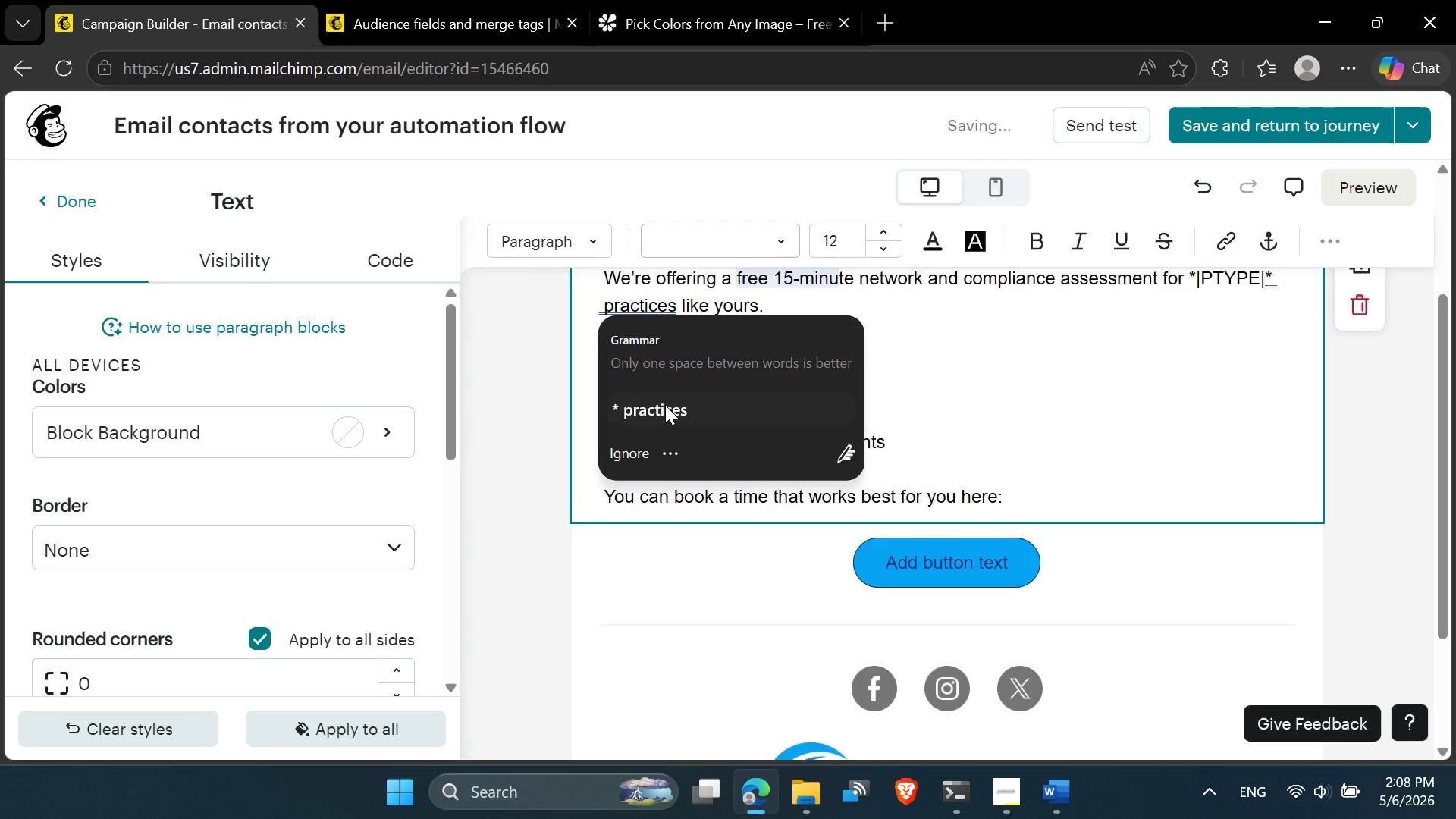 
left_click([665, 406])
 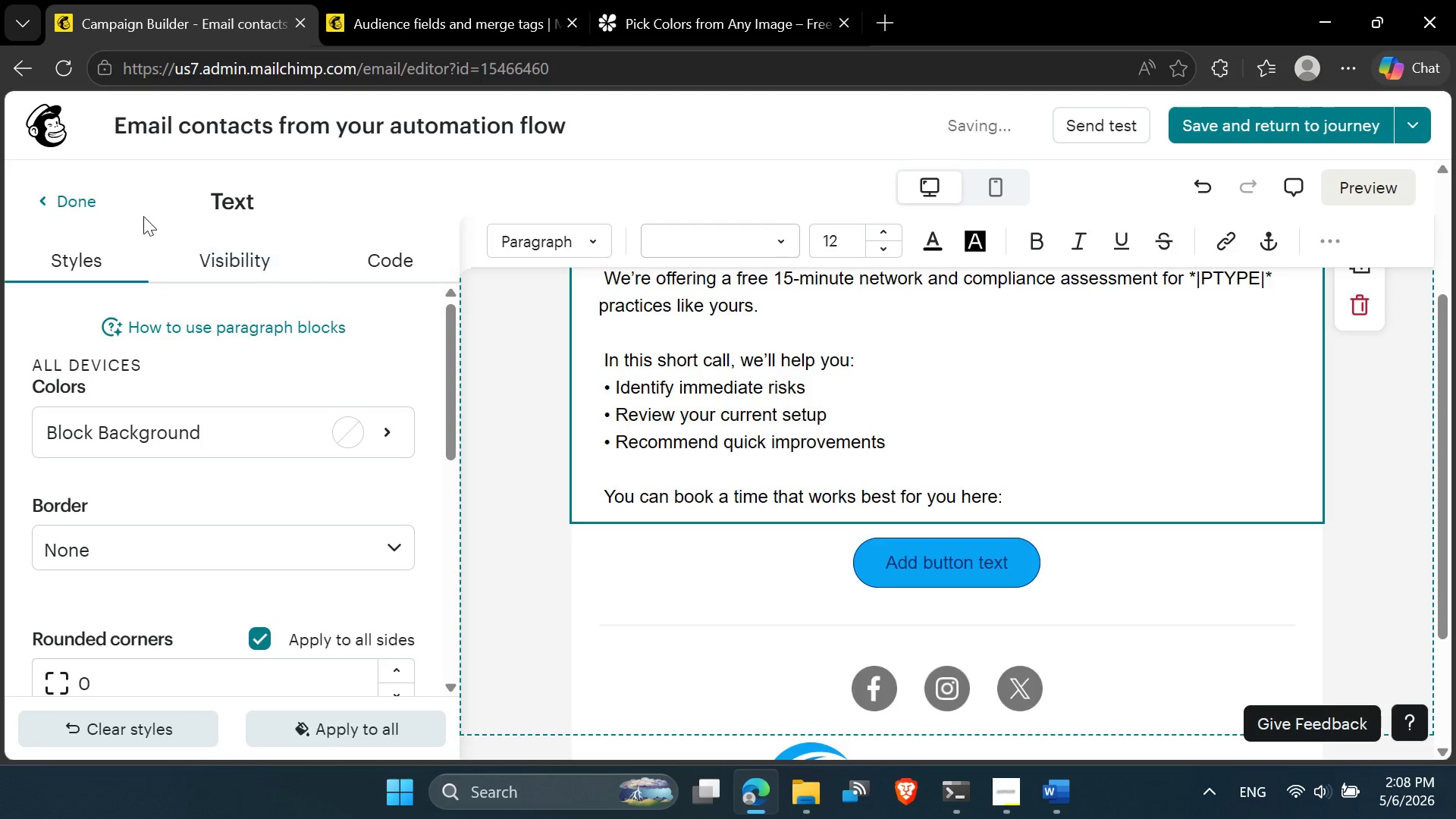 
left_click([67, 202])
 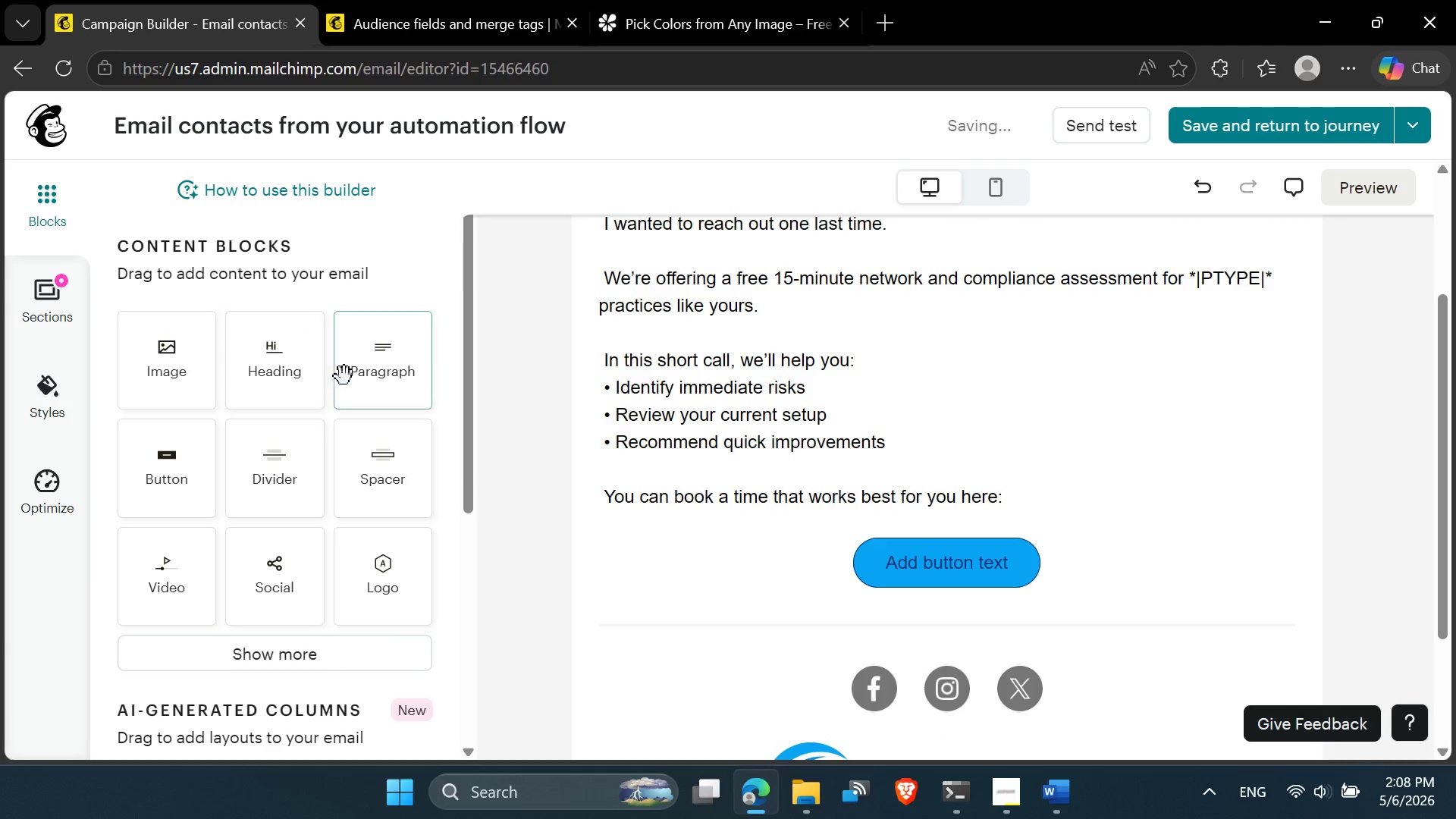 
left_click_drag(start_coordinate=[377, 367], to_coordinate=[846, 595])
 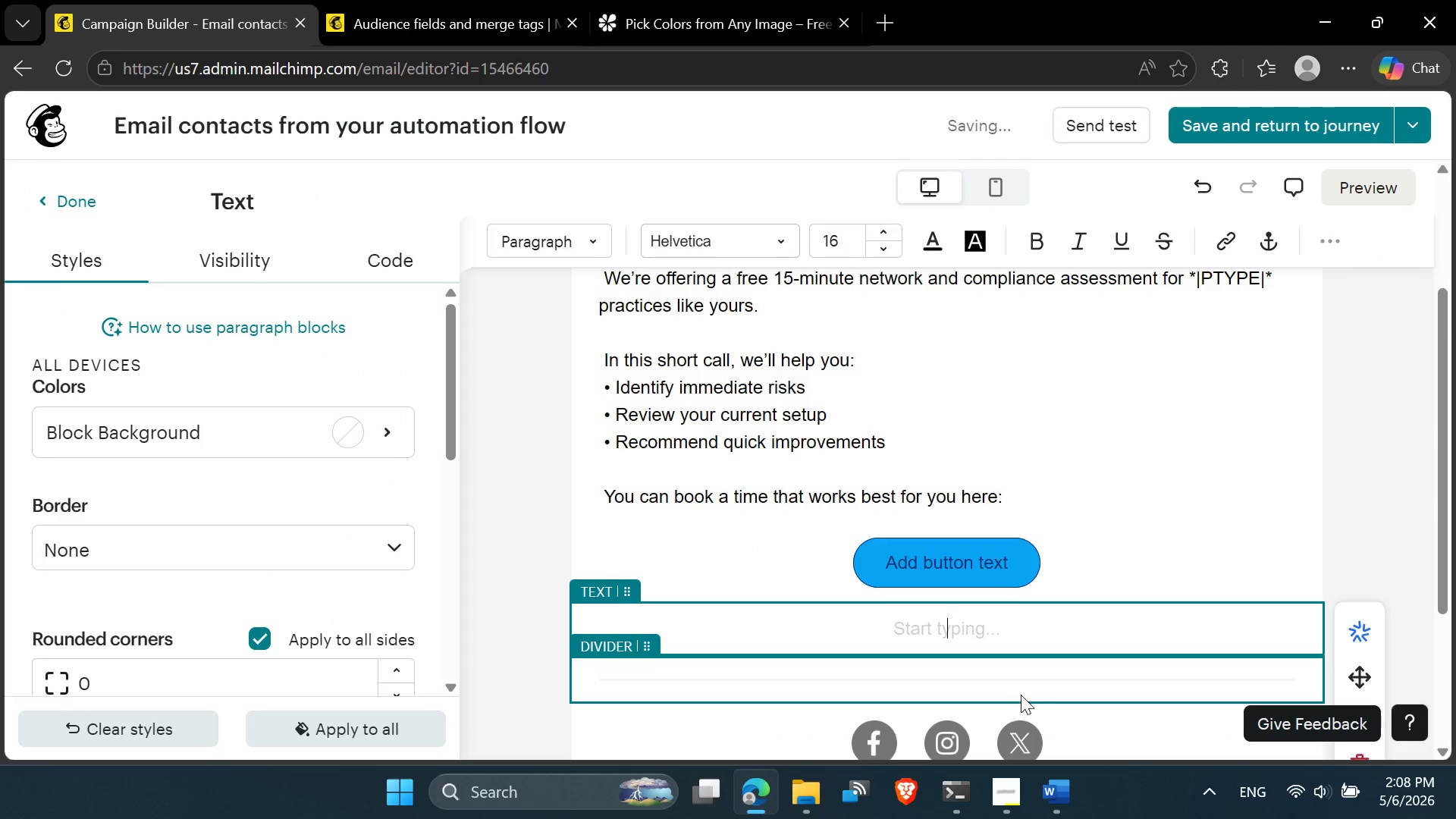 
left_click([1062, 804])
 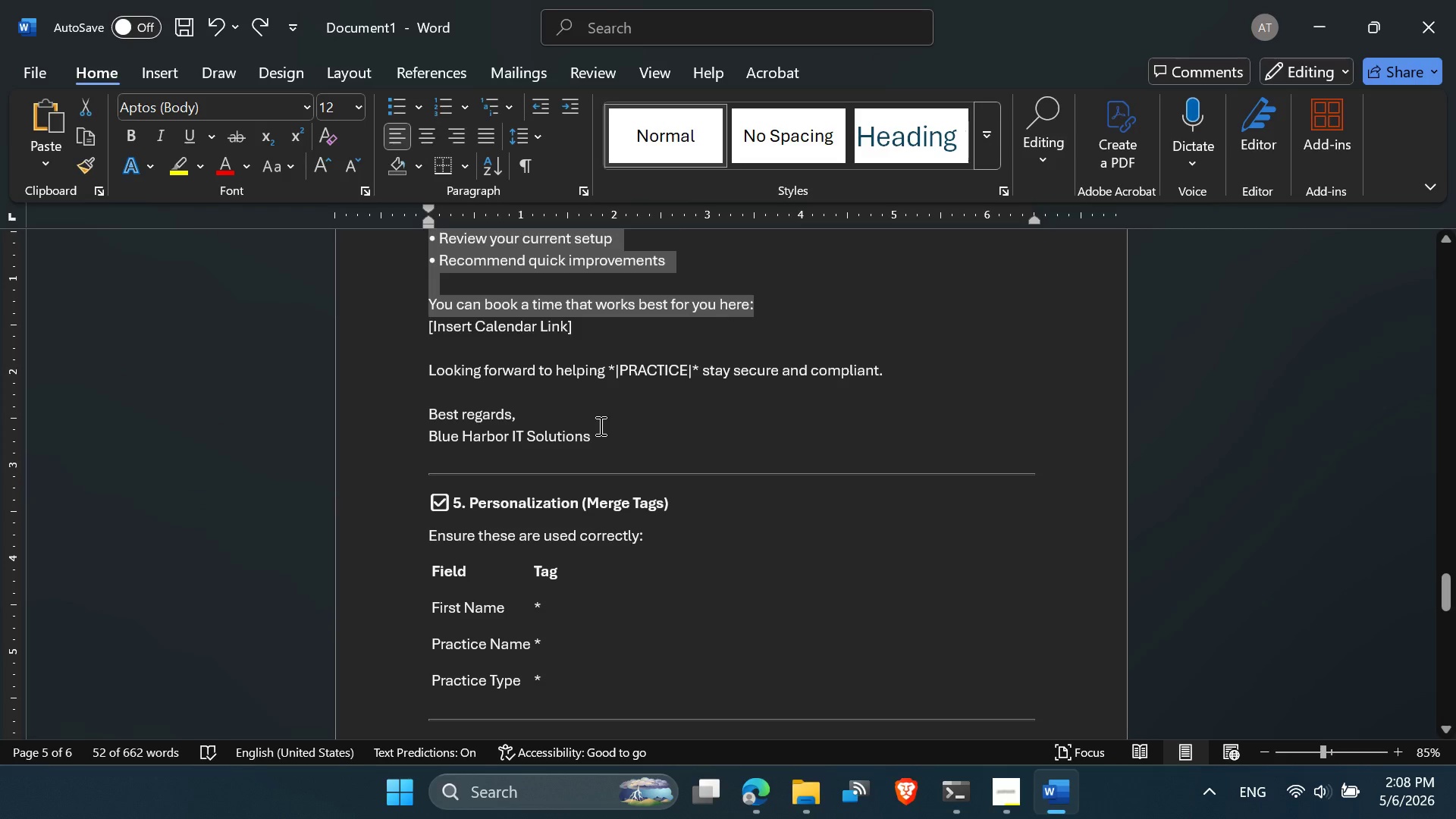 
left_click_drag(start_coordinate=[595, 436], to_coordinate=[423, 377])
 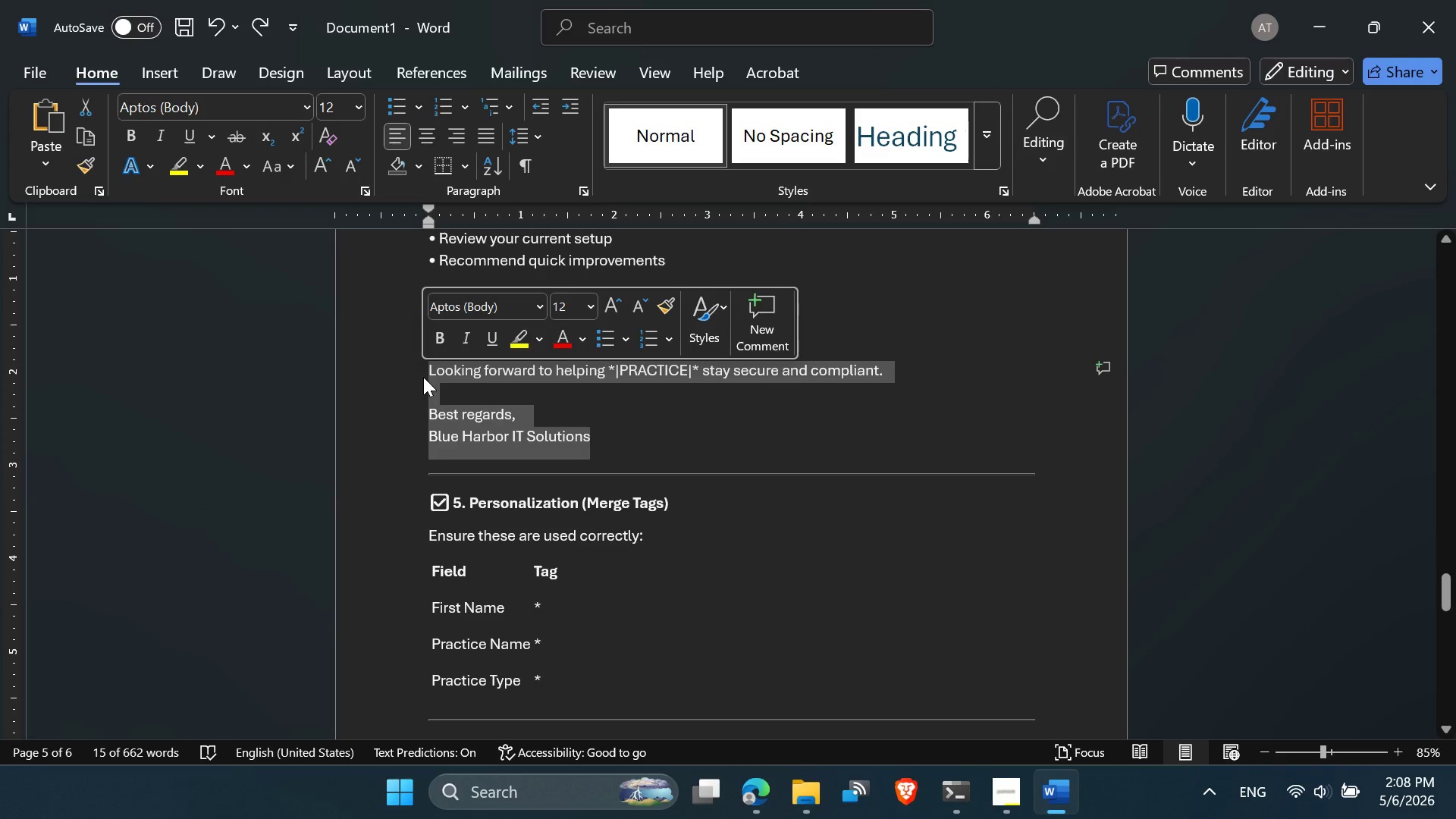 
key(Control+C)
 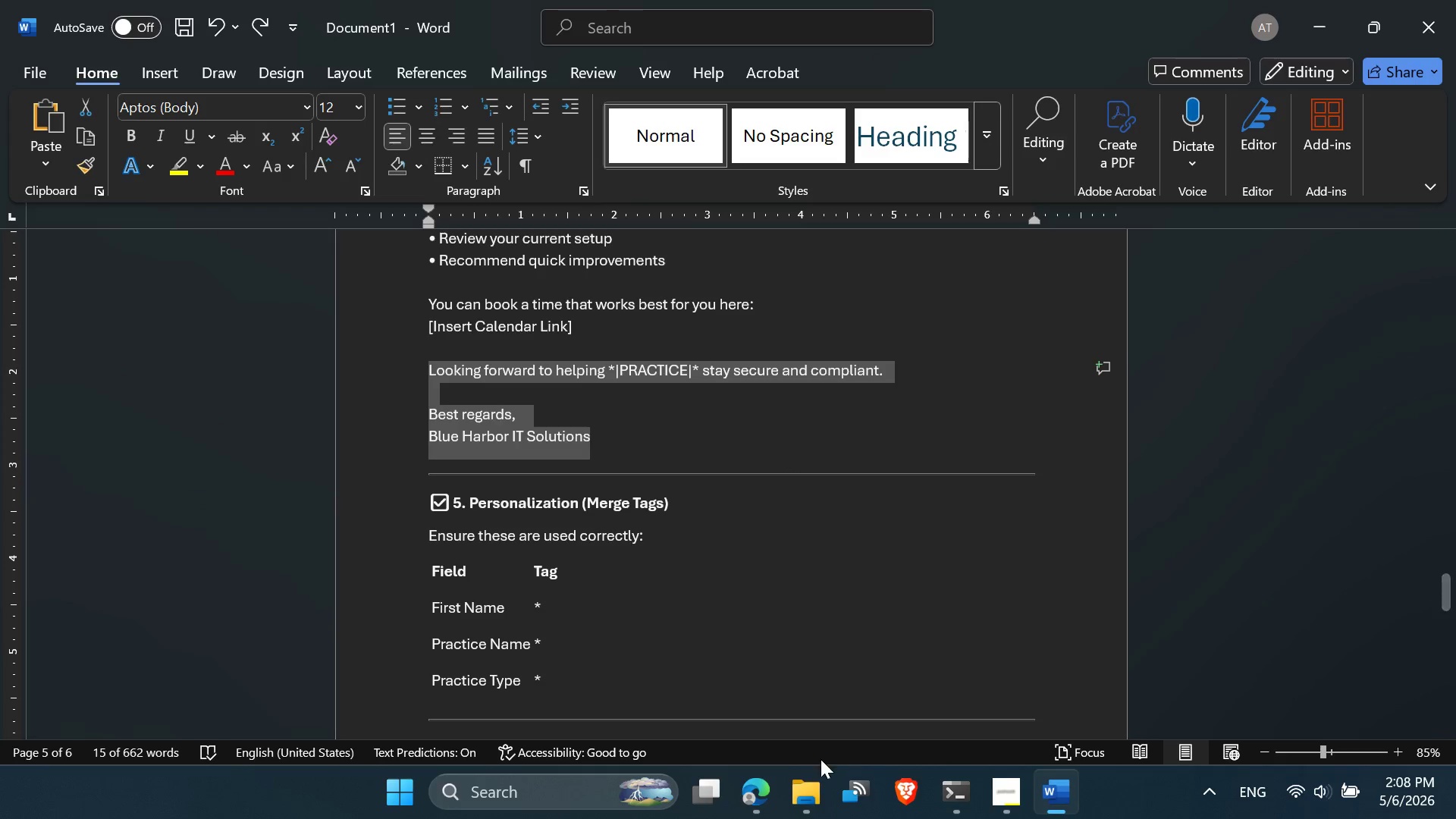 
left_click([750, 785])
 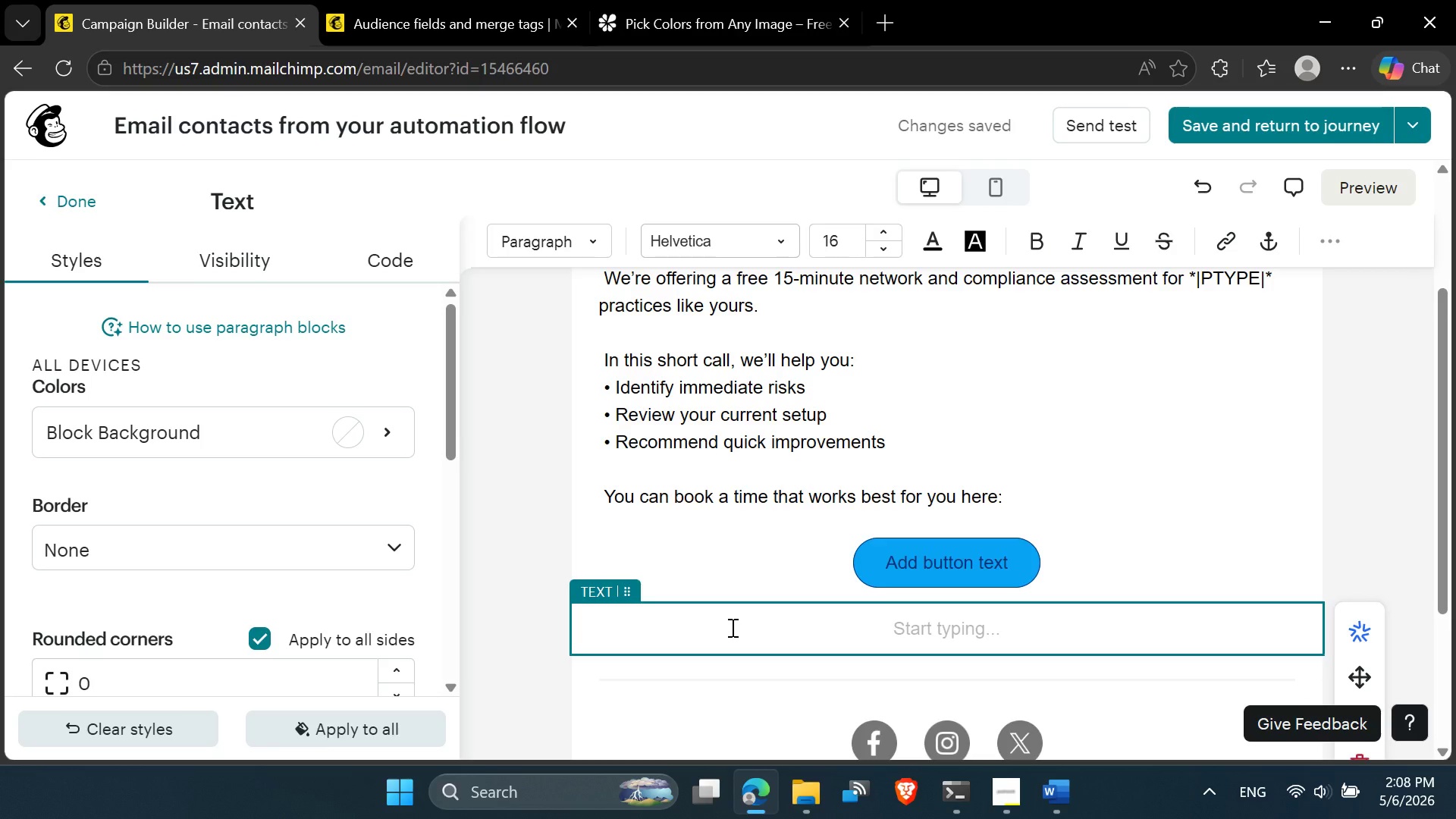 
key(Control+ControlLeft)
 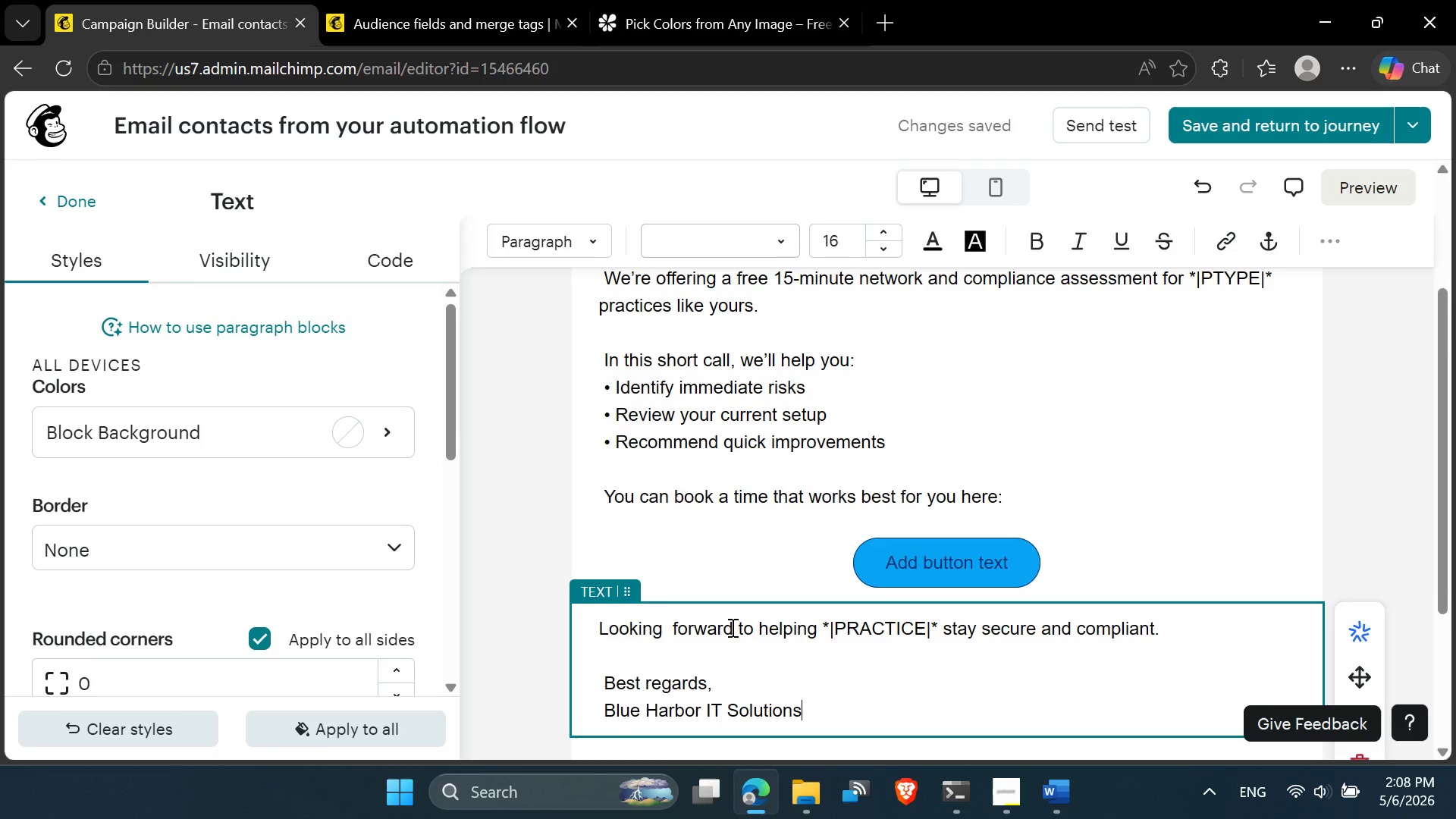 
key(Control+V)
 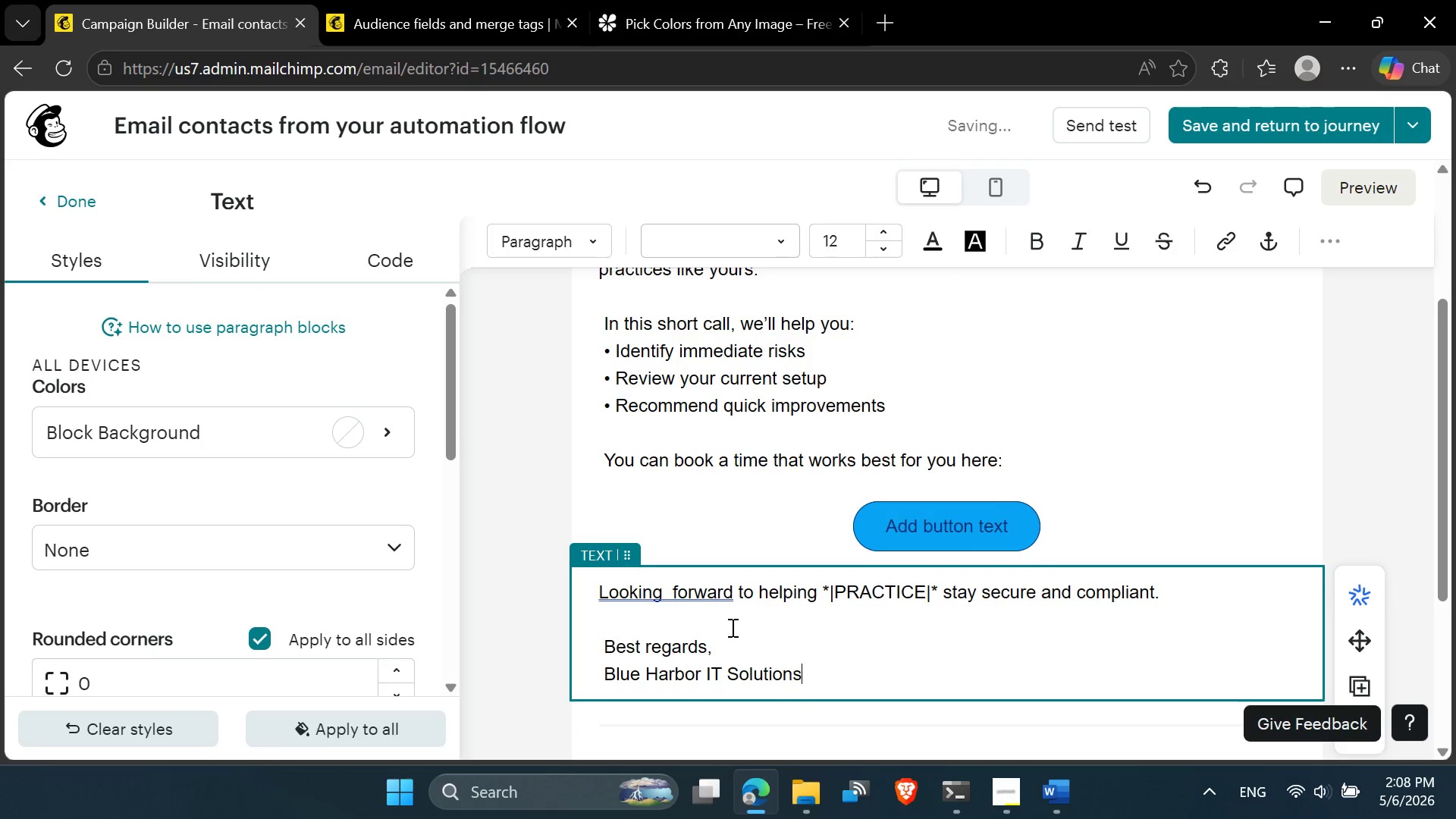 
left_click([662, 598])
 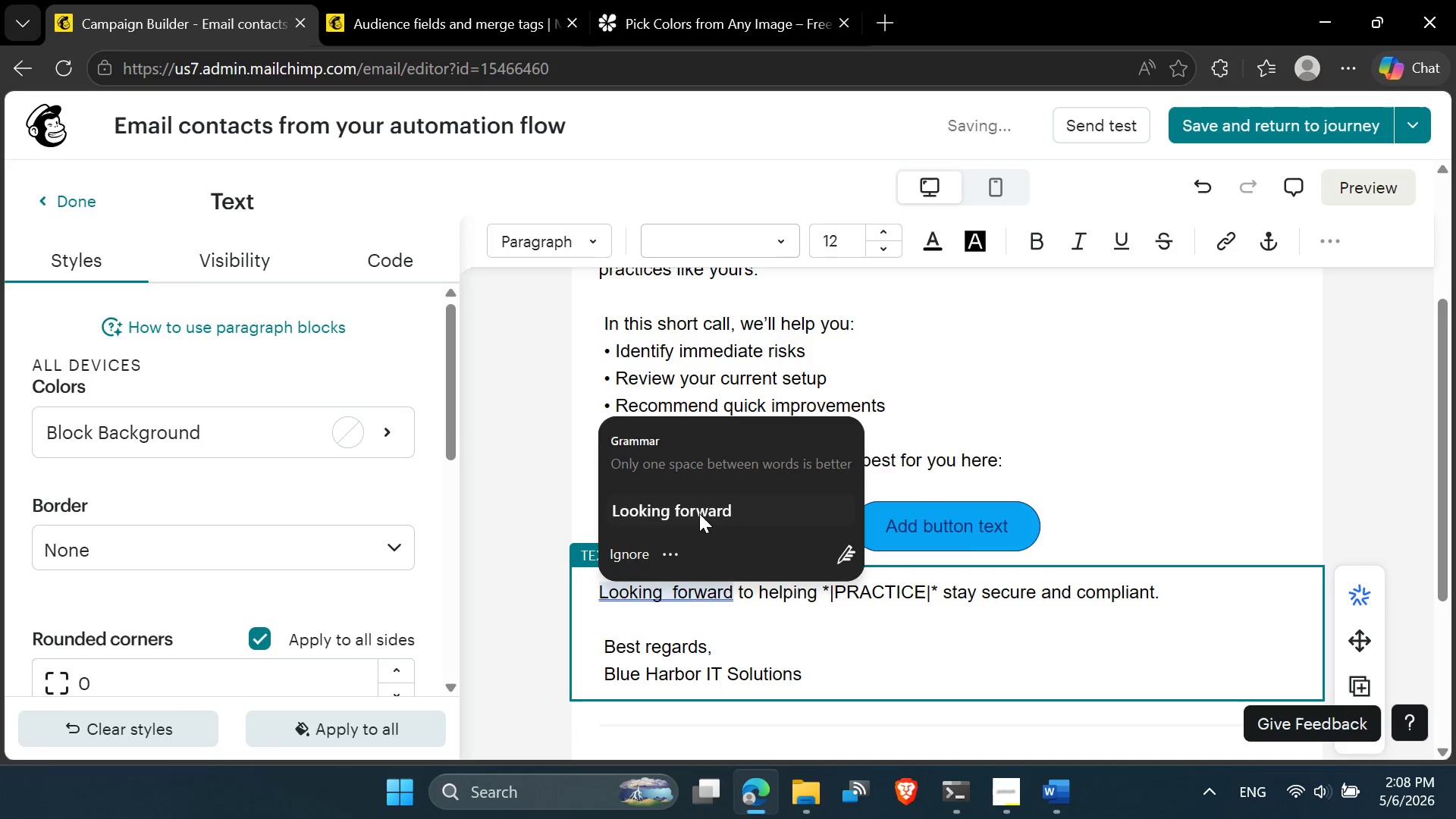 
left_click([698, 512])
 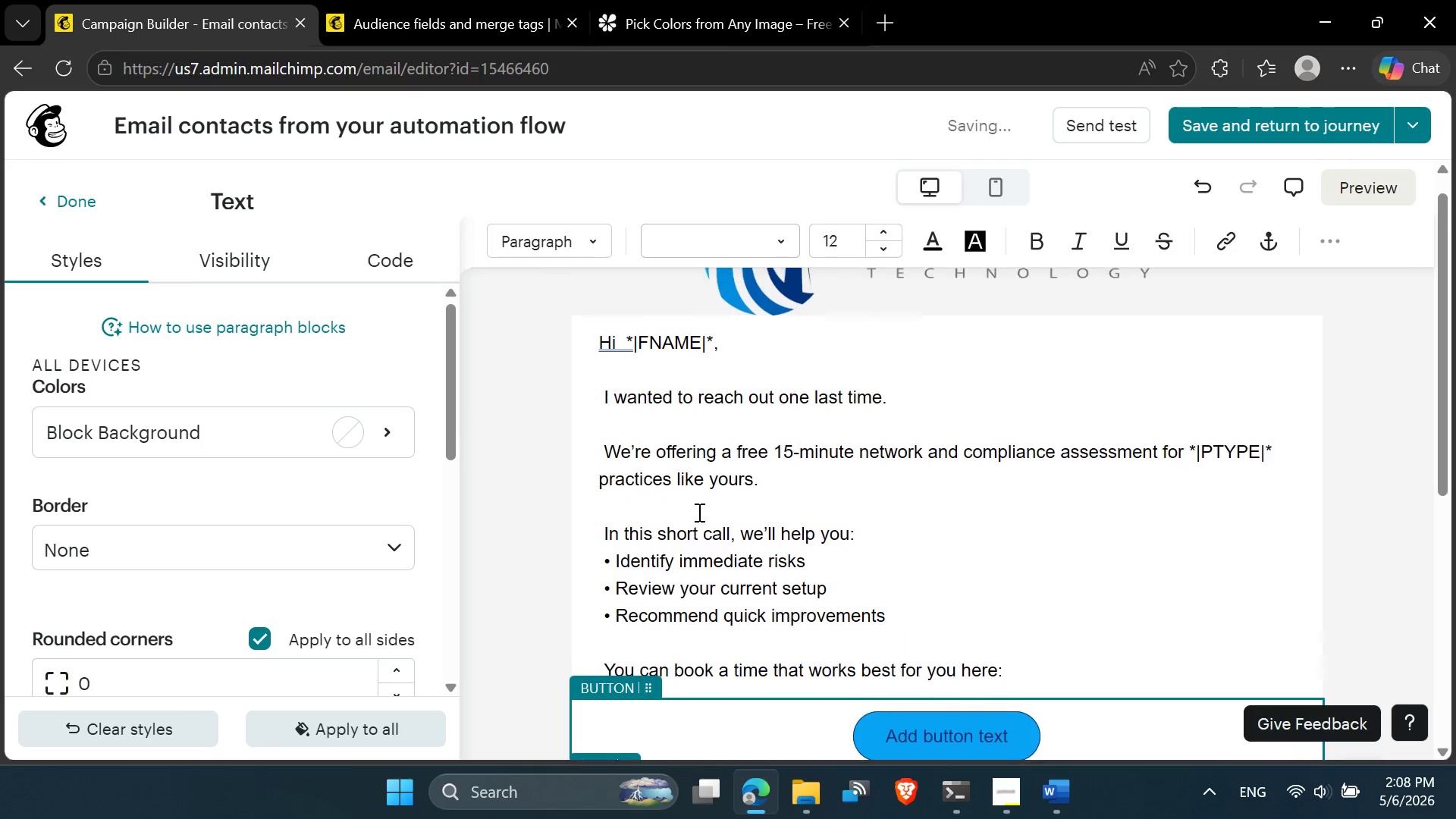 
right_click([698, 512])
 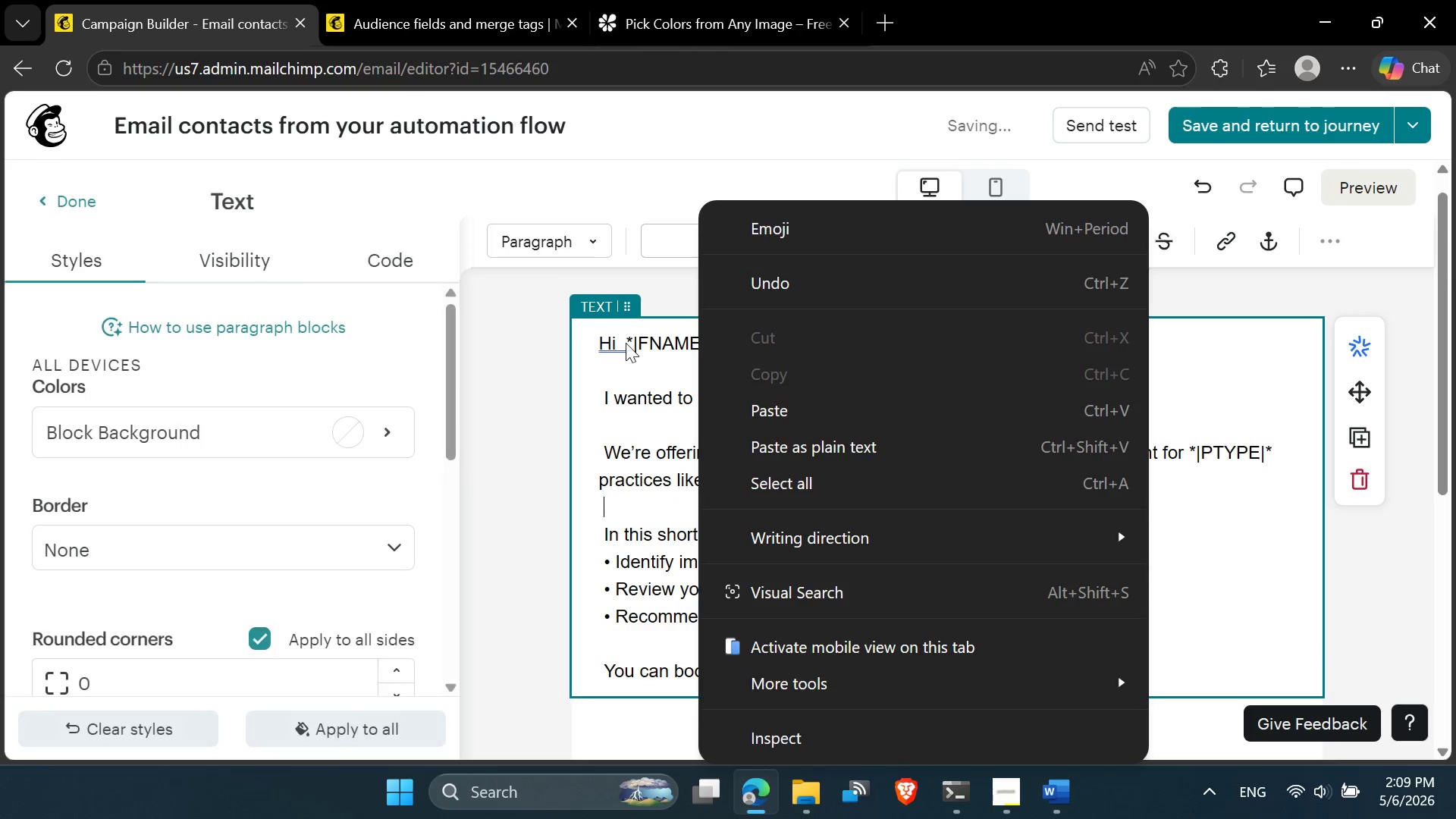 
left_click([626, 342])
 